 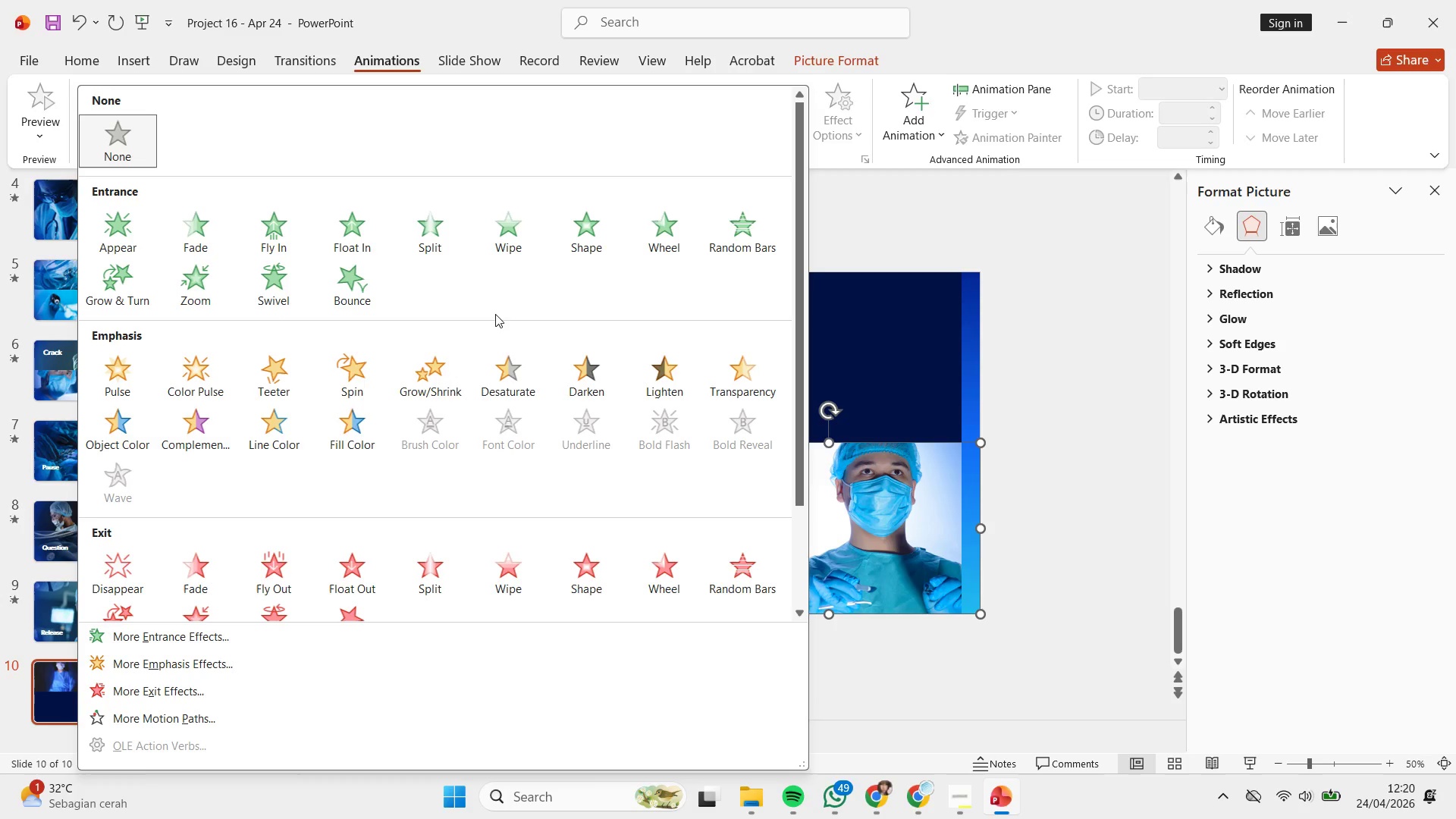 
left_click([132, 582])
 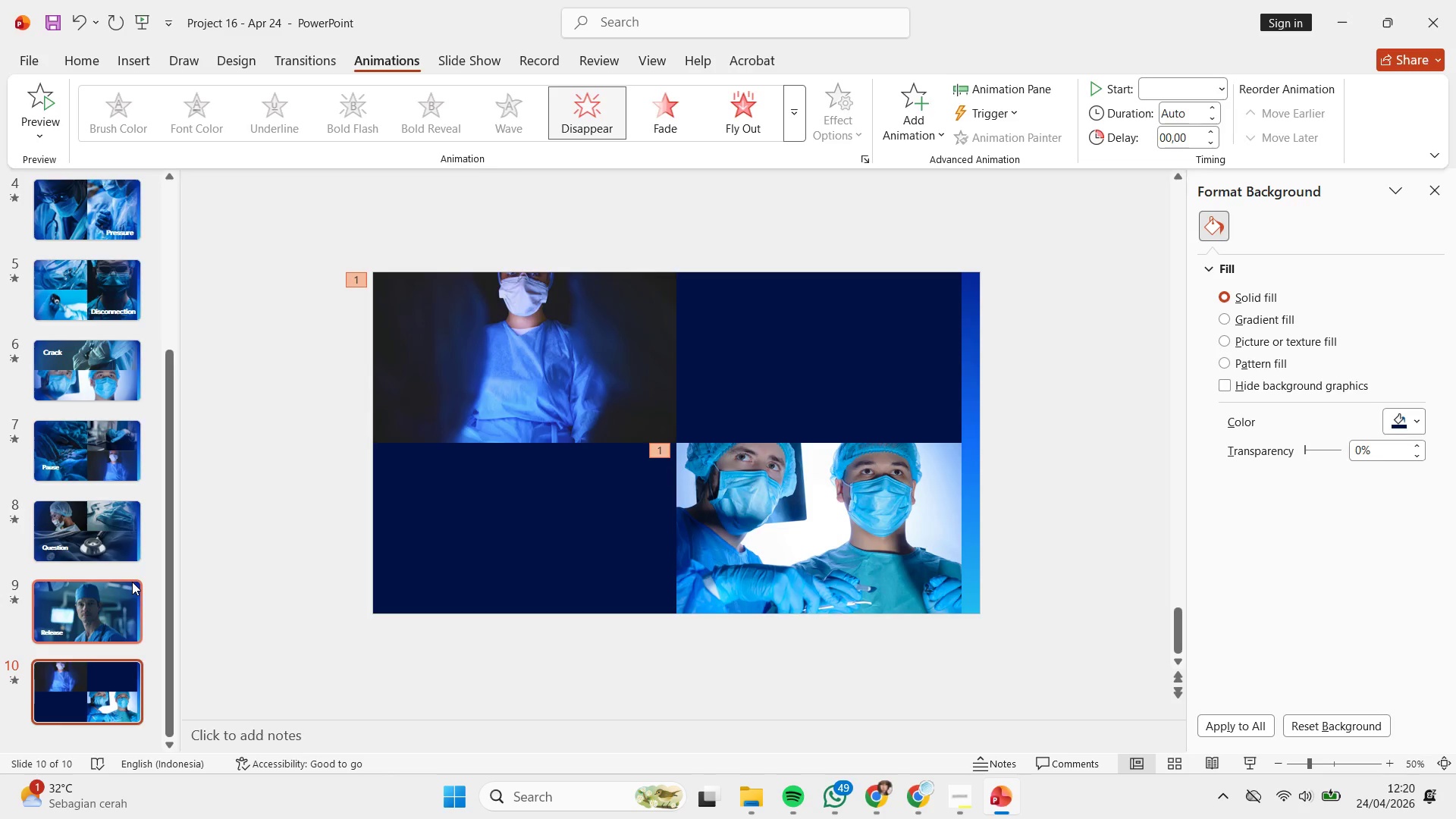 
wait(14.7)
 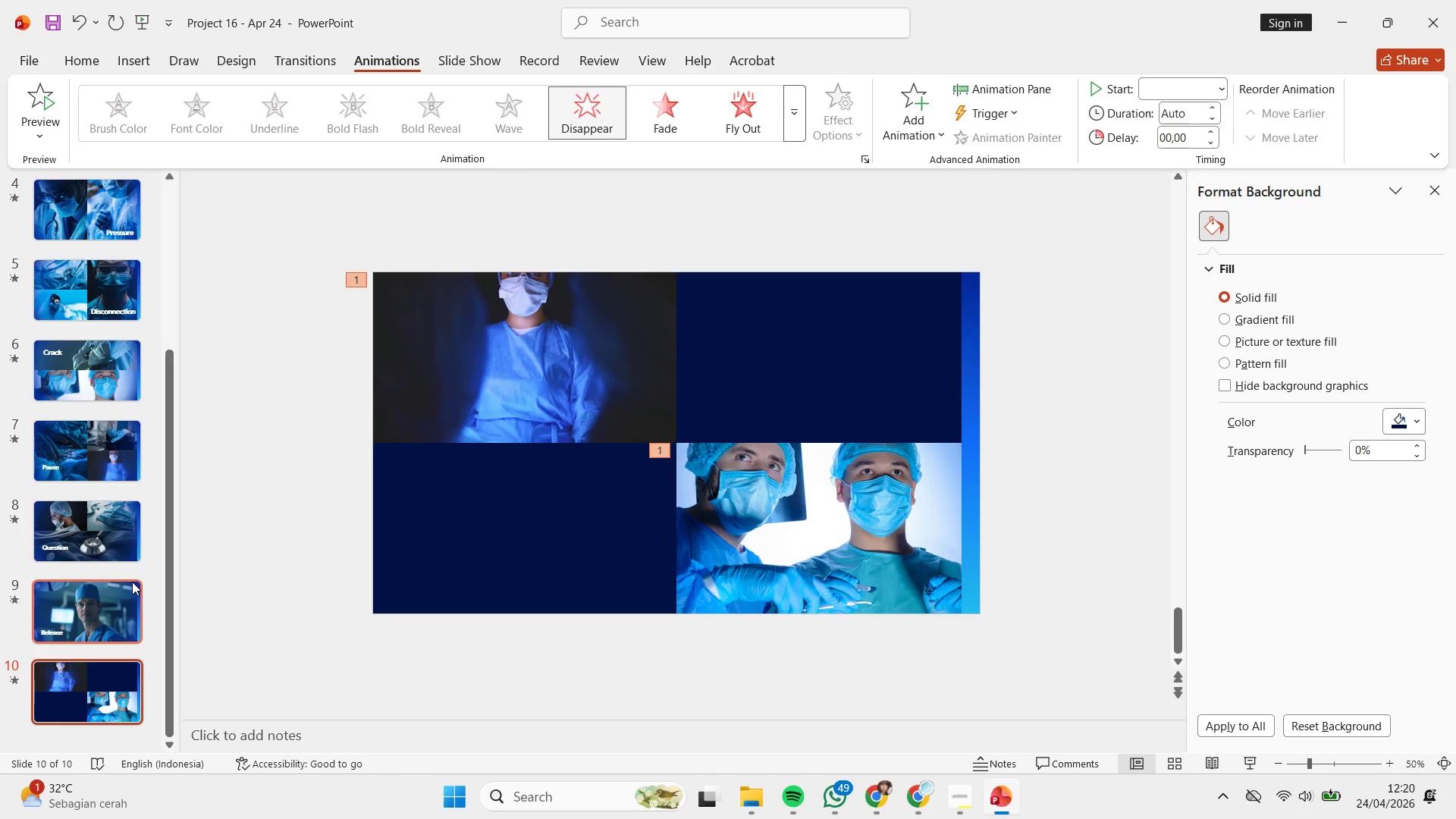 
scroll: coordinate [471, 633], scroll_direction: down, amount: 4.0
 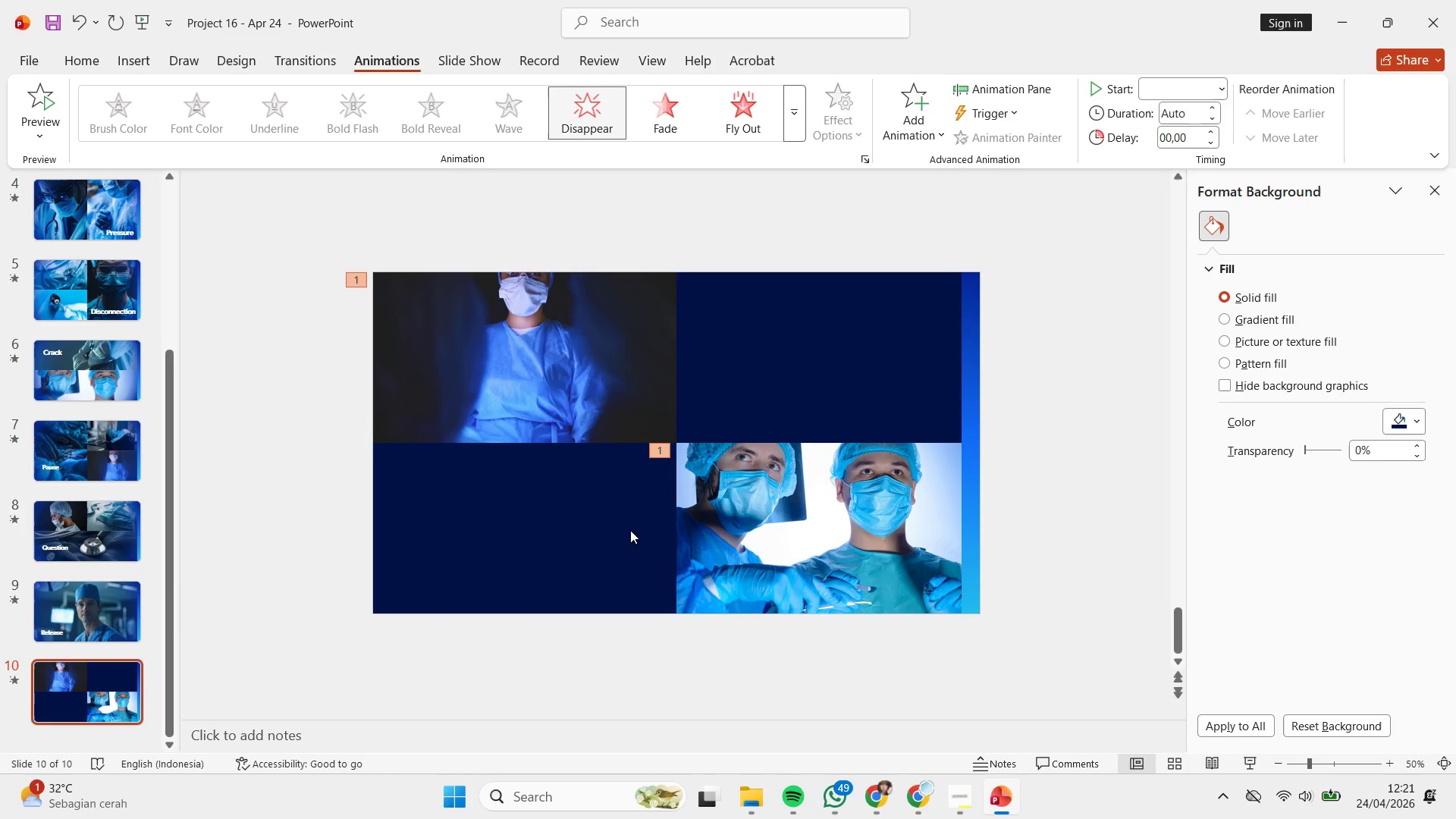 
left_click([592, 383])
 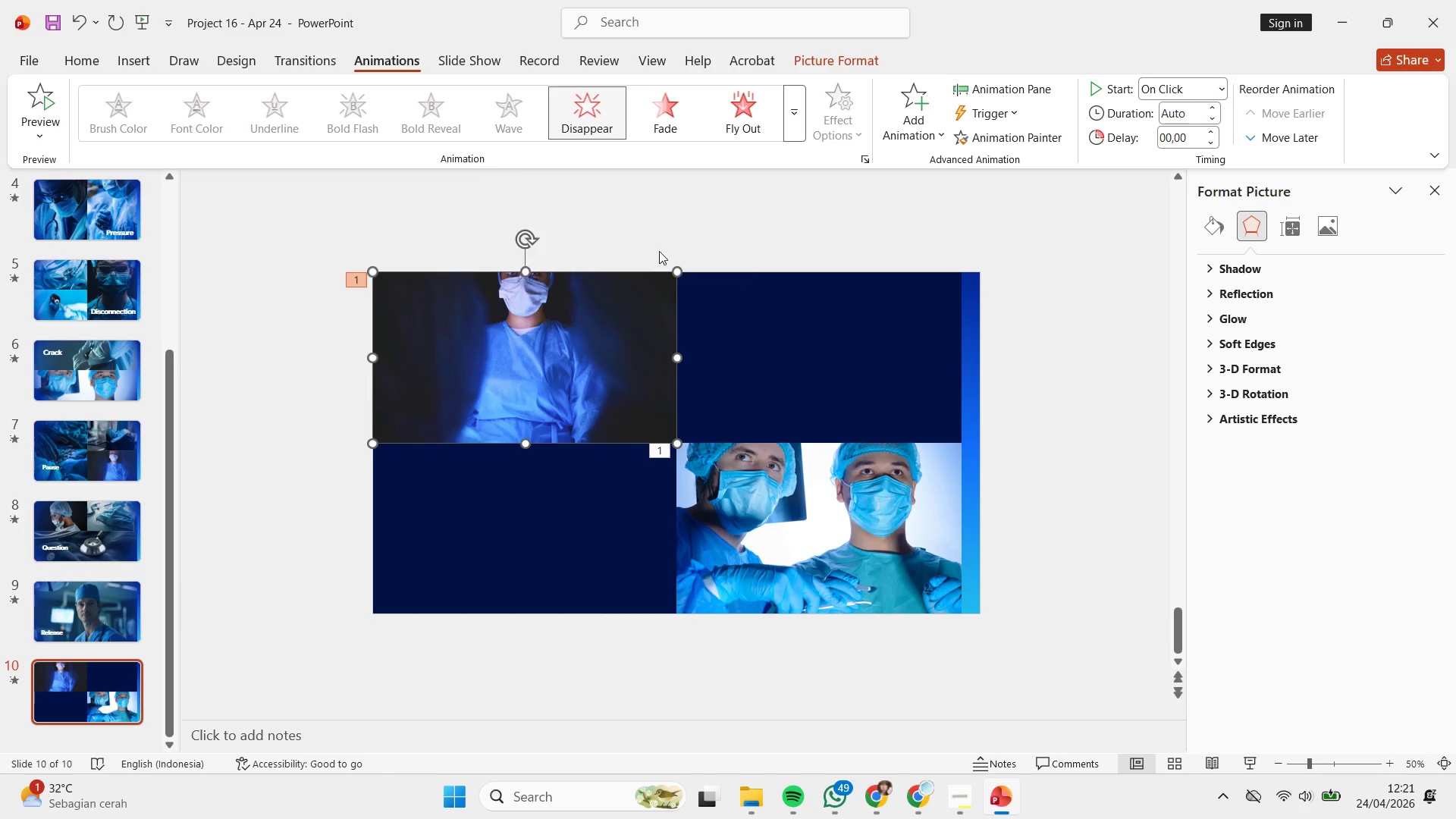 
left_click([309, 235])
 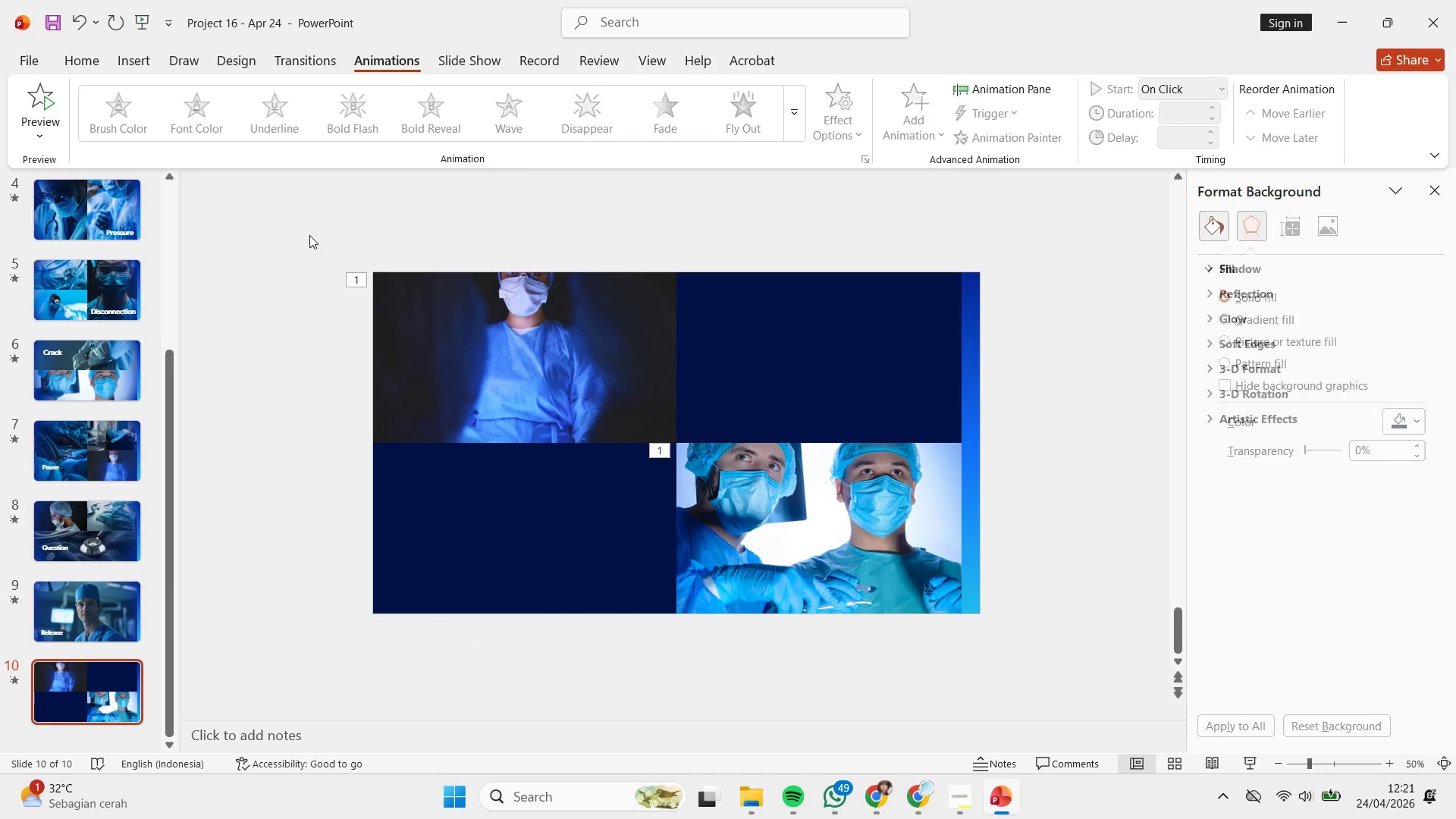 
left_click_drag(start_coordinate=[309, 235], to_coordinate=[1191, 672])
 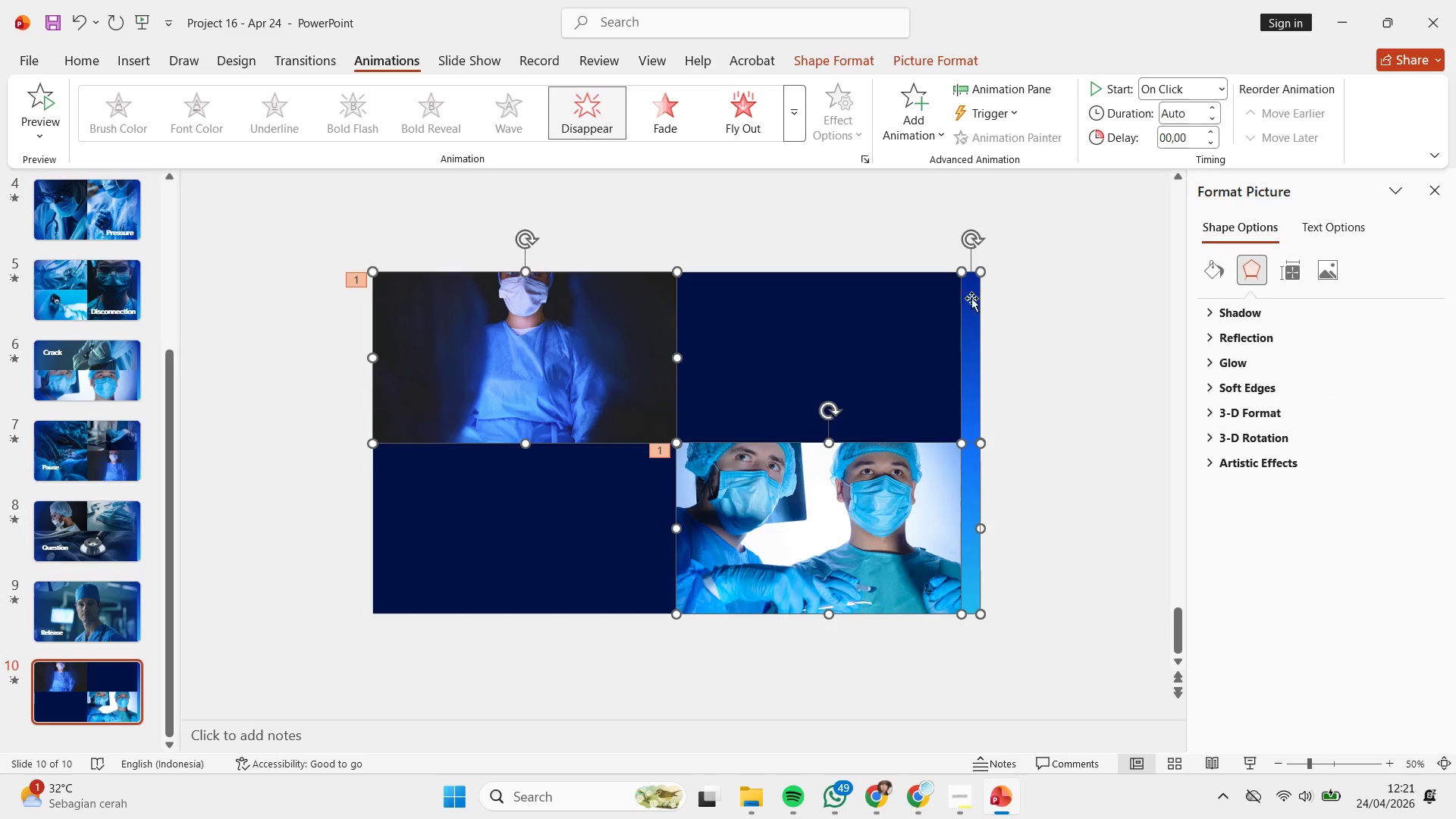 
hold_key(key=ShiftLeft, duration=0.56)
left_click([974, 348])
 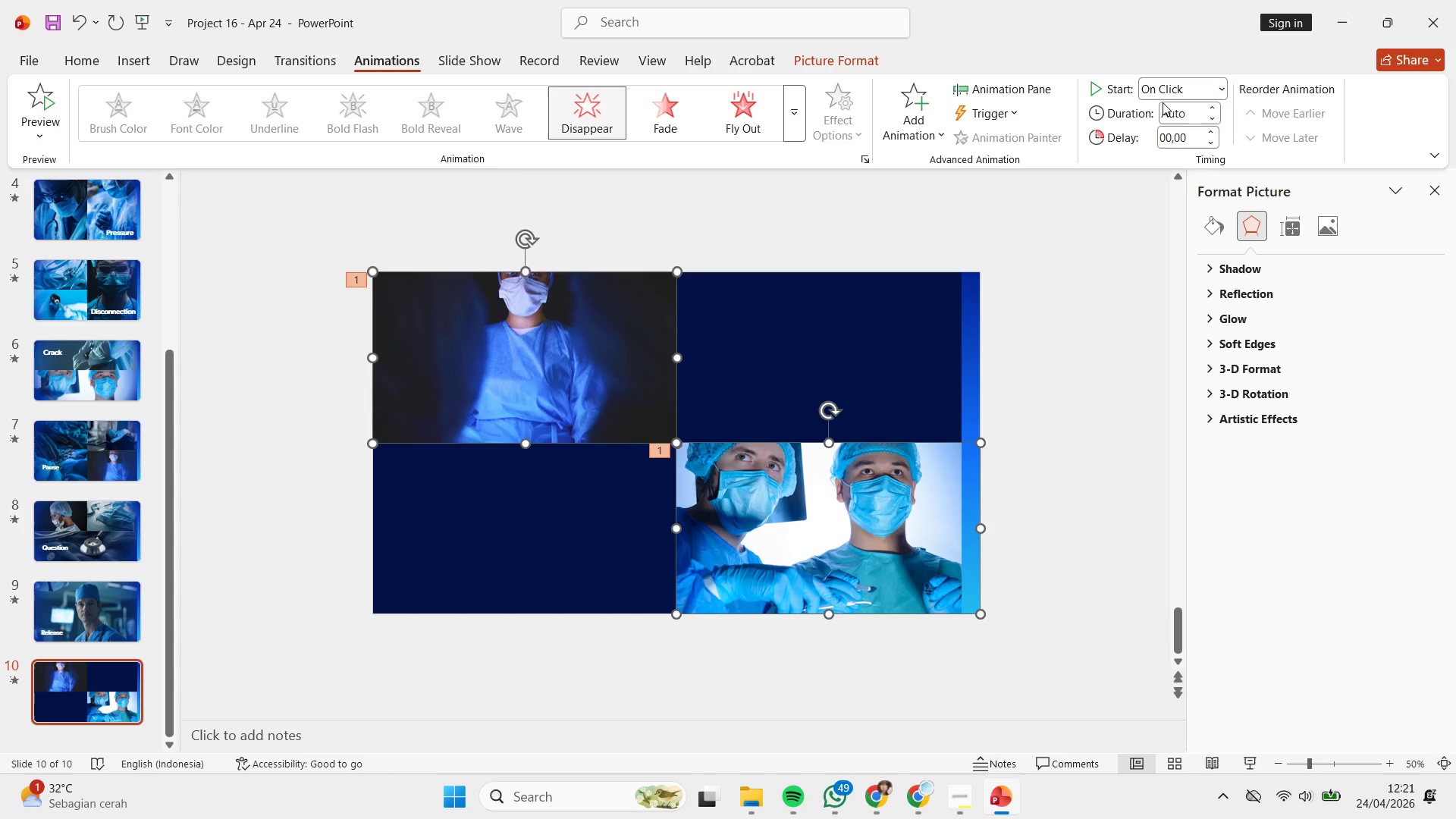 
left_click([1165, 94])
 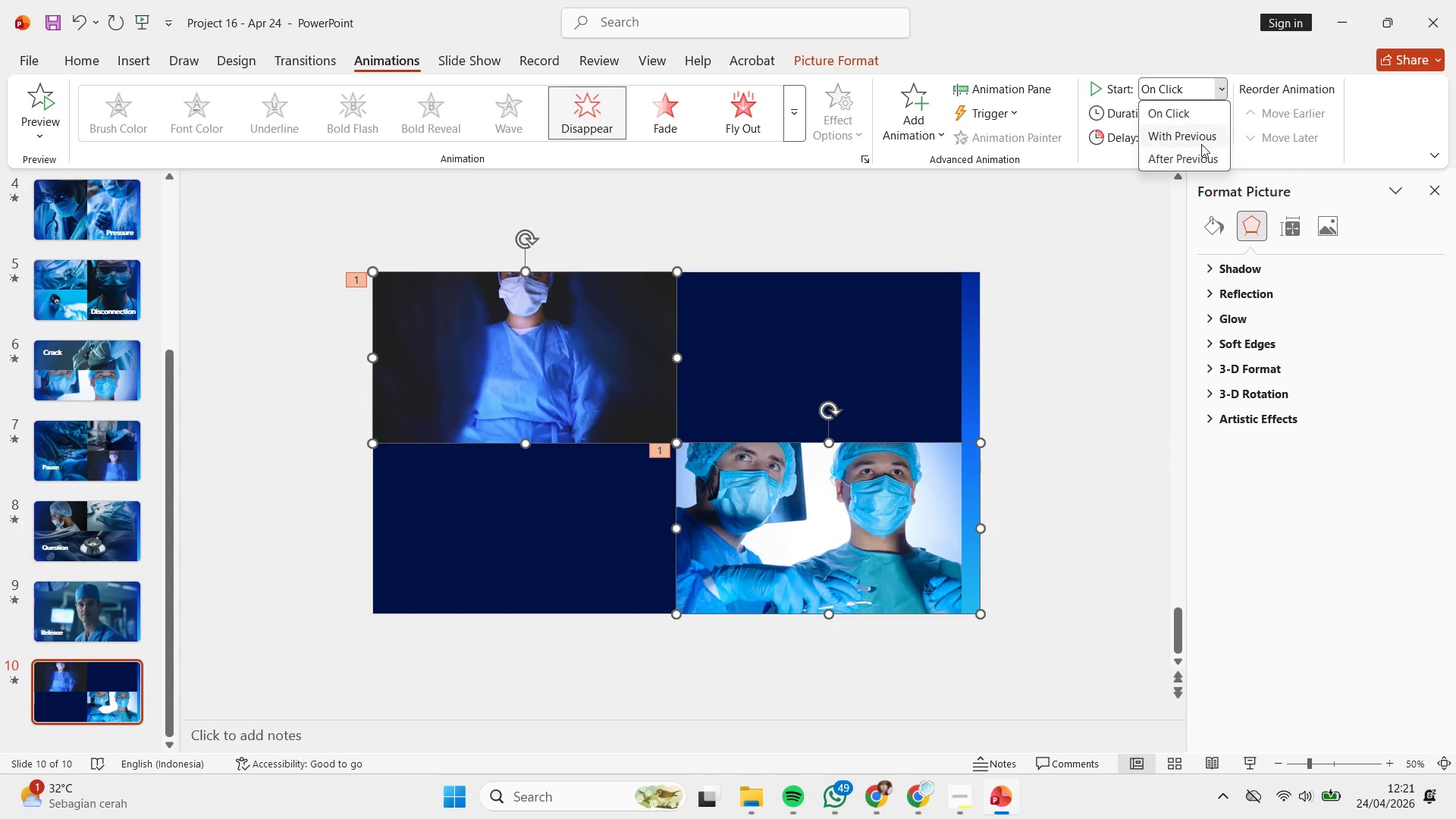 
left_click([1200, 140])
 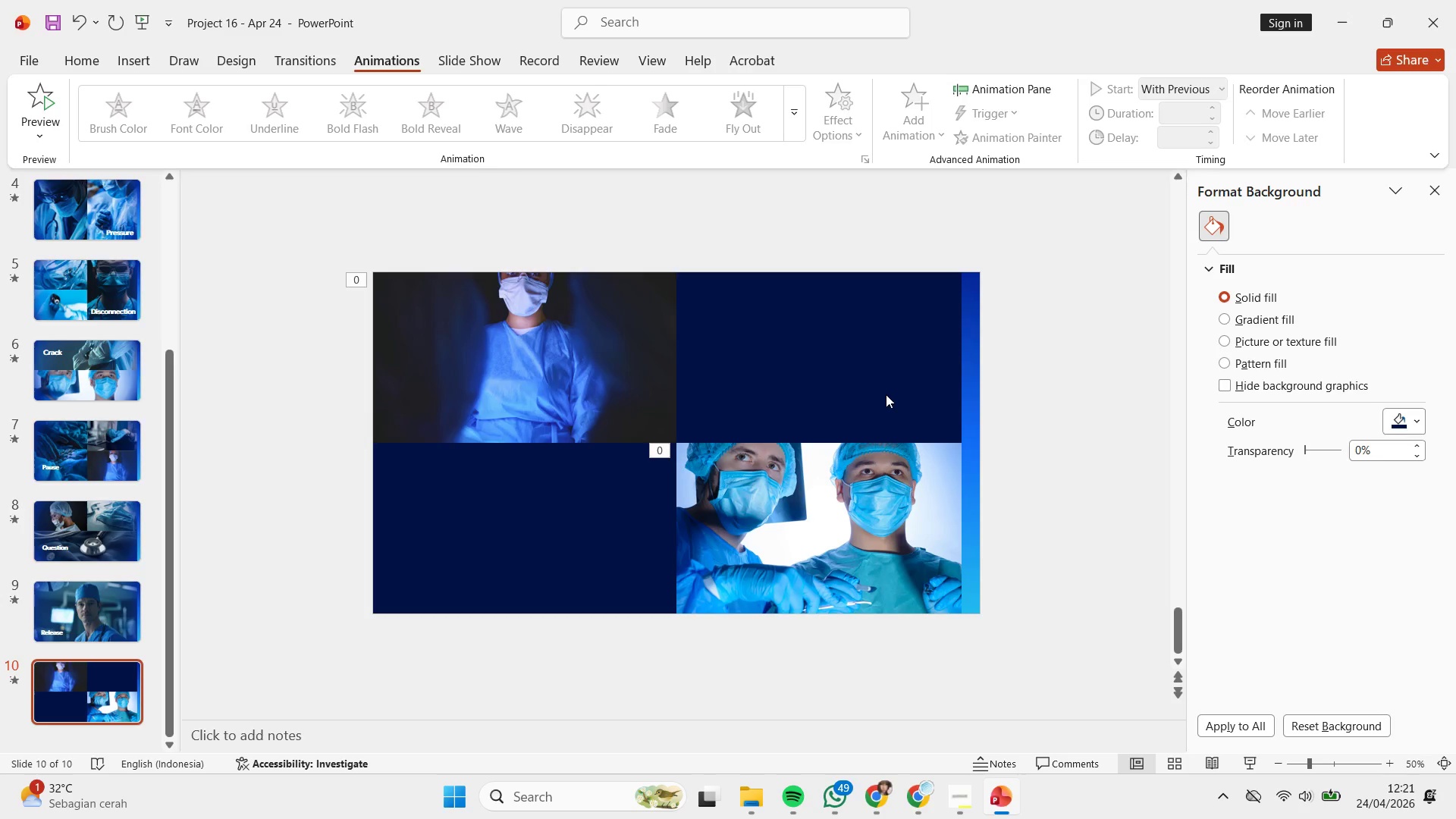 
wait(25.55)
 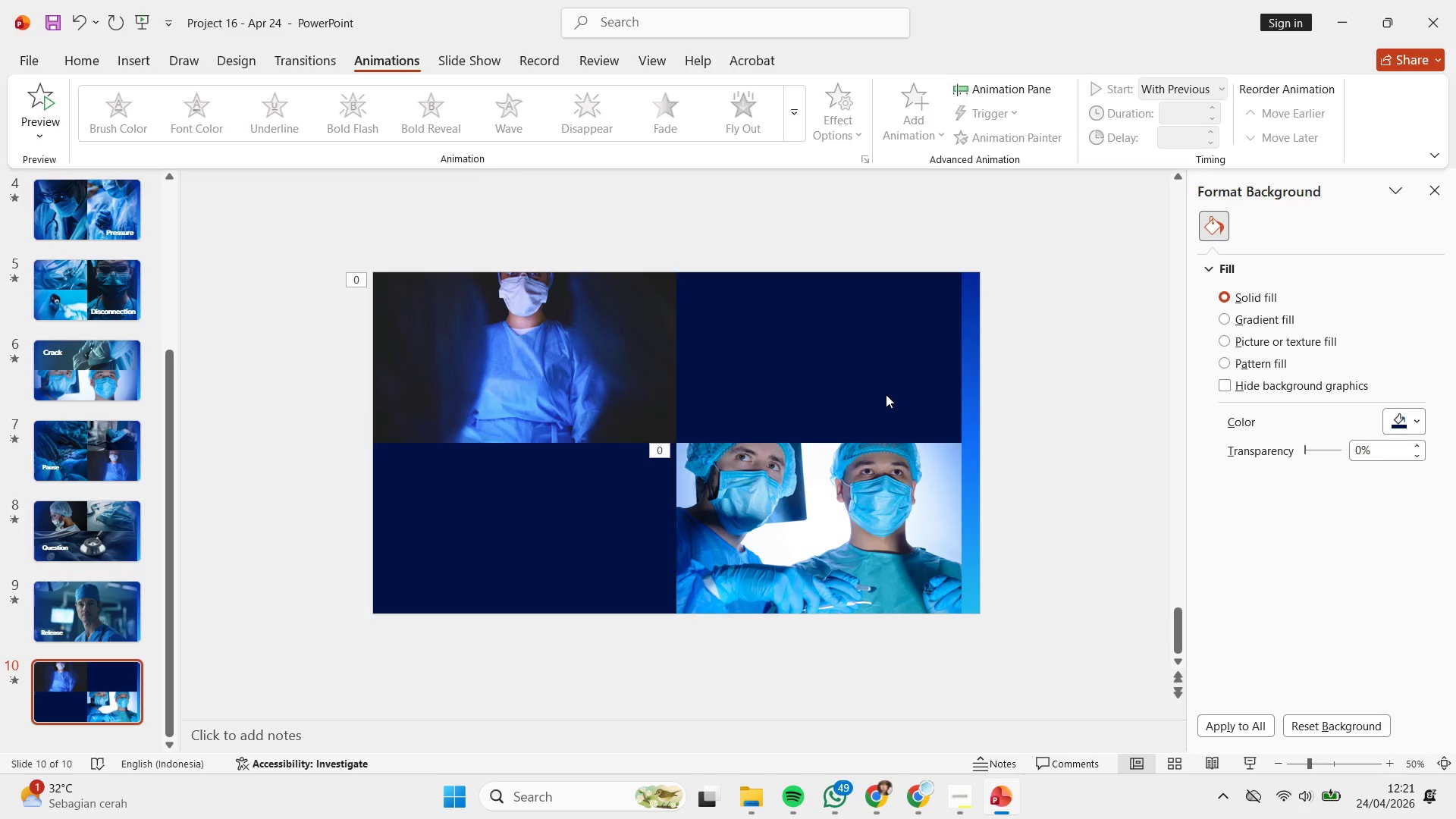 
left_click([536, 365])
 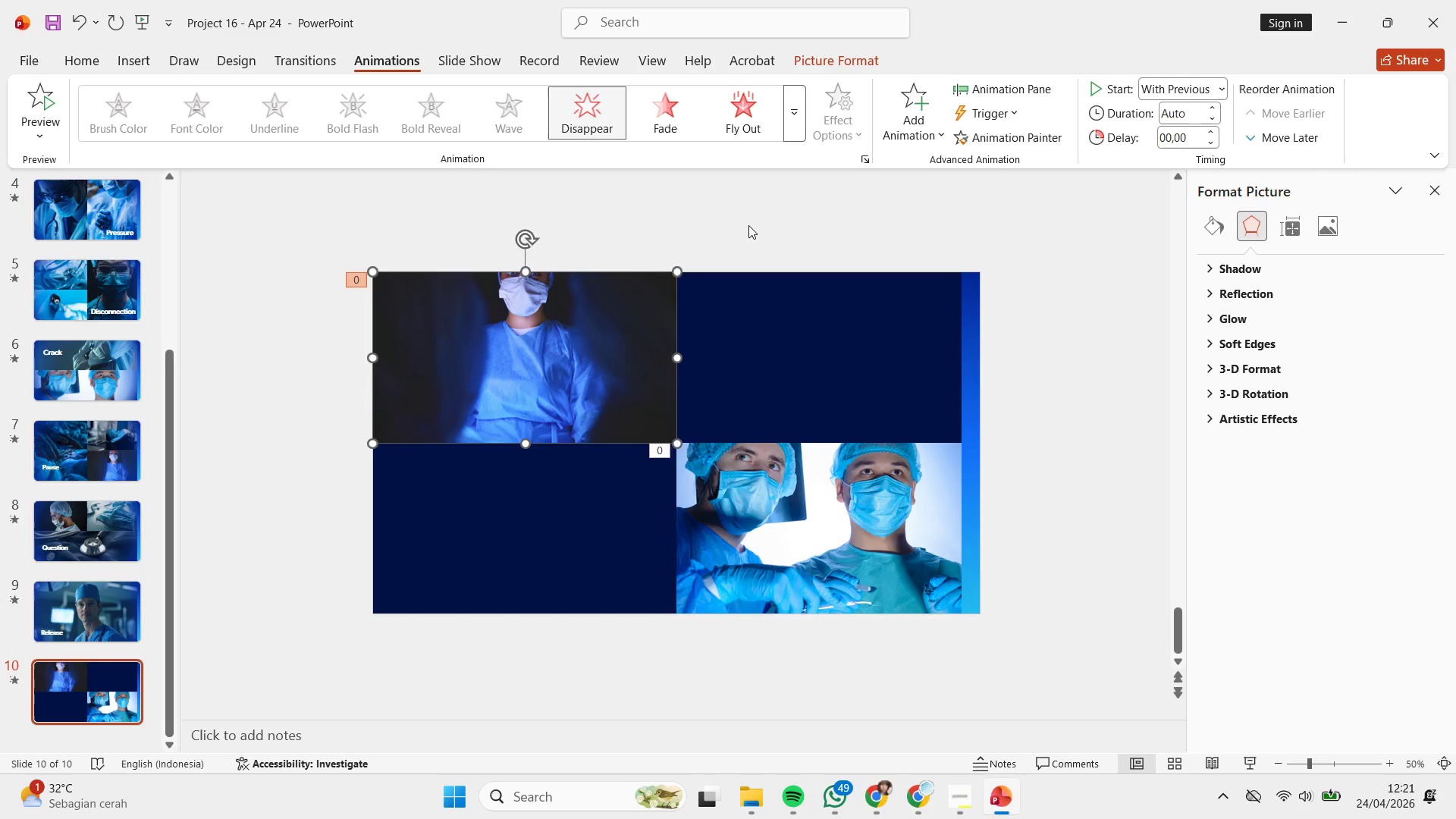 
wait(5.41)
 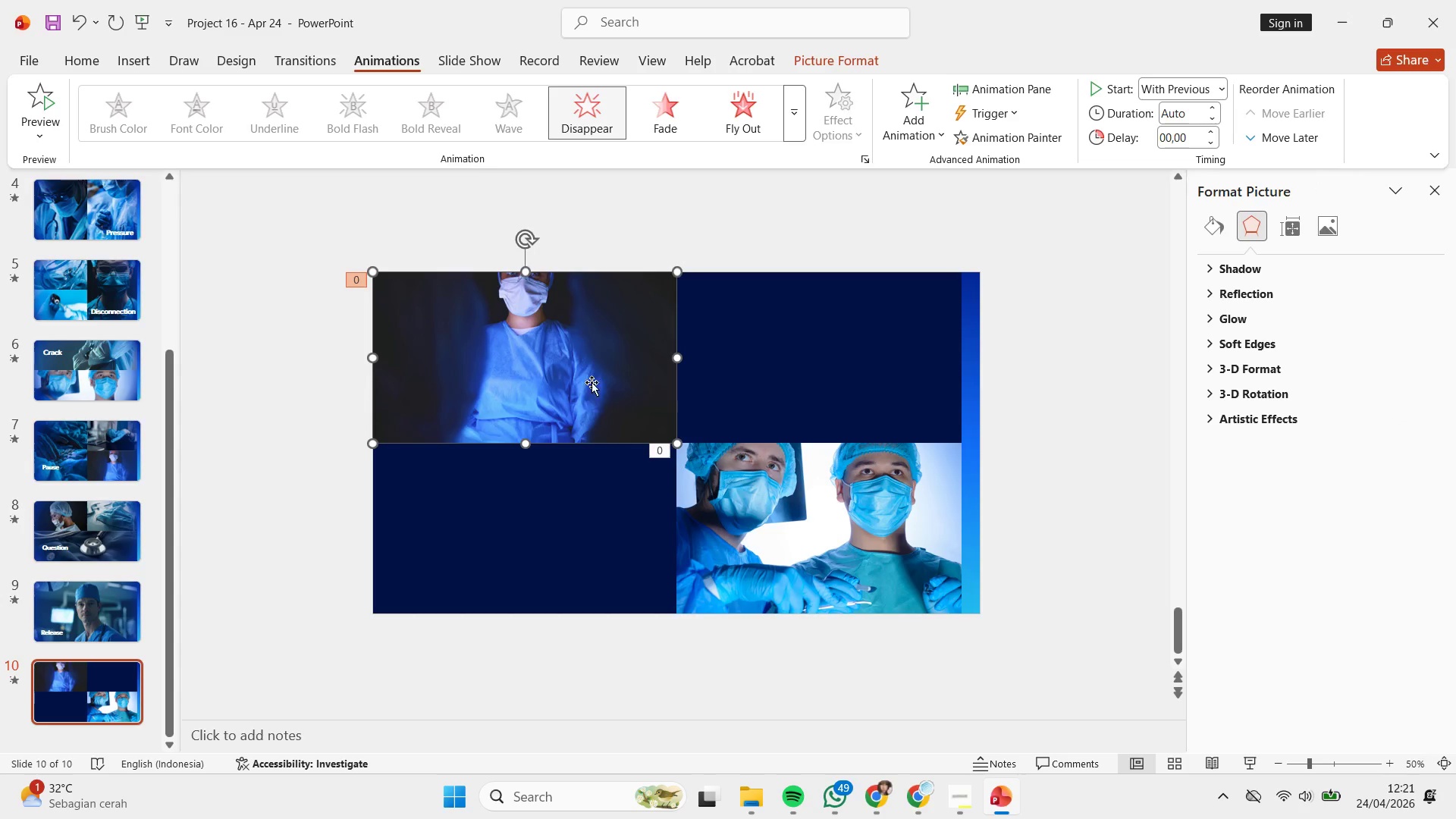 
mouse_move([827, 137])
 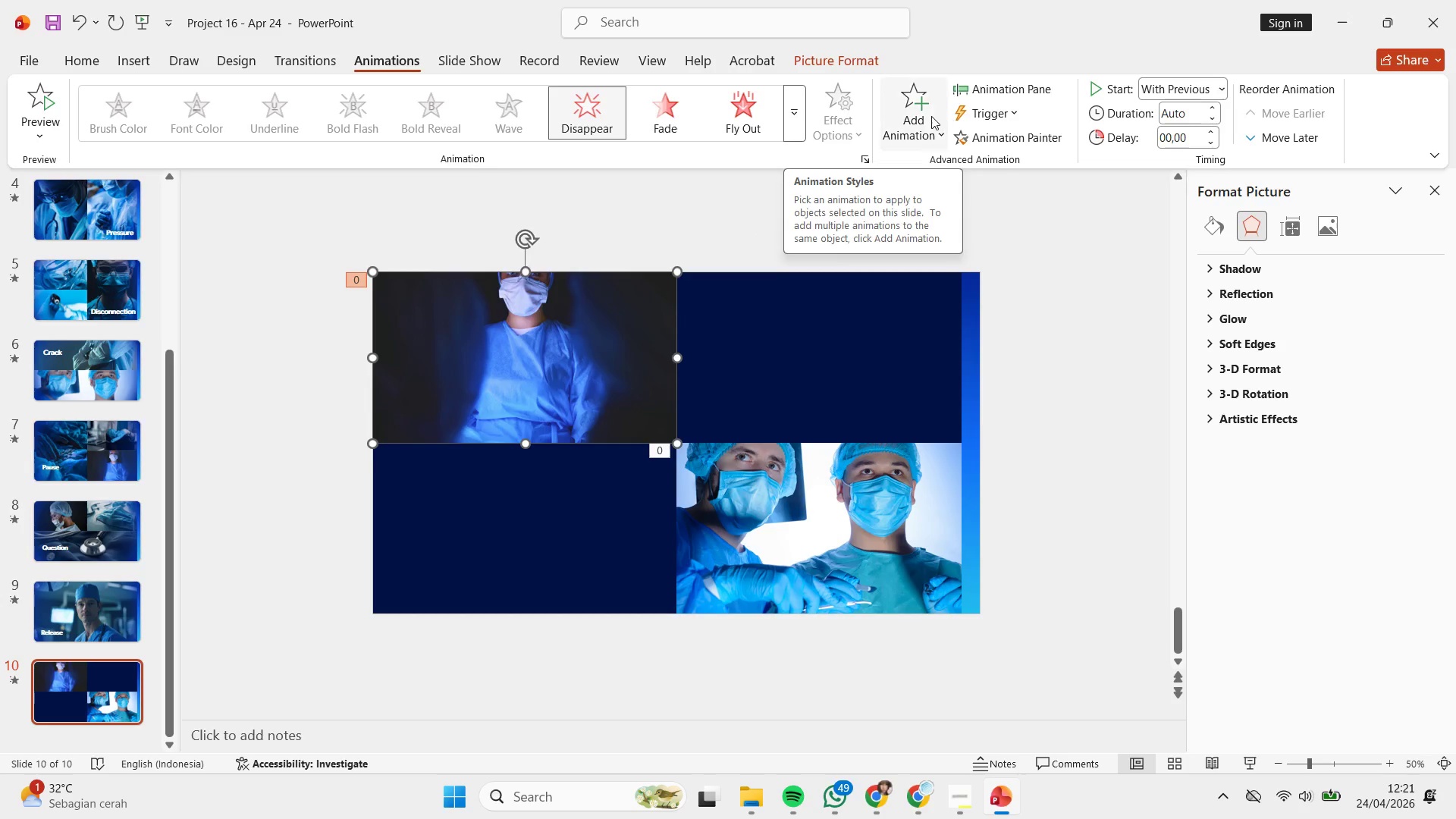 
left_click([928, 116])
 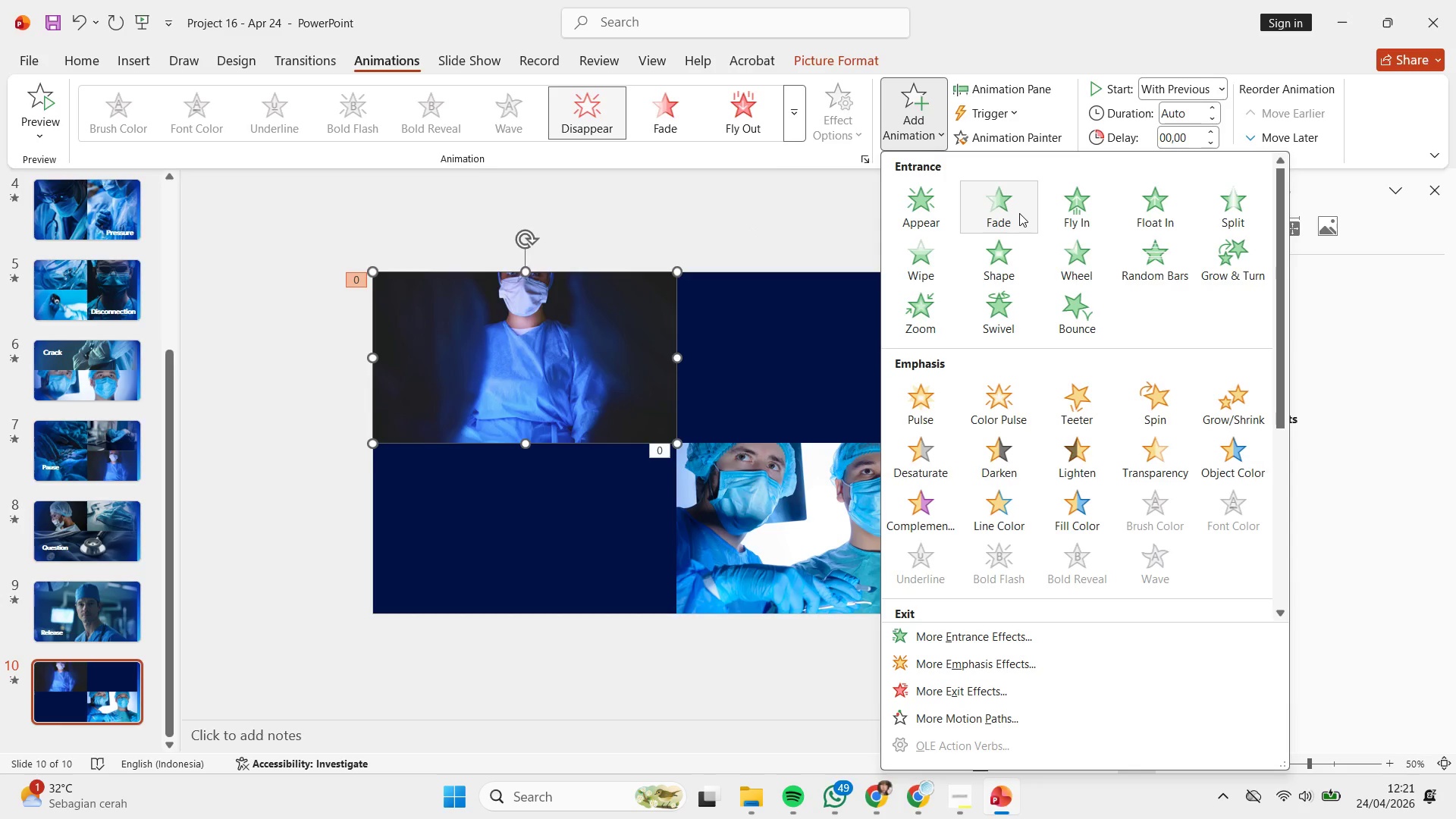 
left_click([1019, 213])
 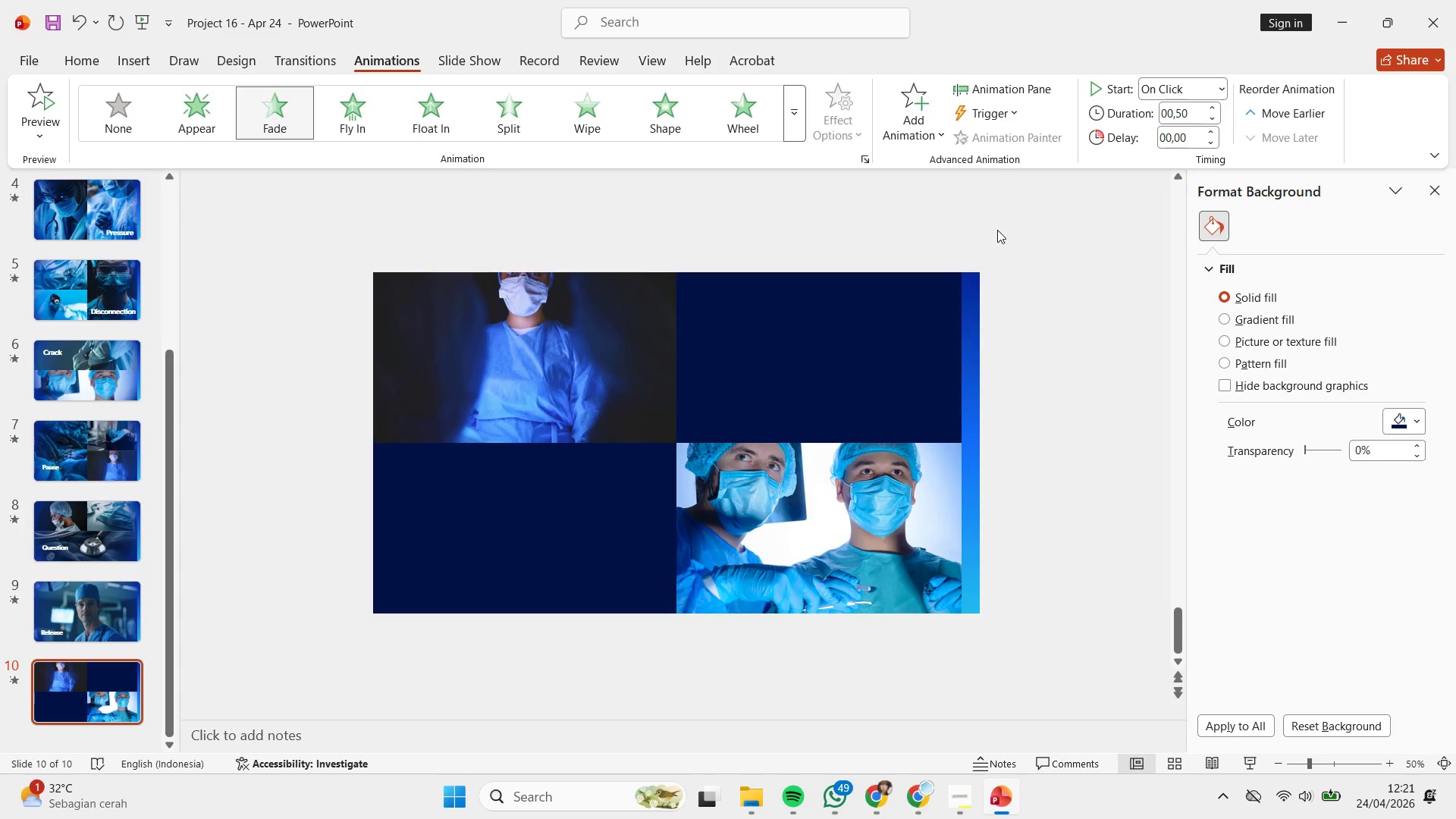 
left_click([878, 453])
 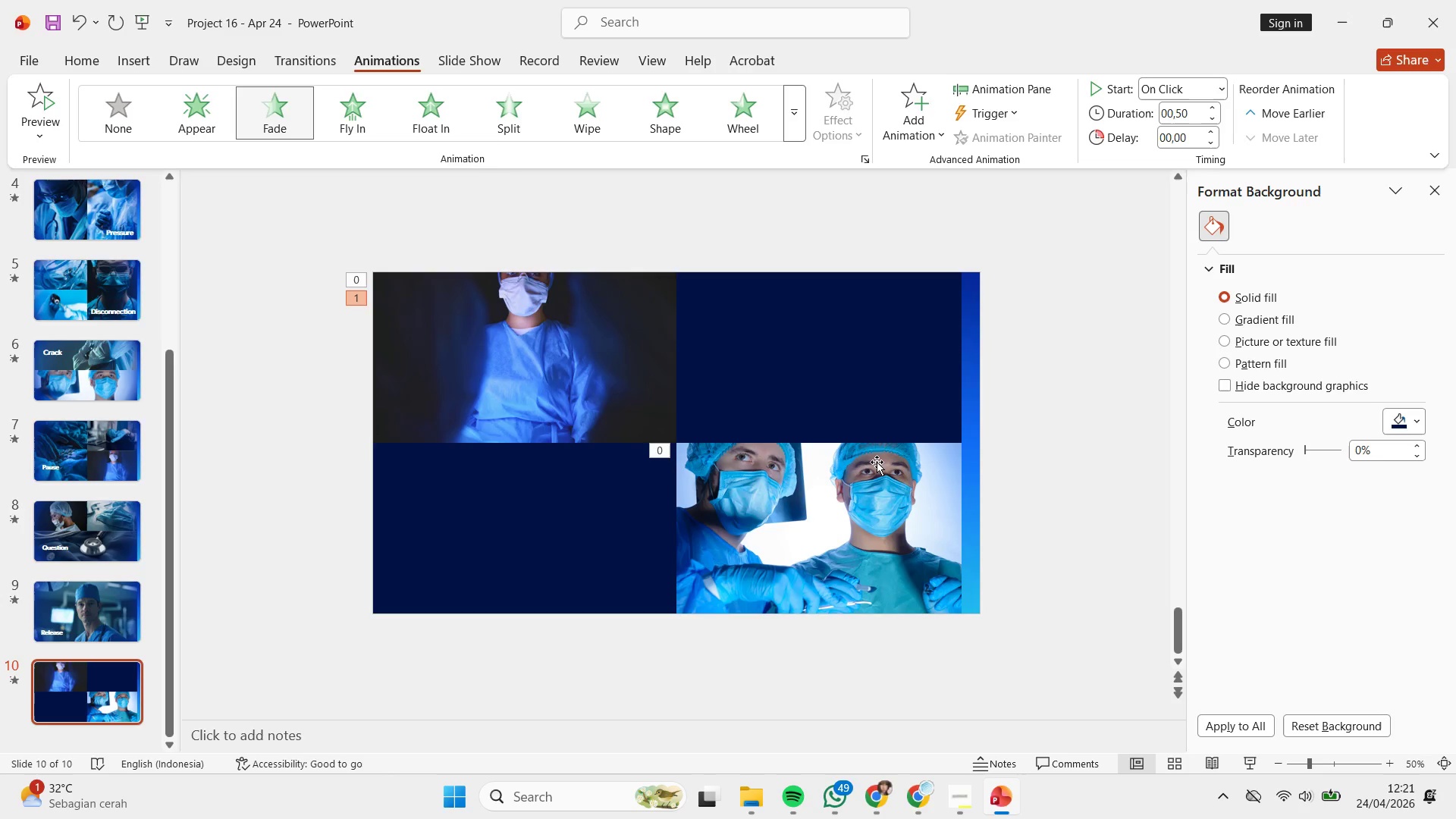 
left_click([877, 464])
 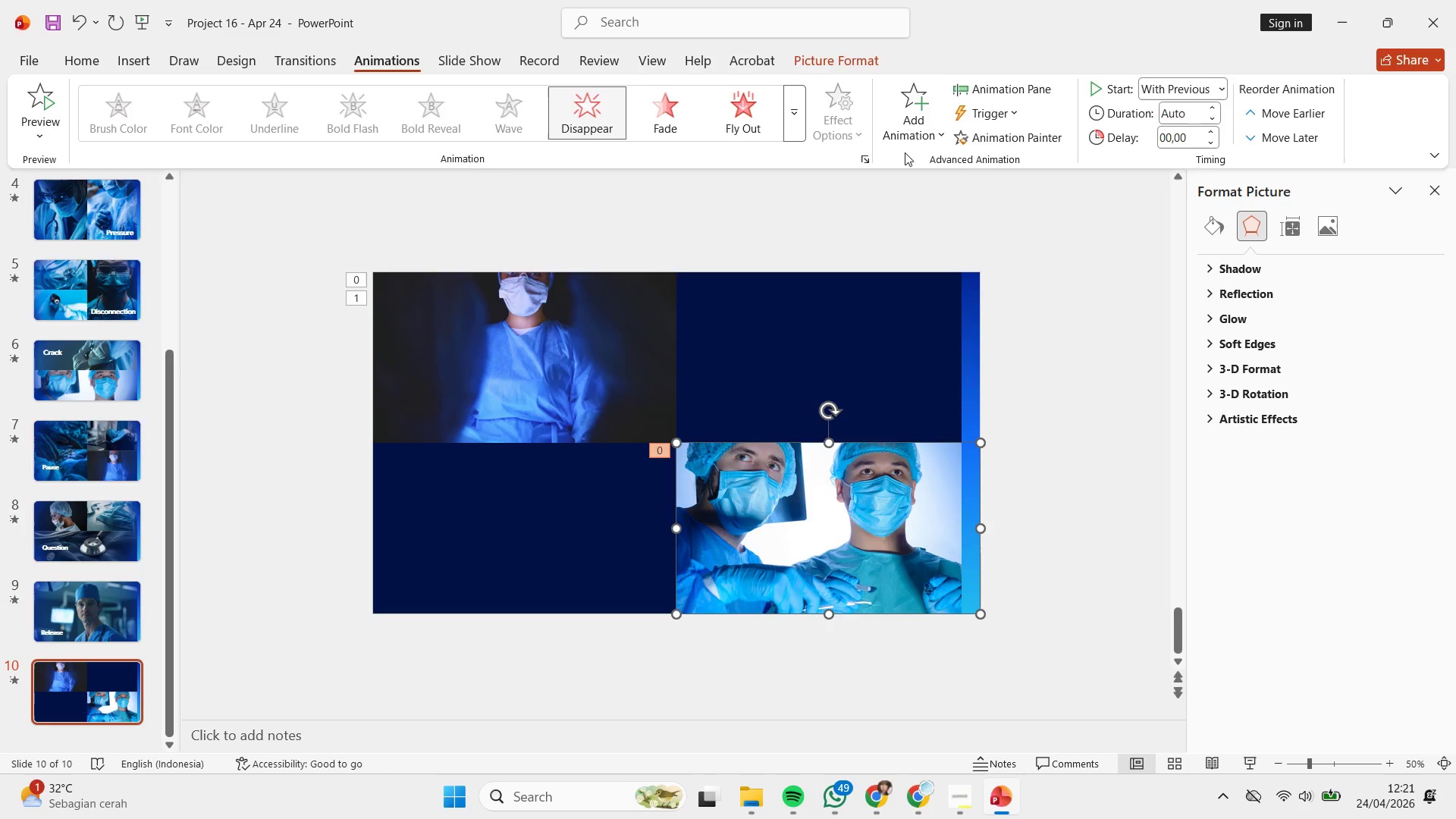 
left_click([905, 136])
 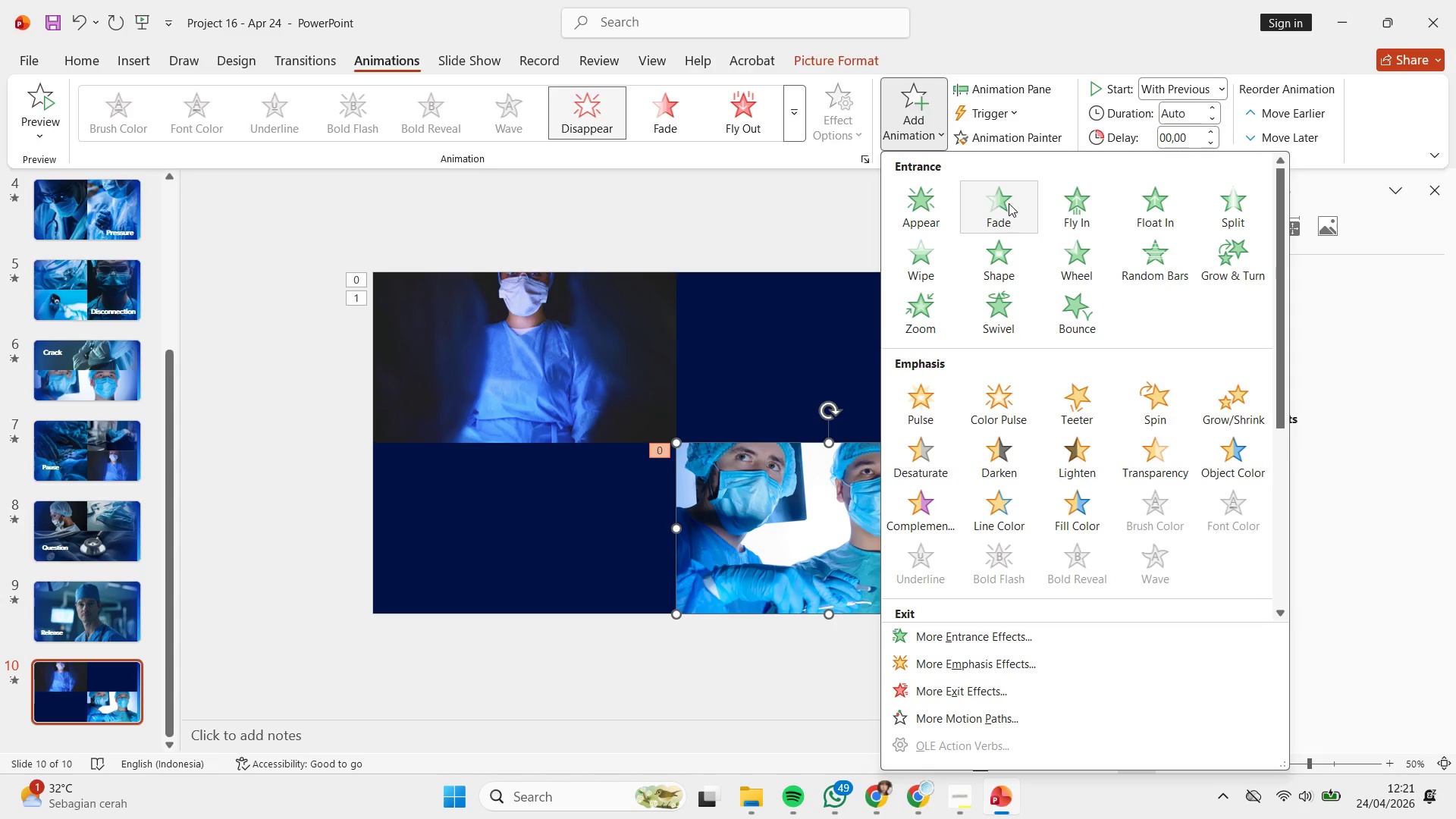 
left_click([1009, 203])
 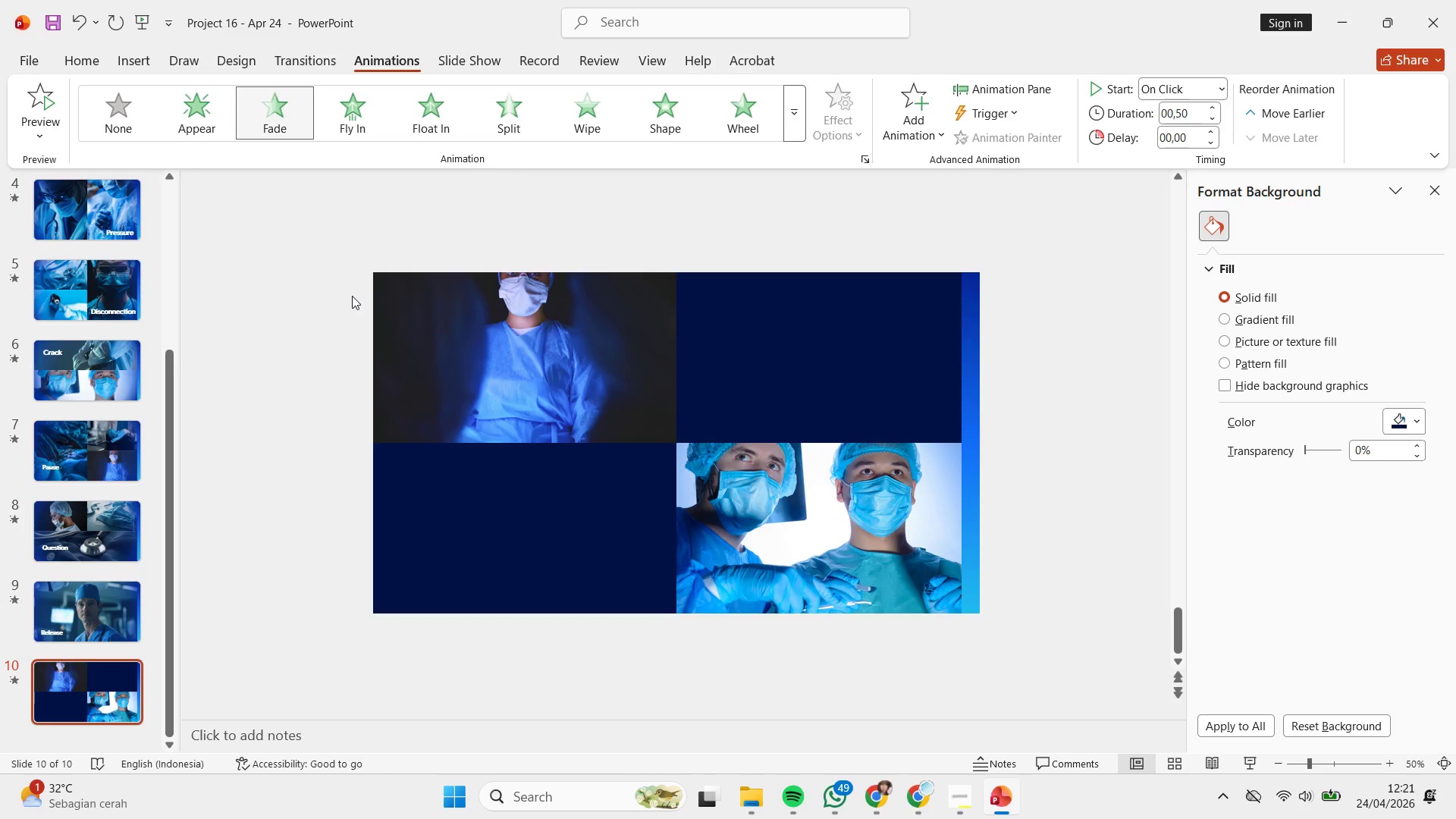 
left_click([401, 300])
 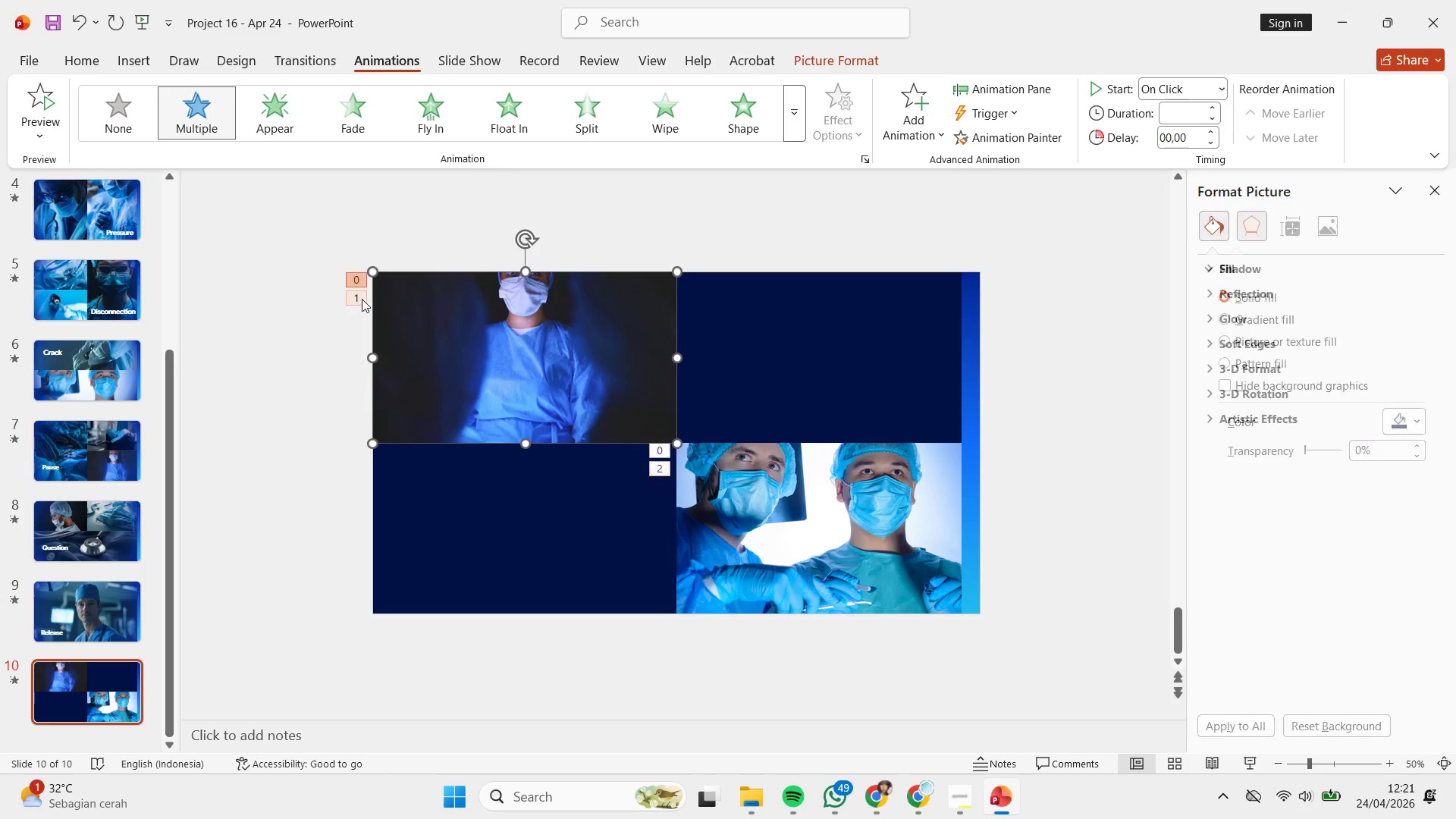 
left_click([362, 299])
 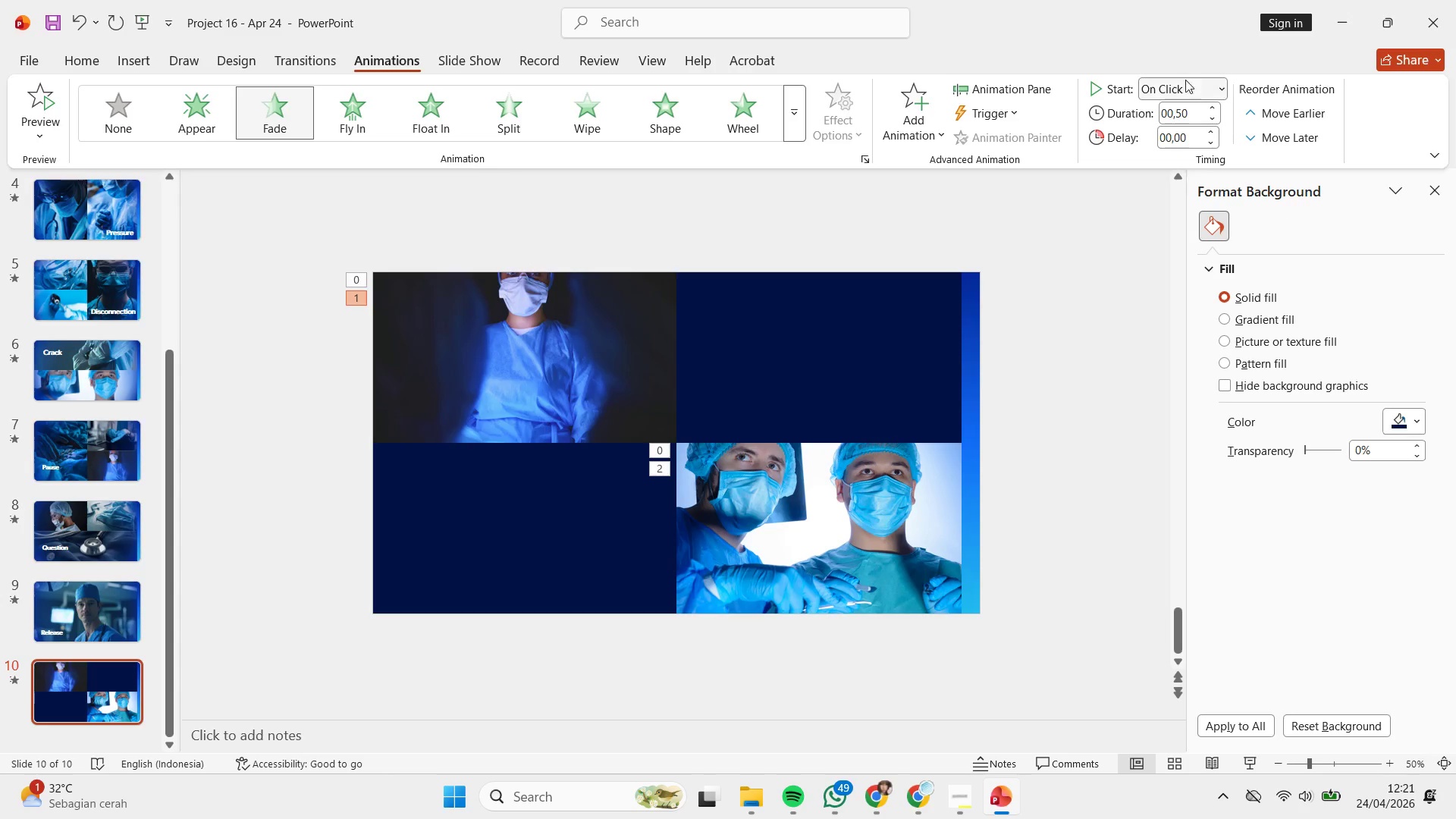 
left_click([1182, 88])
 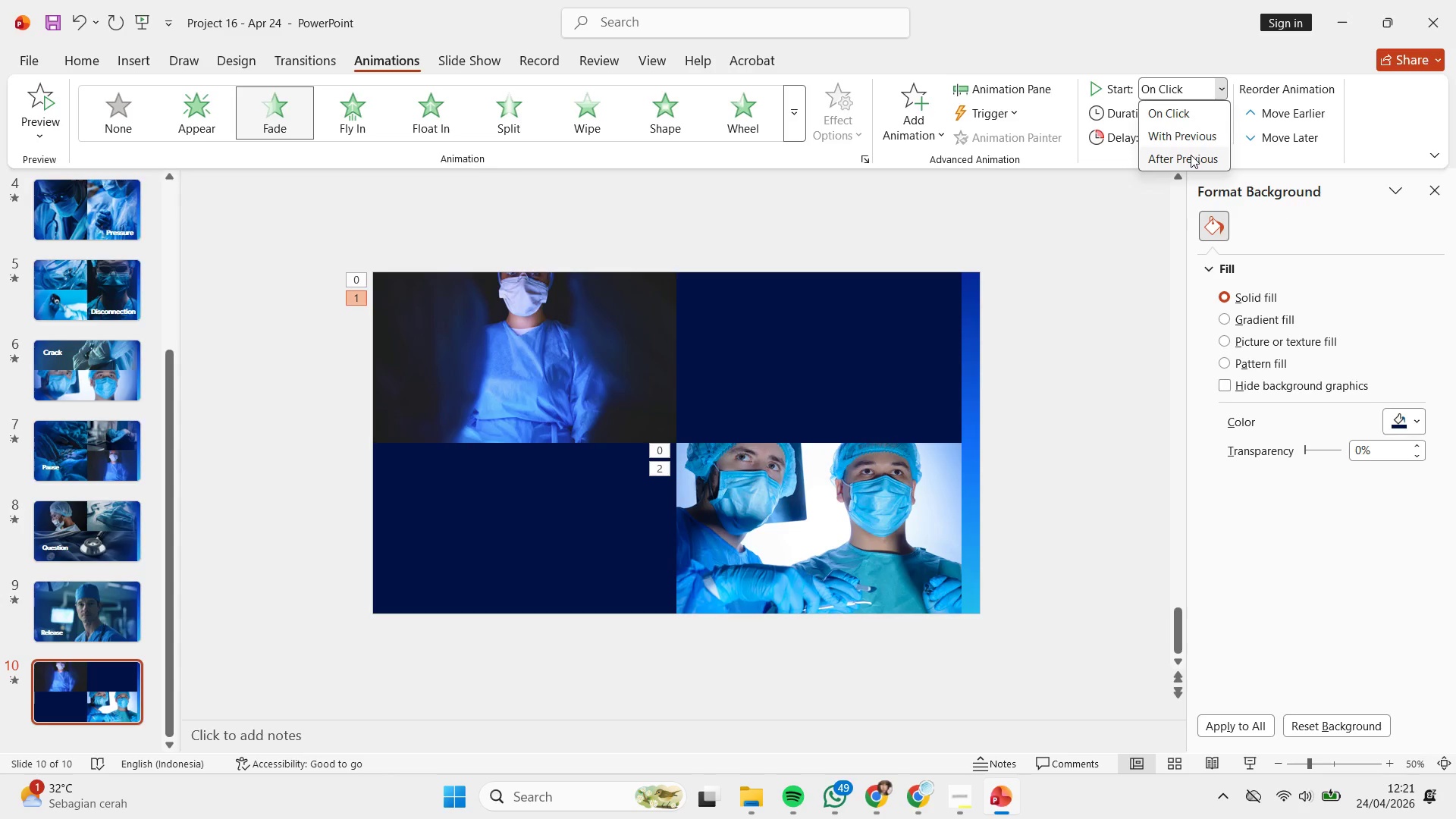 
left_click([1191, 155])
 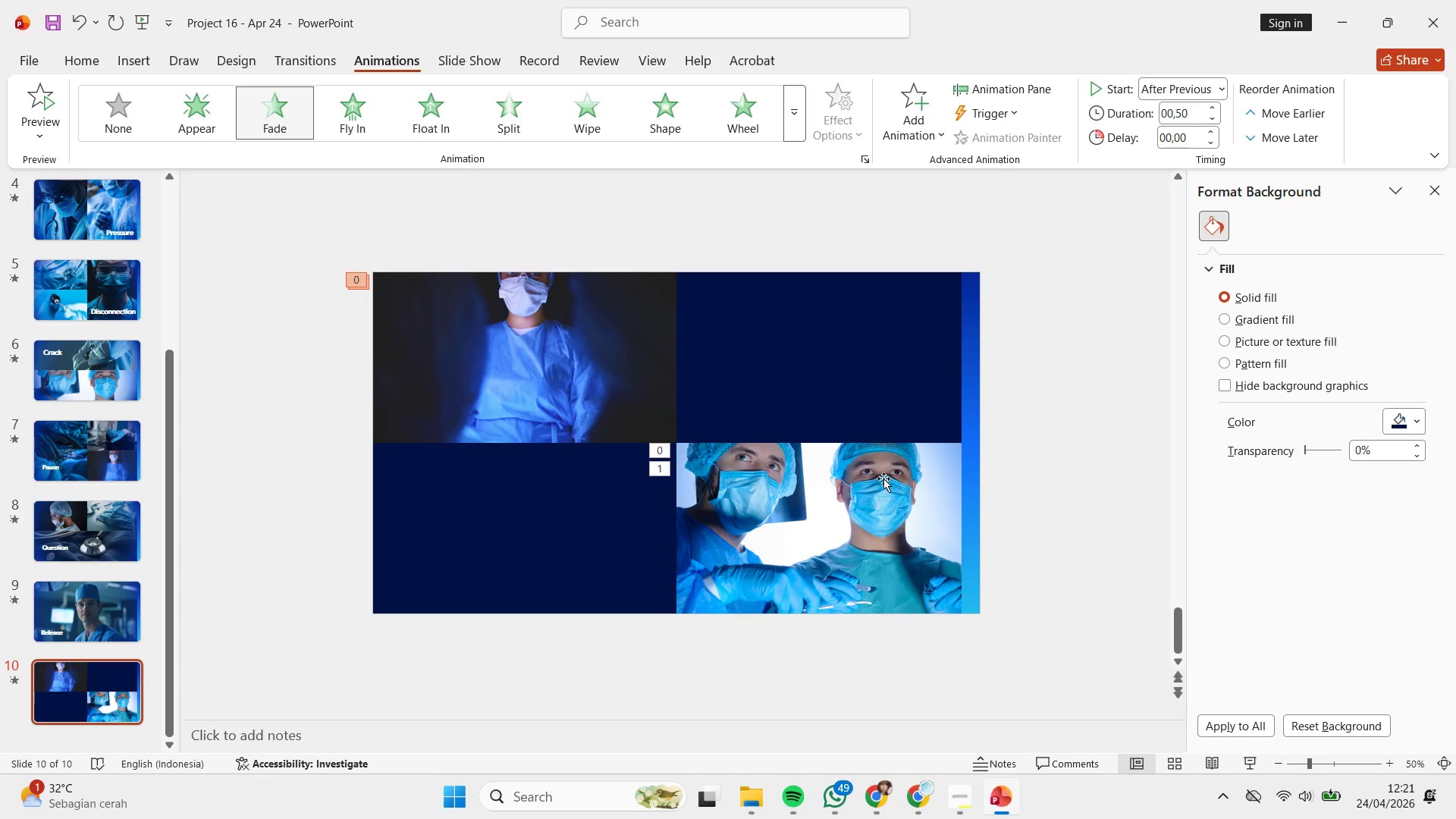 
left_click_drag(start_coordinate=[883, 479], to_coordinate=[667, 470])
 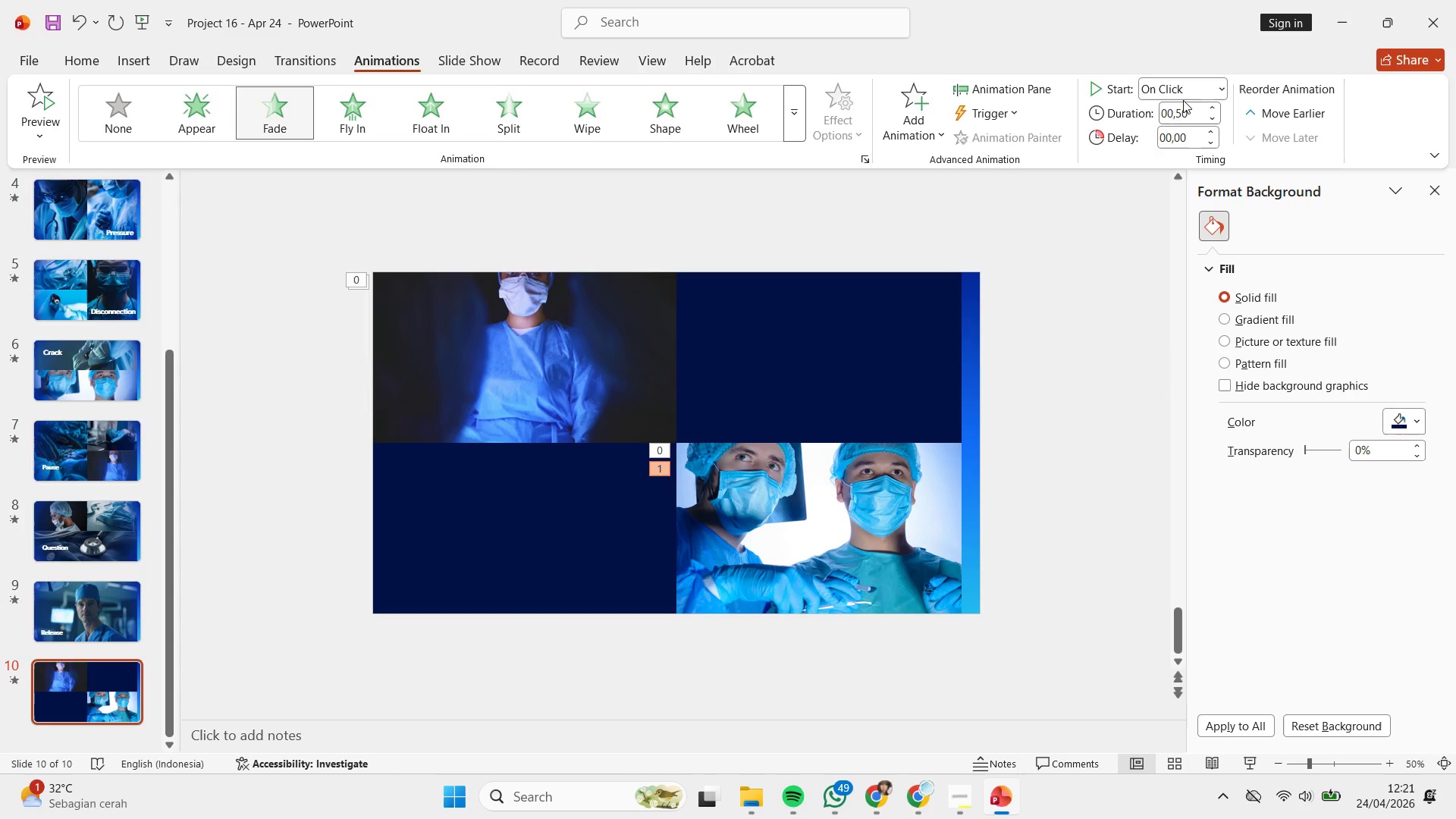 
left_click([667, 470])
 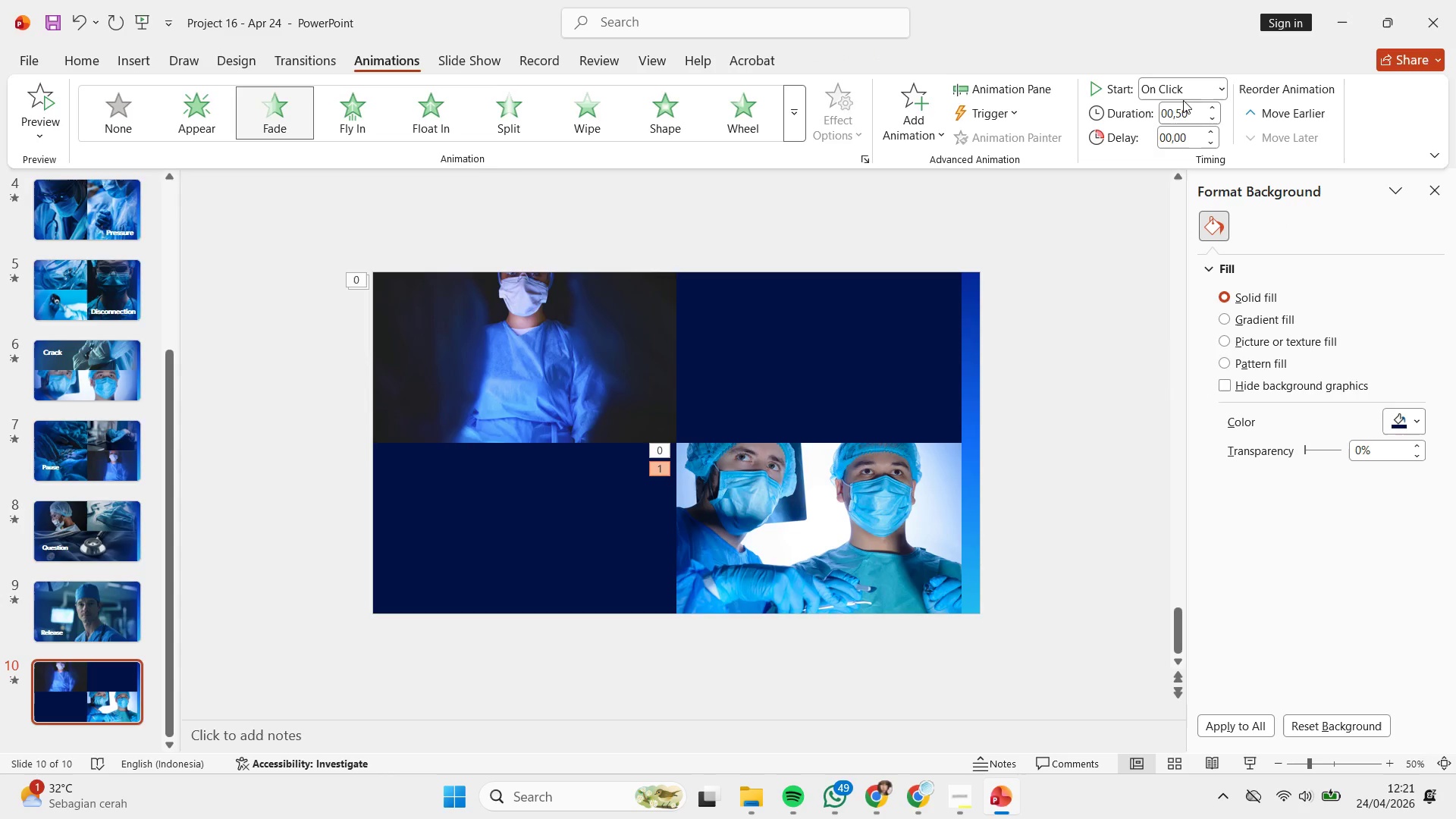 
left_click([1185, 90])
 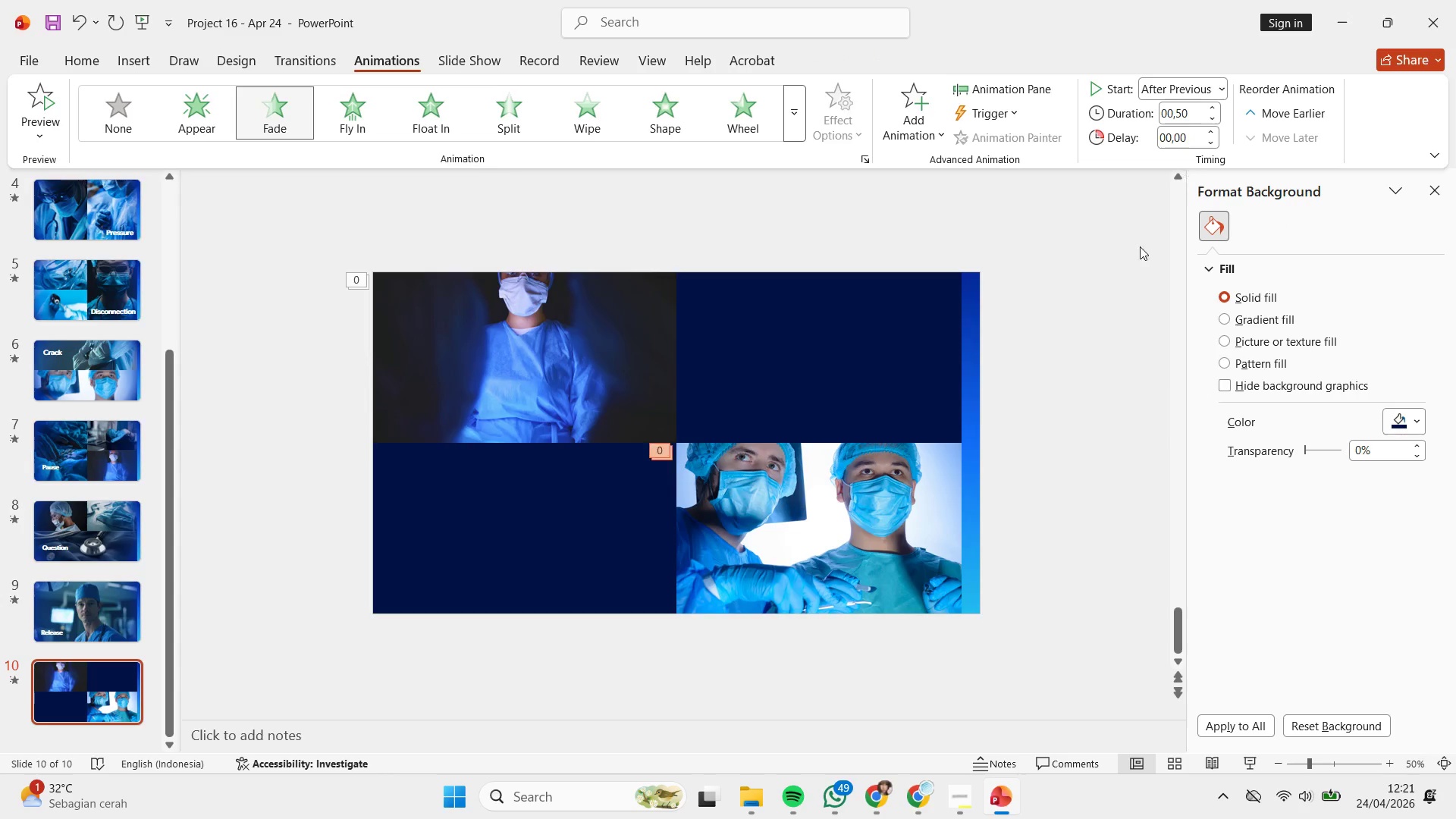 
double_click([1066, 326])
 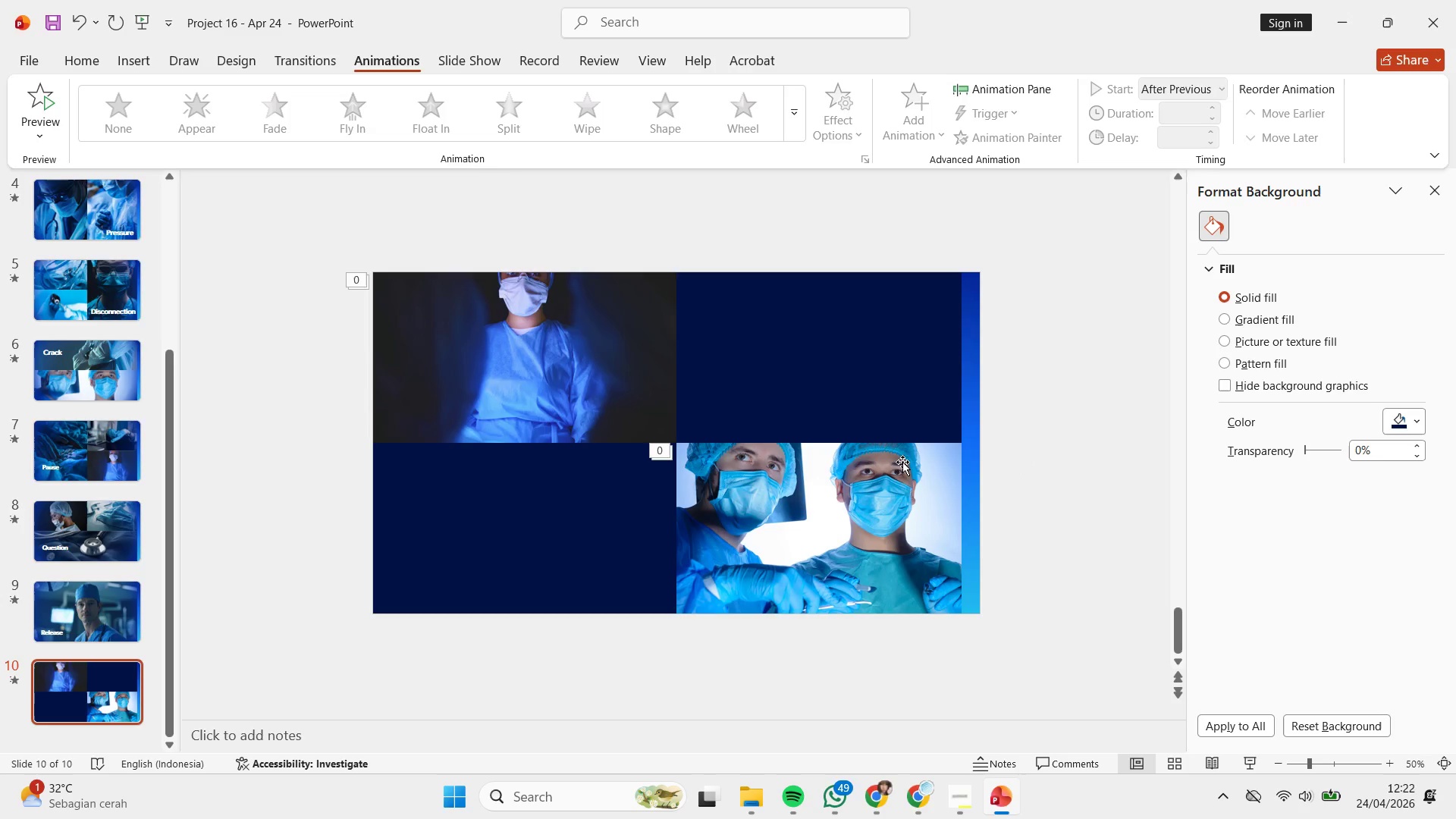 
left_click([806, 408])
 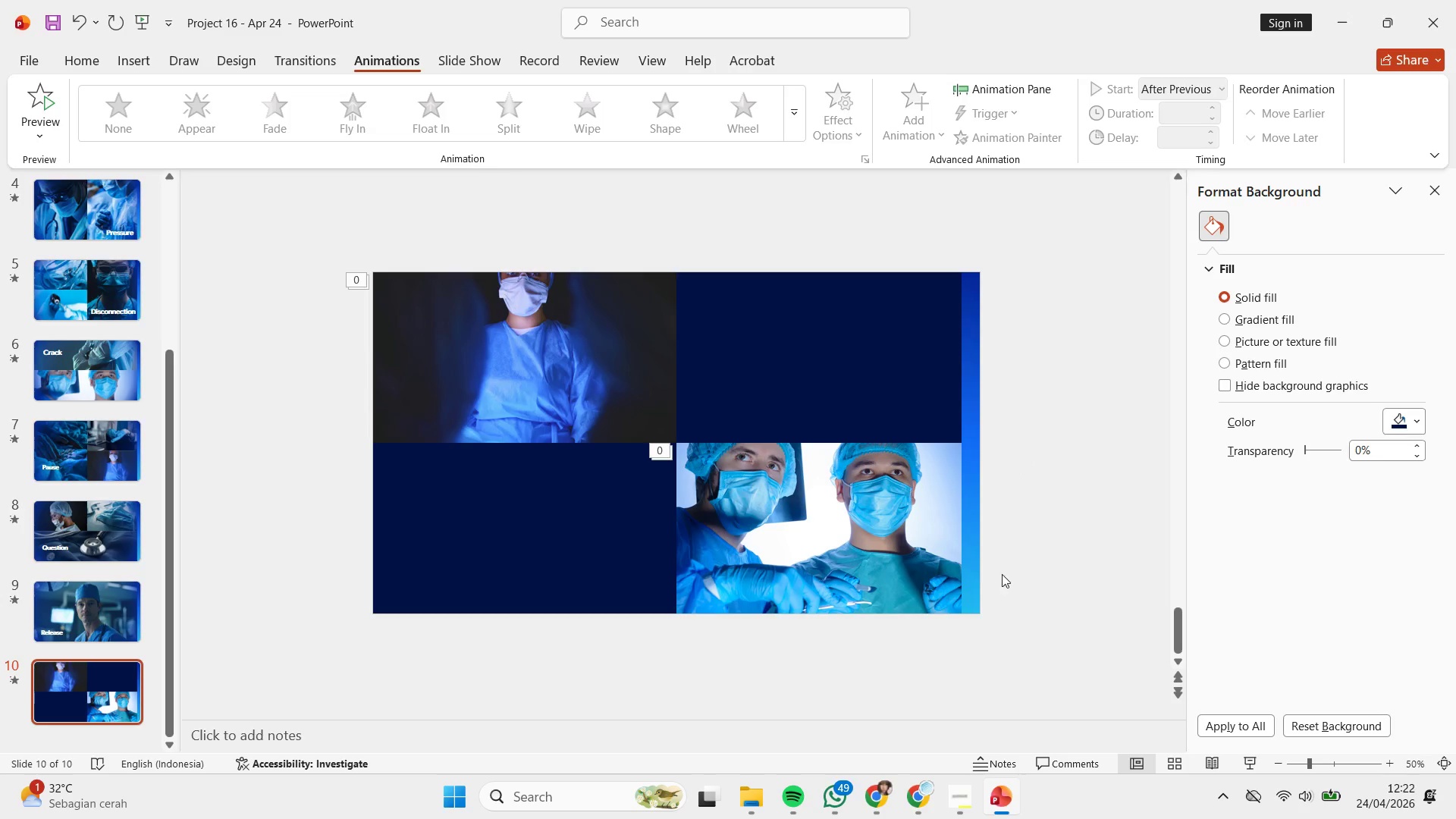 
scroll: coordinate [712, 509], scroll_direction: up, amount: 1.0
 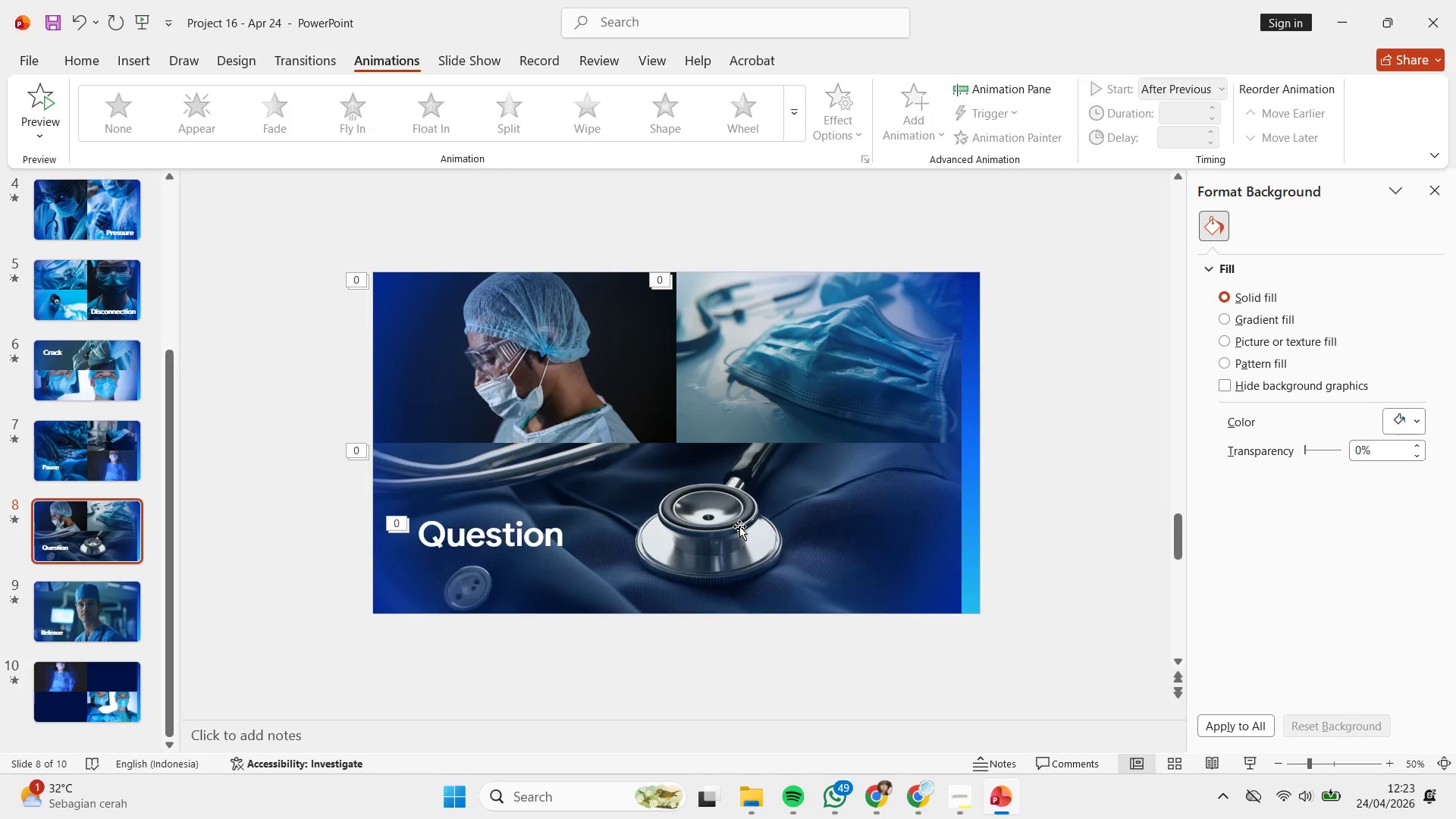 
wait(106.43)
 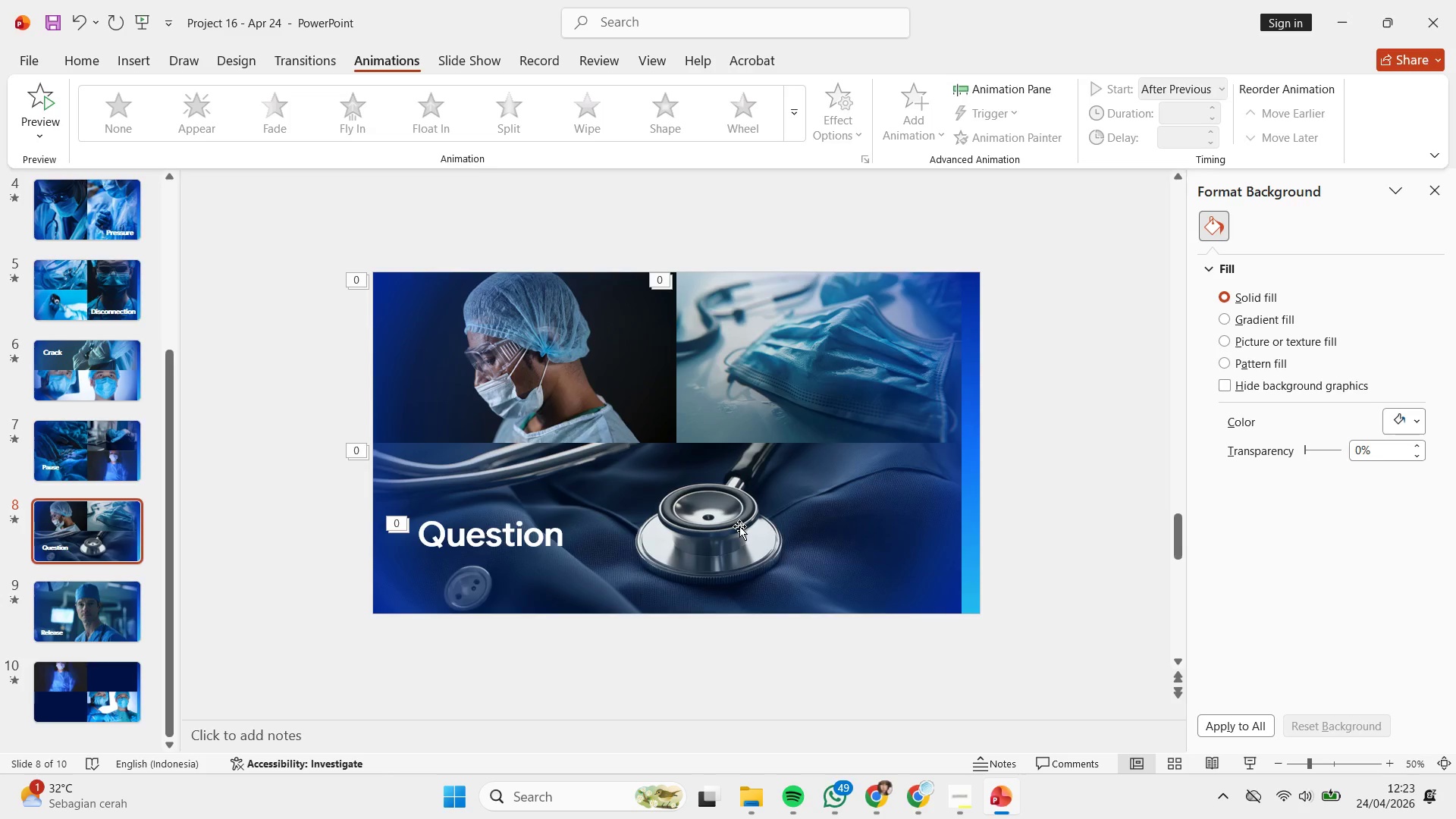 
scroll: coordinate [558, 482], scroll_direction: down, amount: 3.0
 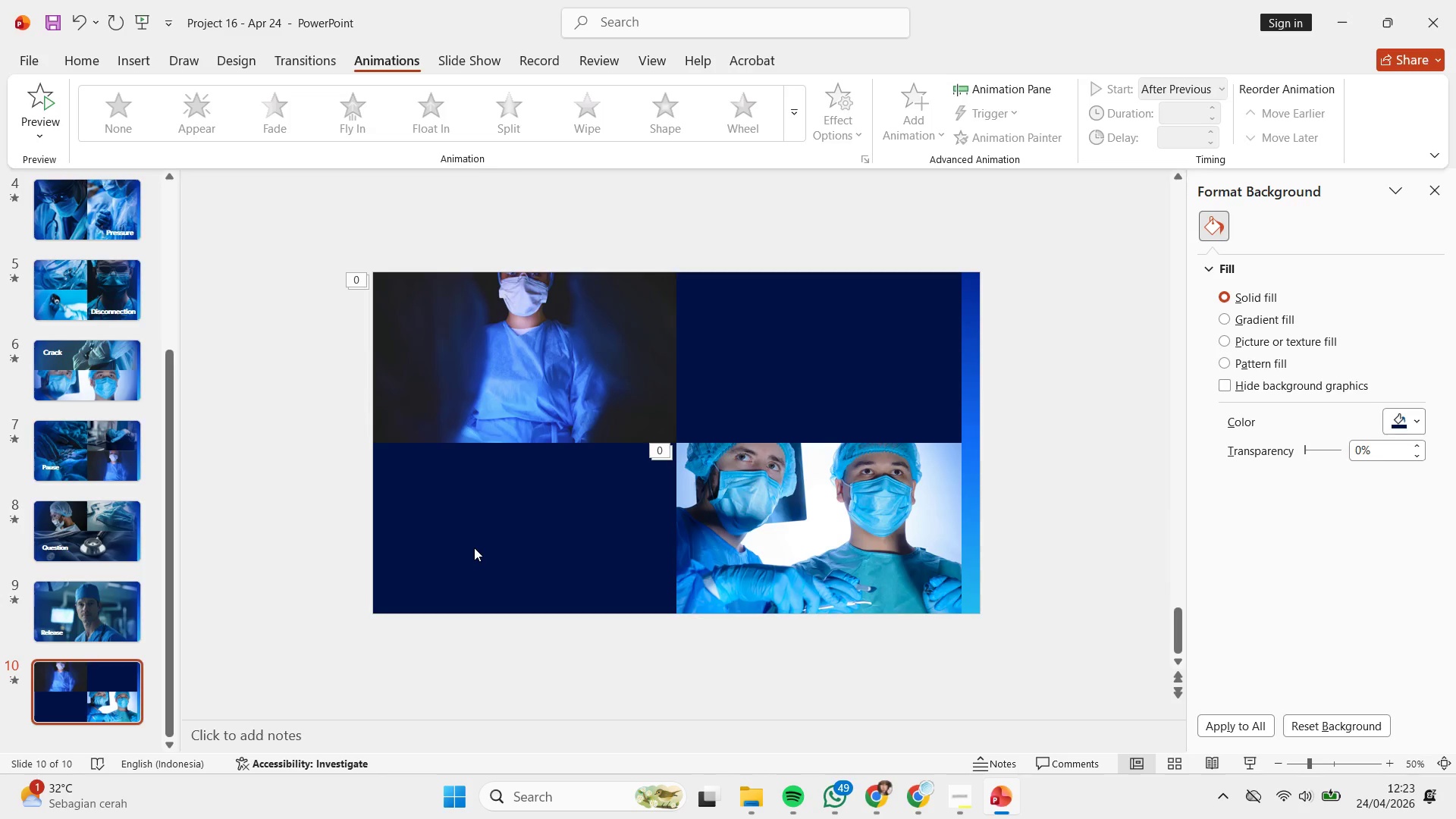 
left_click([474, 548])
 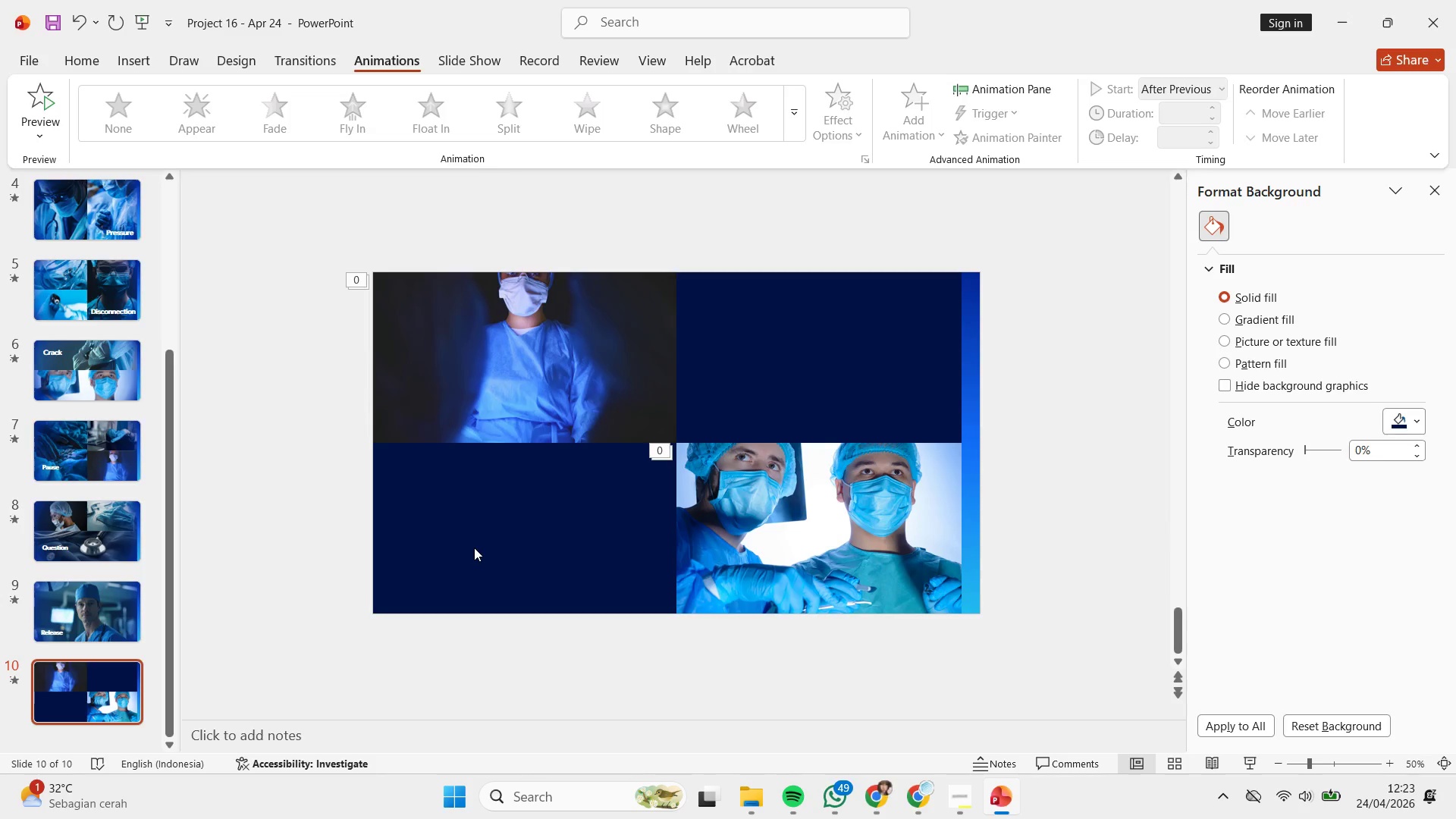 
left_click([482, 563])
 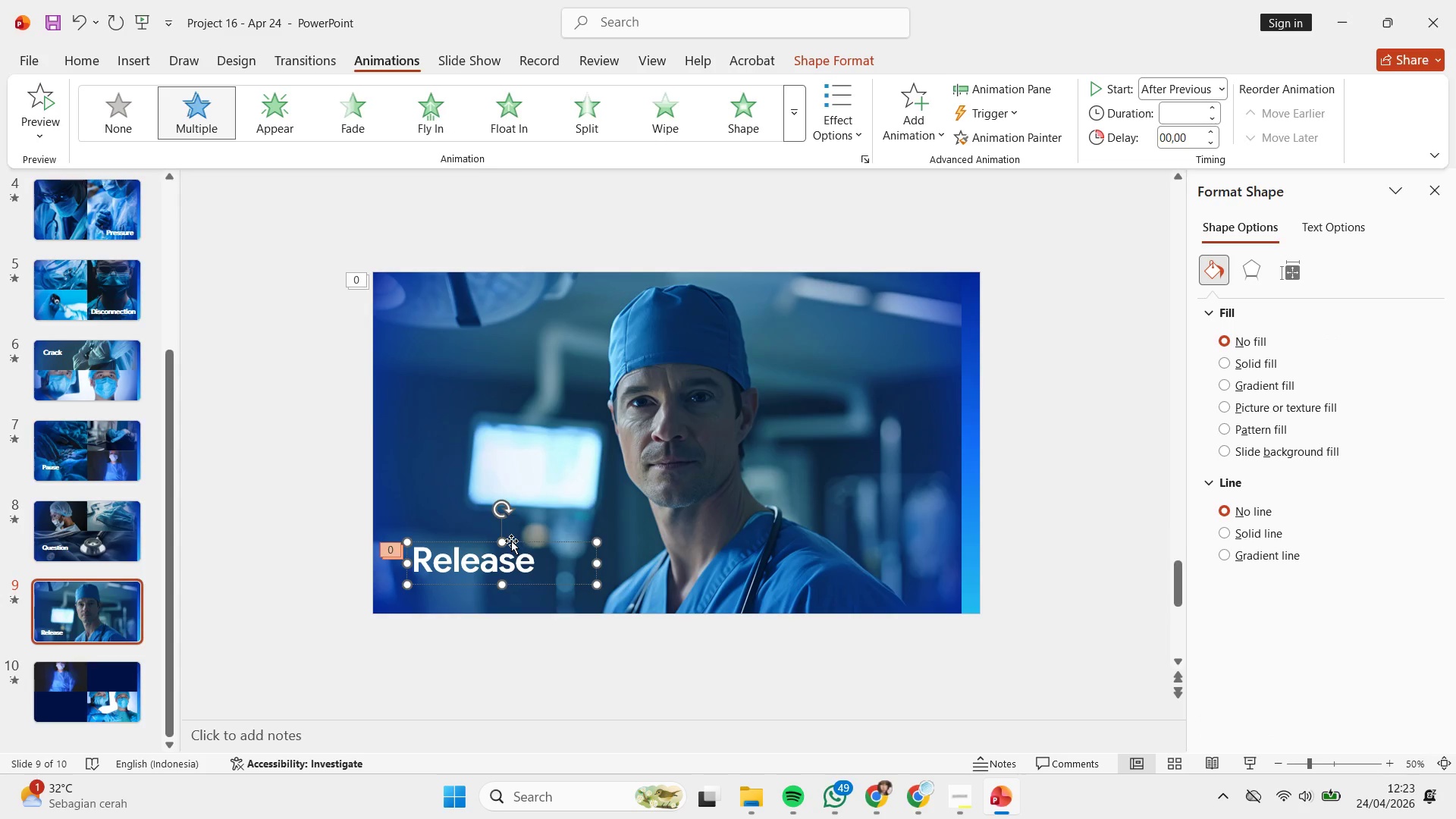 
scroll: coordinate [474, 548], scroll_direction: none, amount: 0.0
 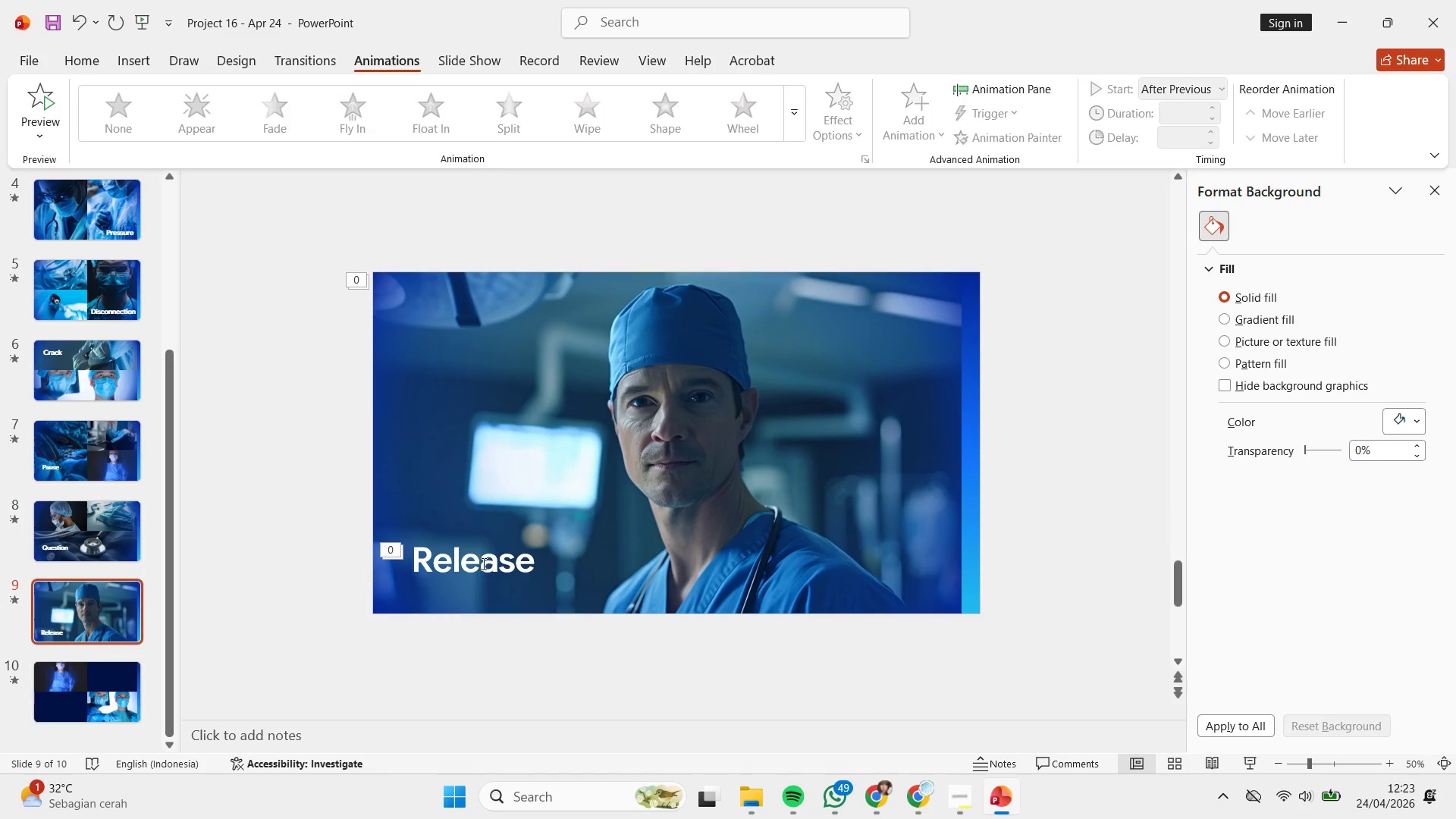 
left_click([511, 540])
 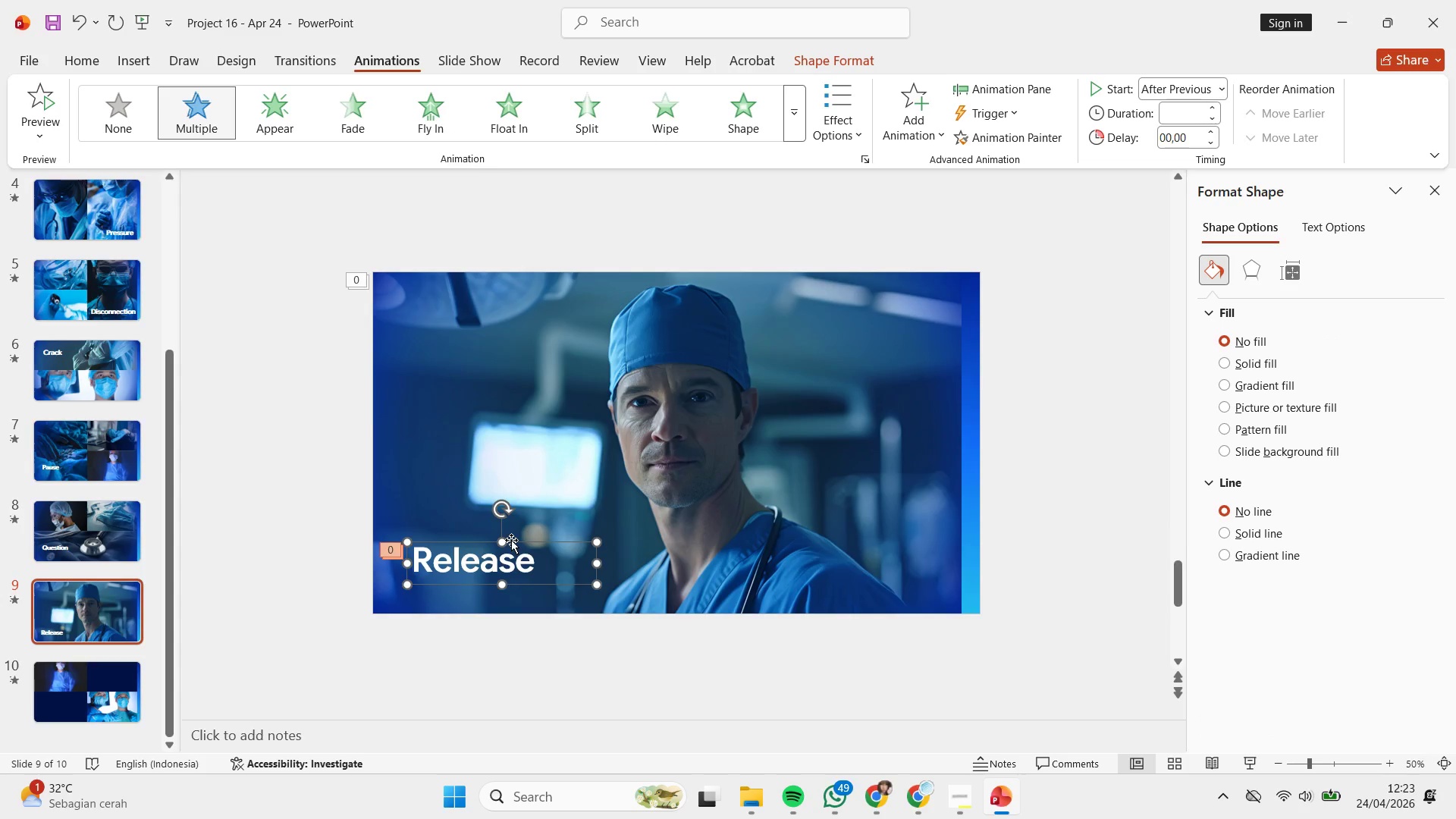 
key(Control+C)
 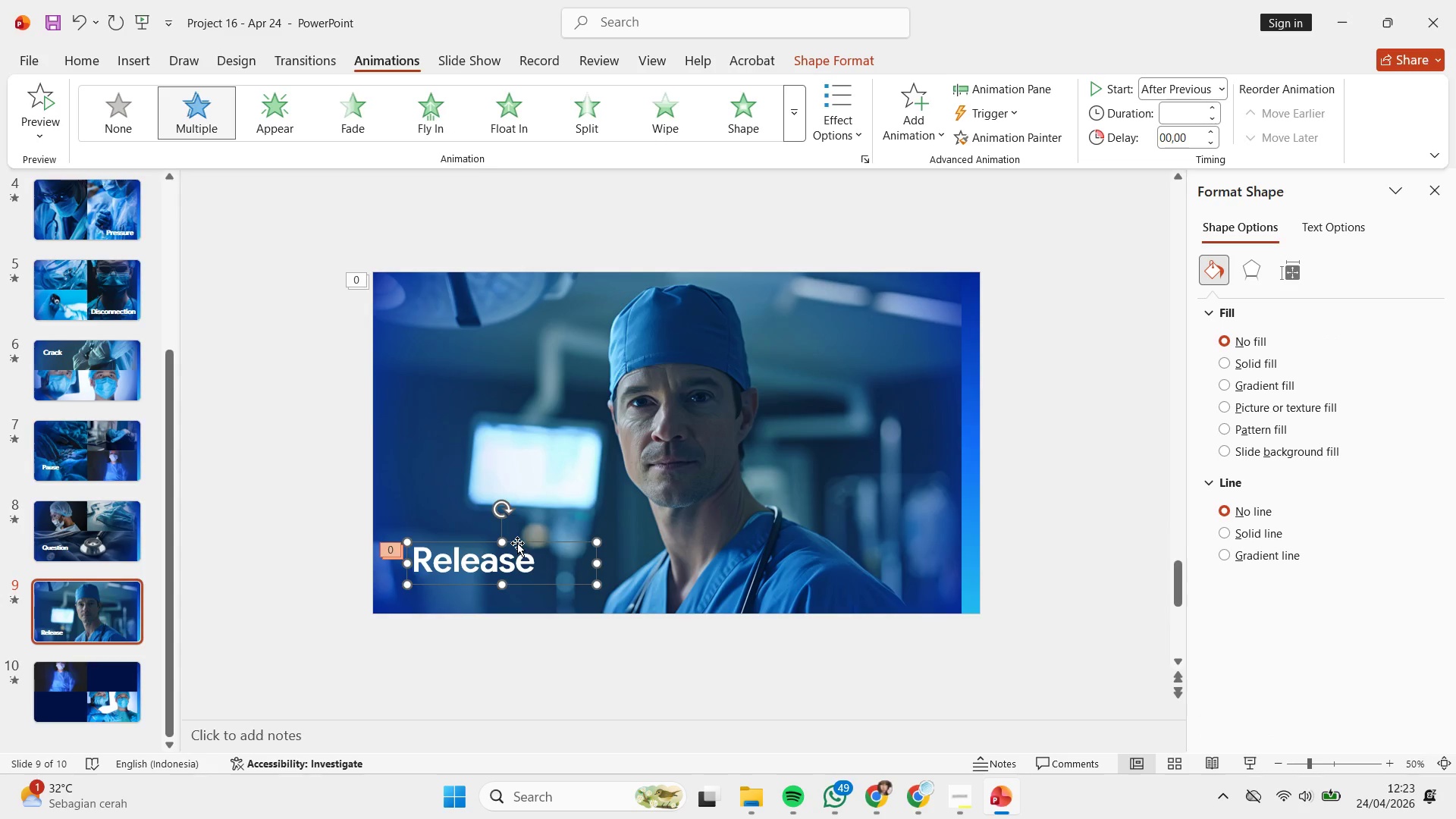 
scroll: coordinate [573, 536], scroll_direction: down, amount: 1.0
 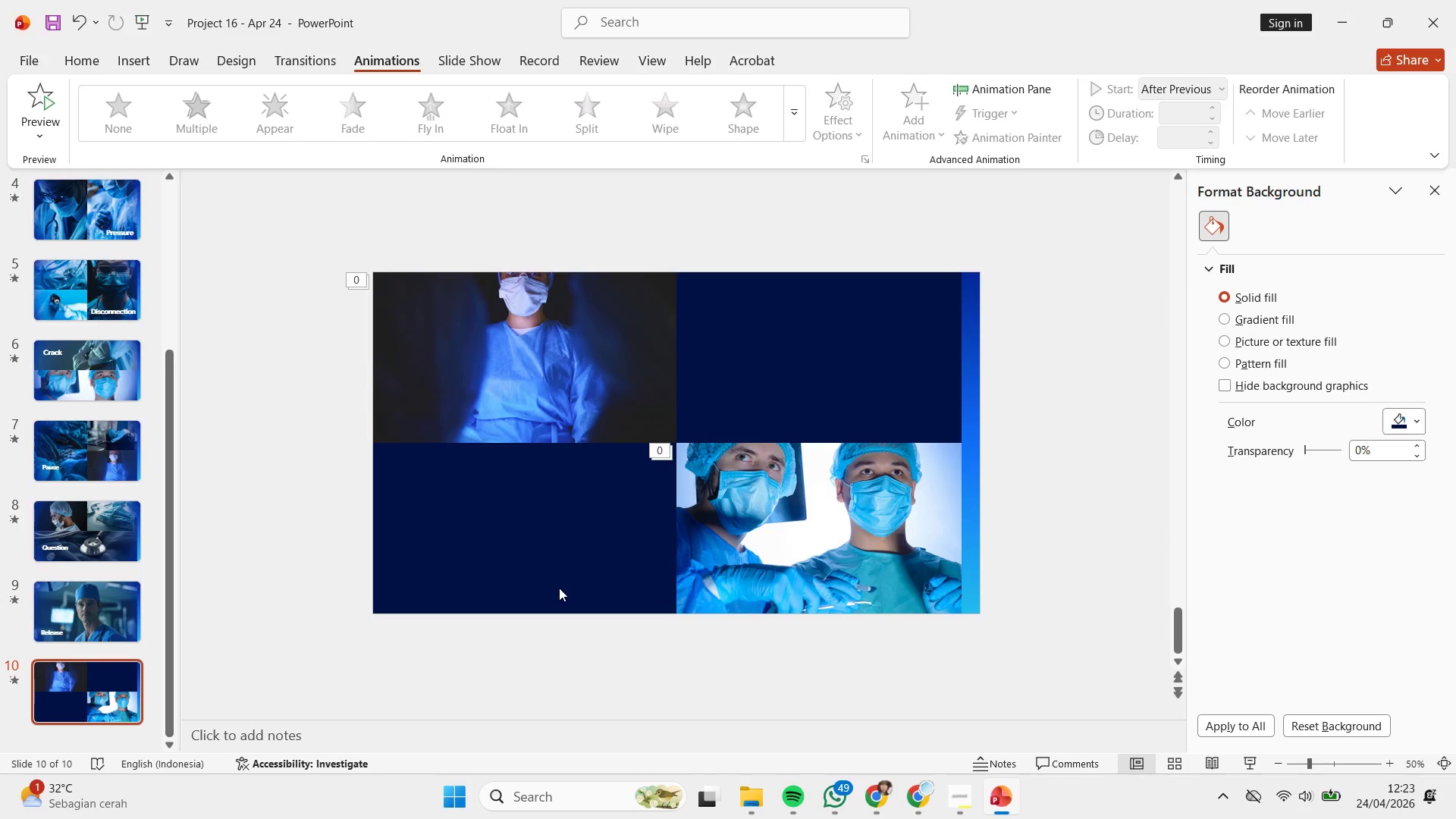 
key(Control+ControlLeft)
 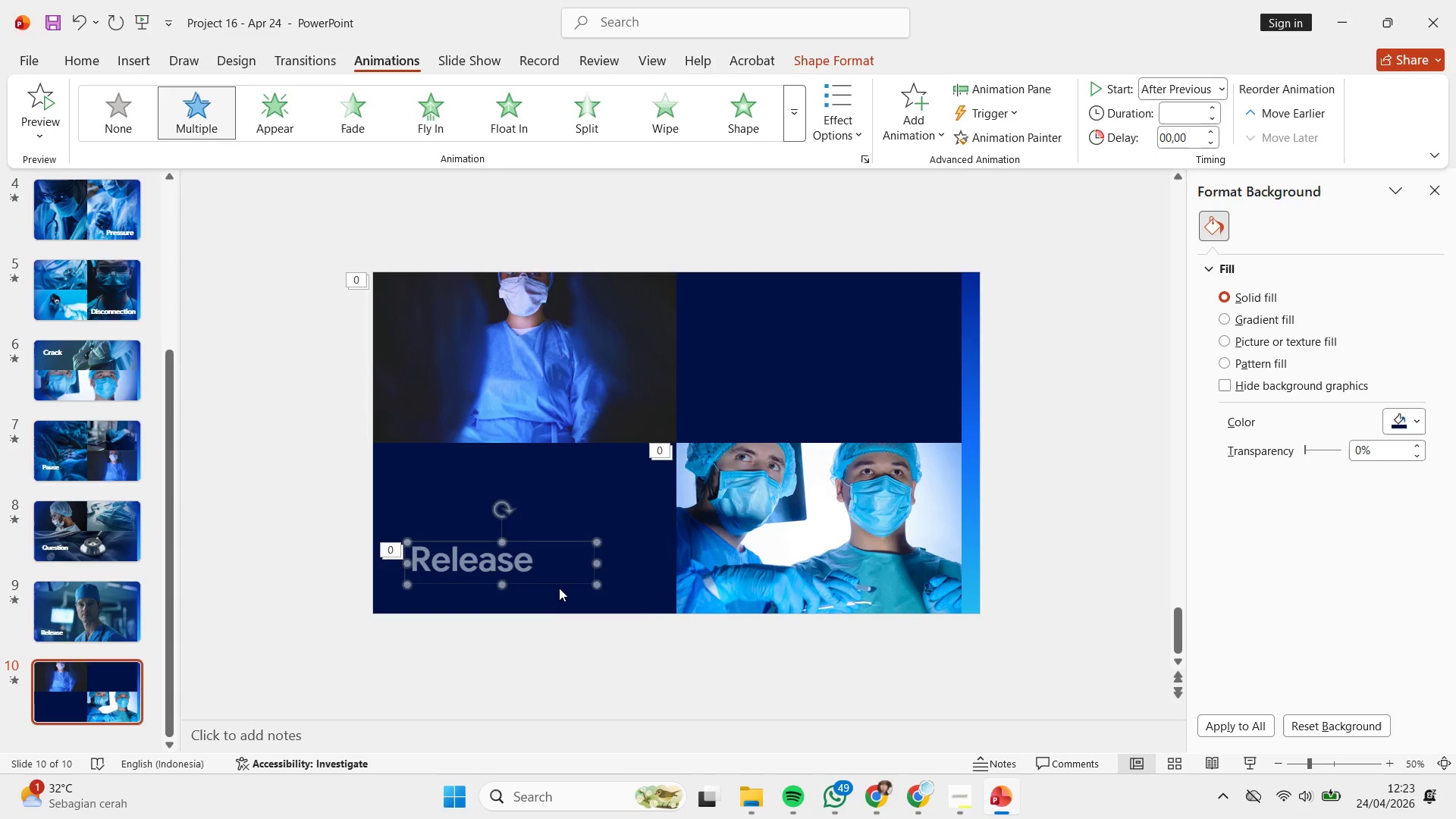 
key(Control+V)
 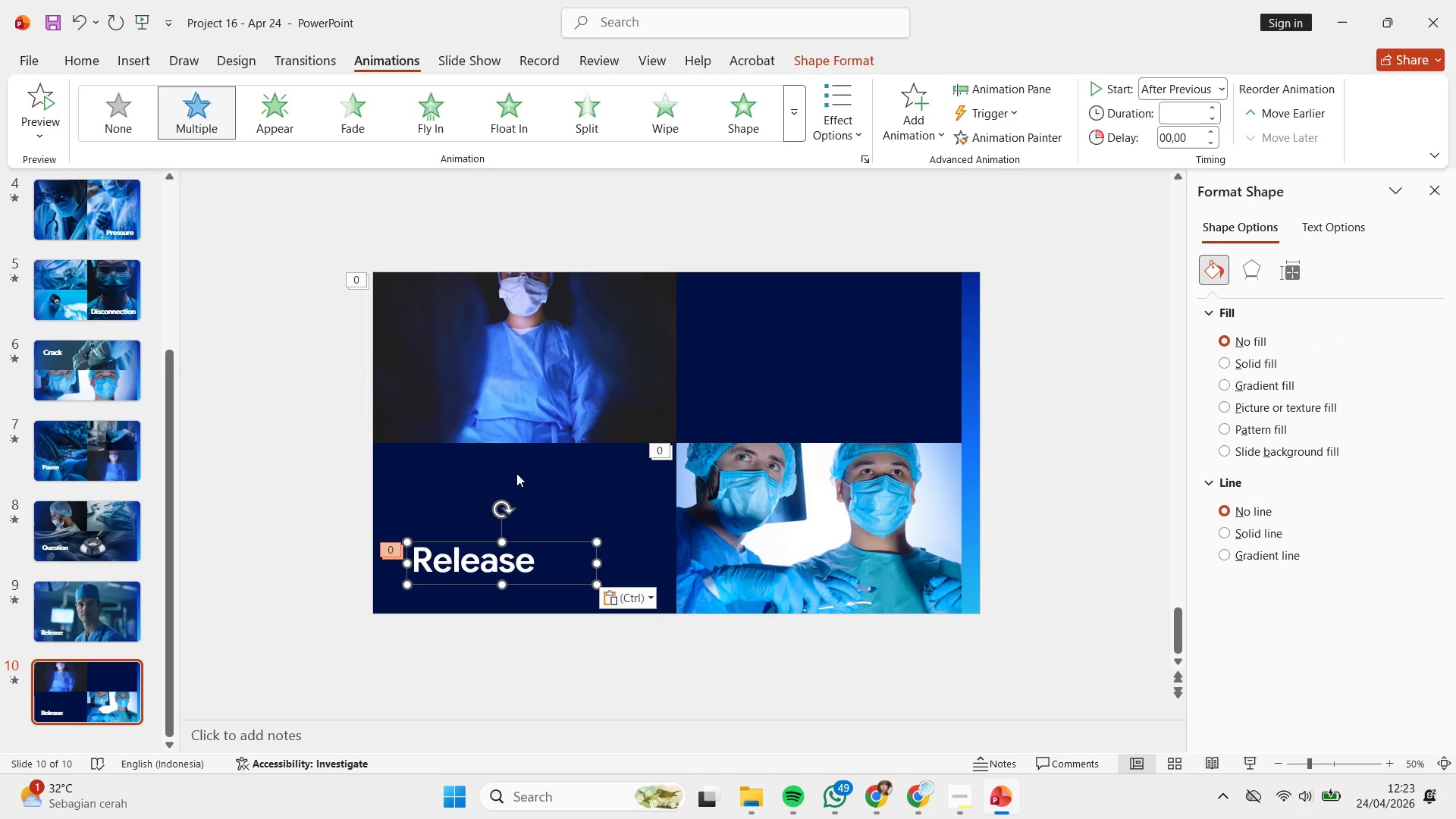 
left_click([900, 301])
 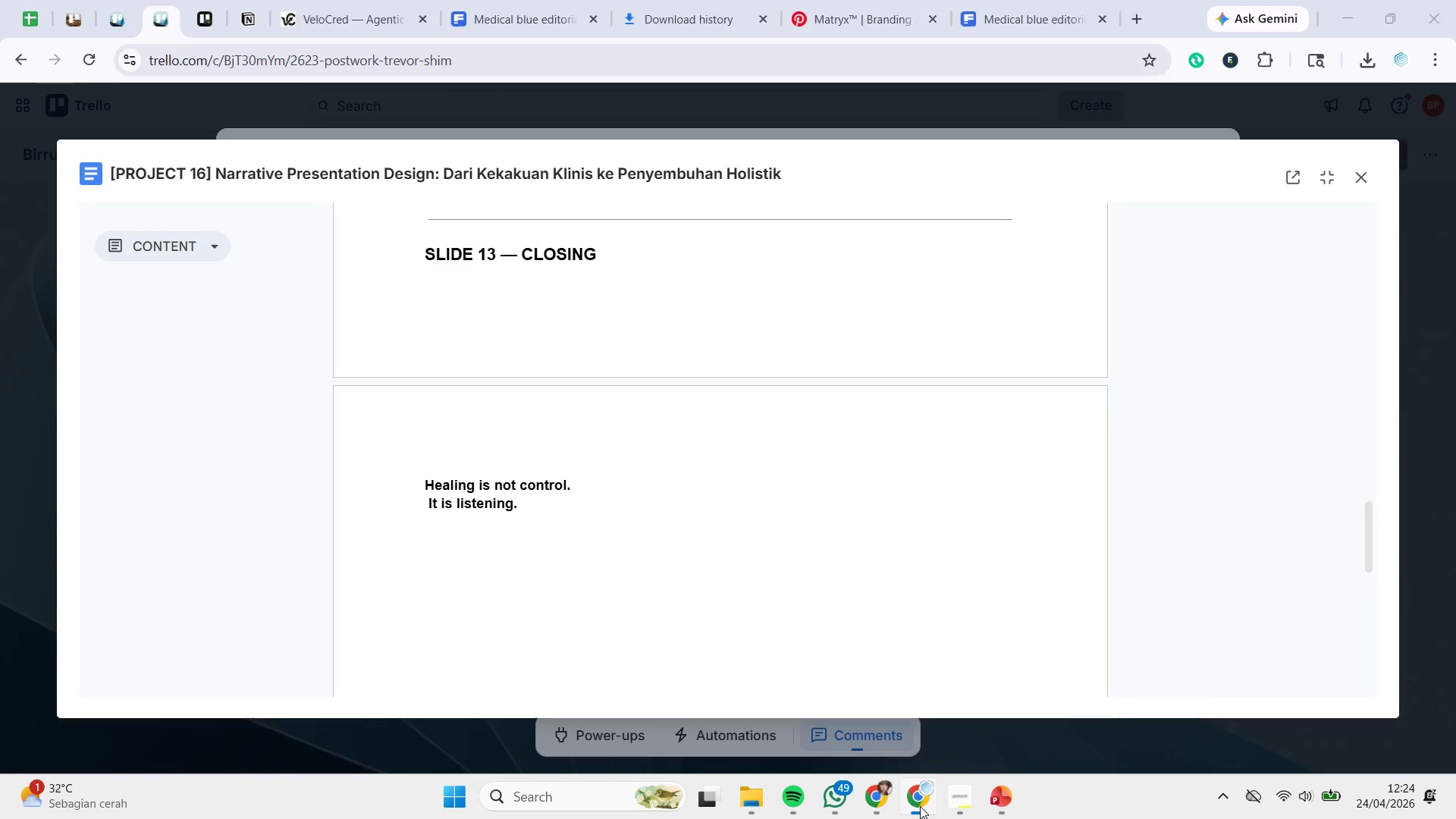 
scroll: coordinate [605, 500], scroll_direction: up, amount: 6.0
 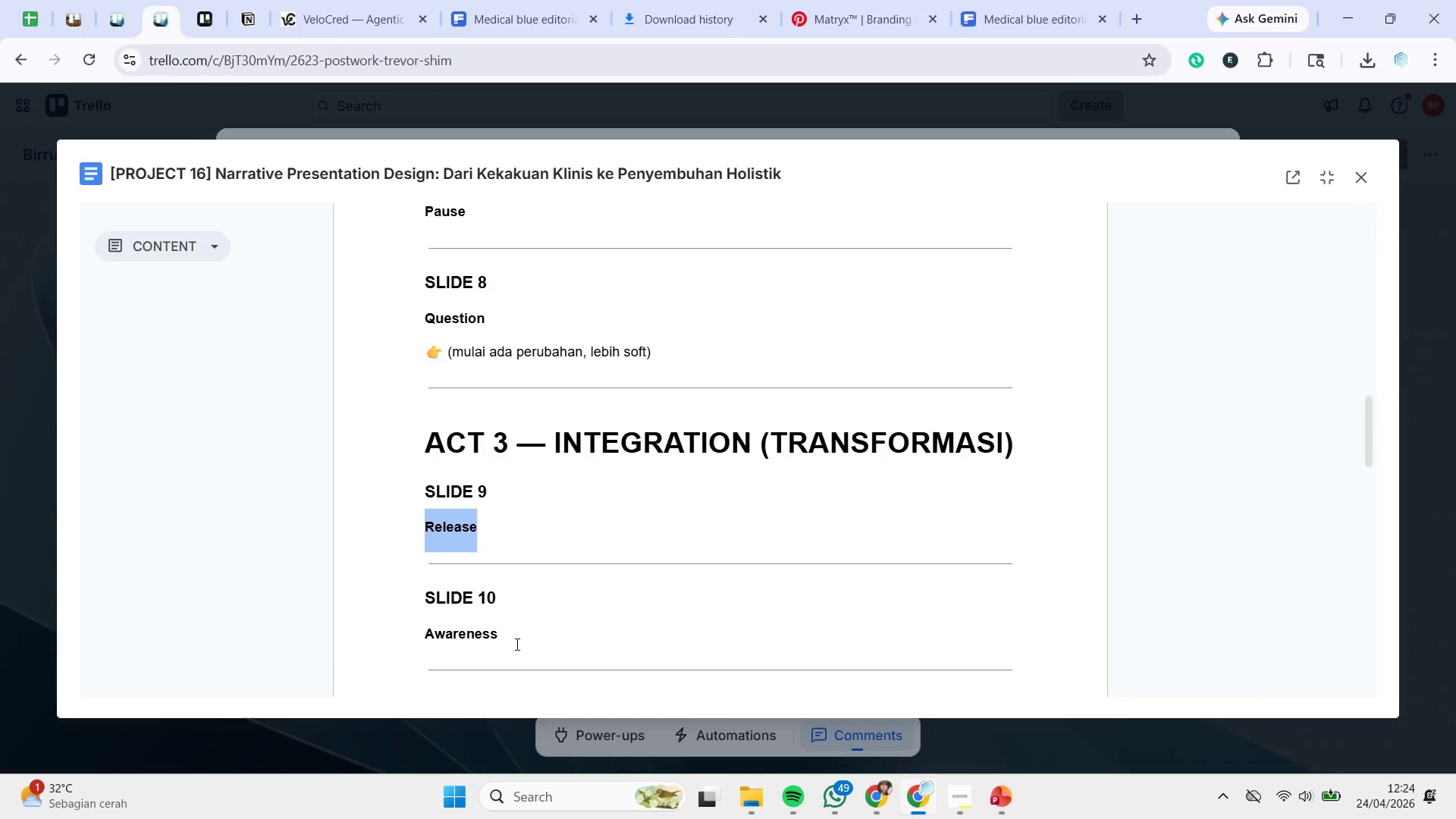 
left_click_drag(start_coordinate=[513, 643], to_coordinate=[362, 635])
 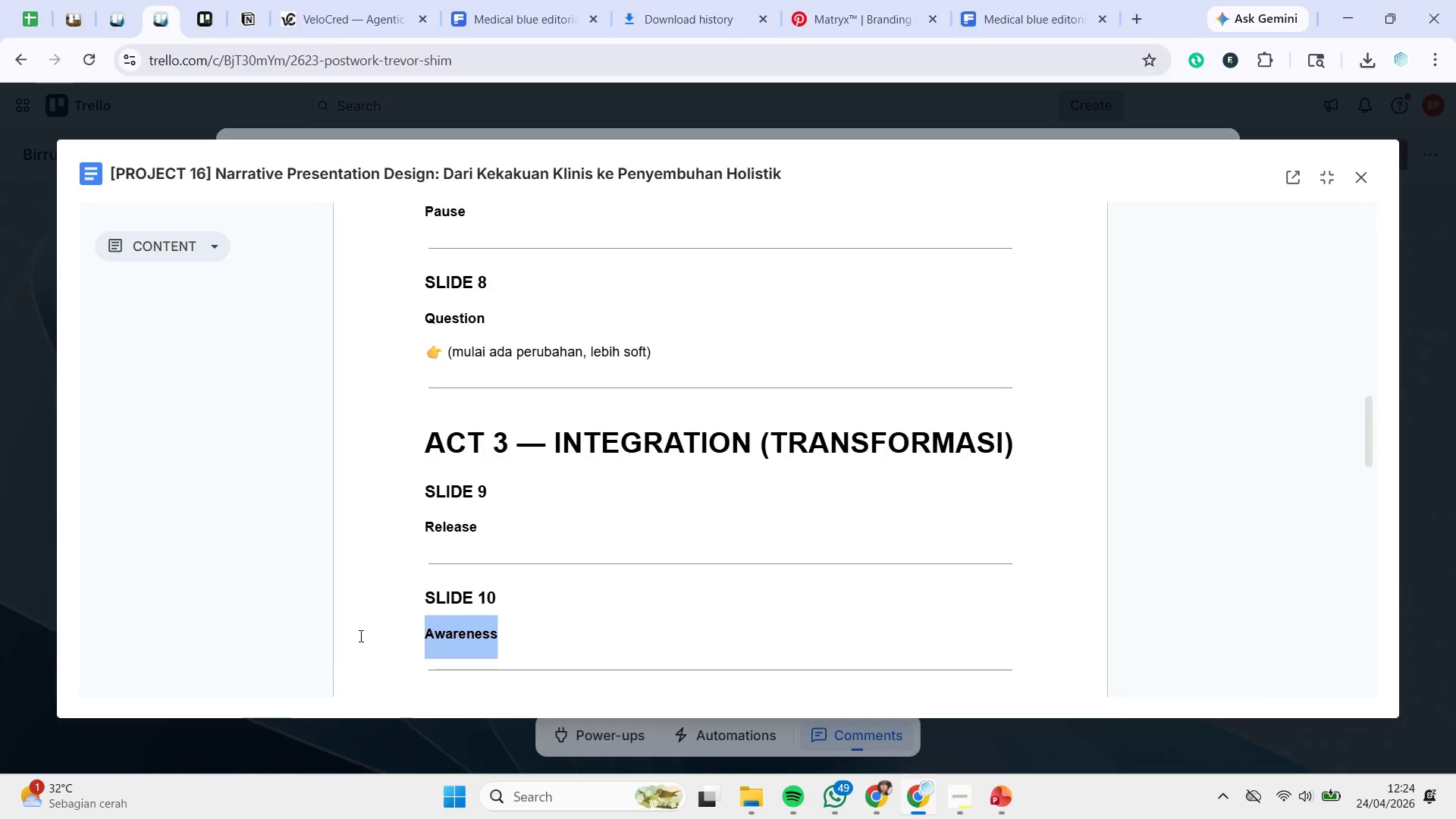 
key(Control+C)
 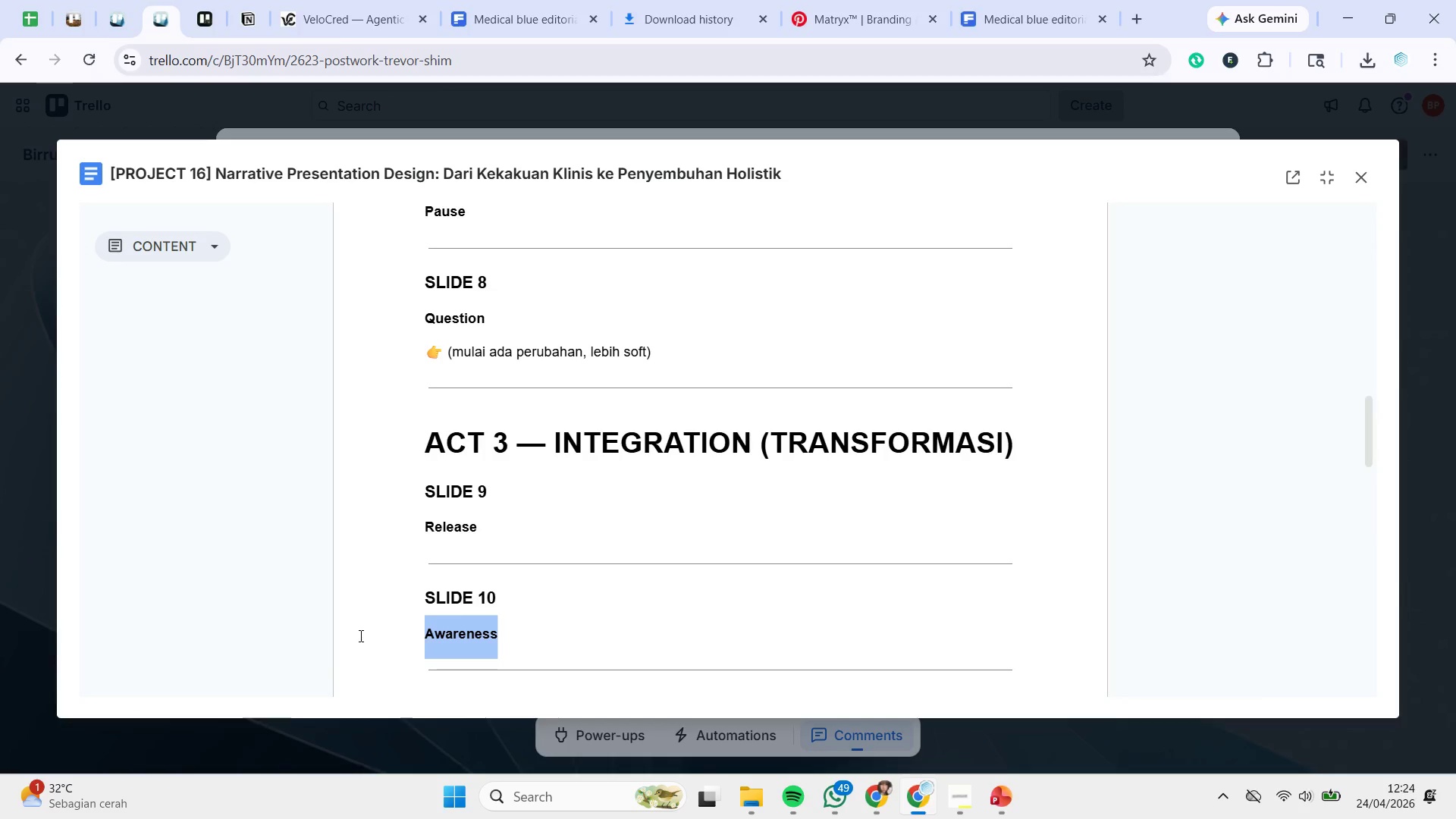 
key(Control+C)
 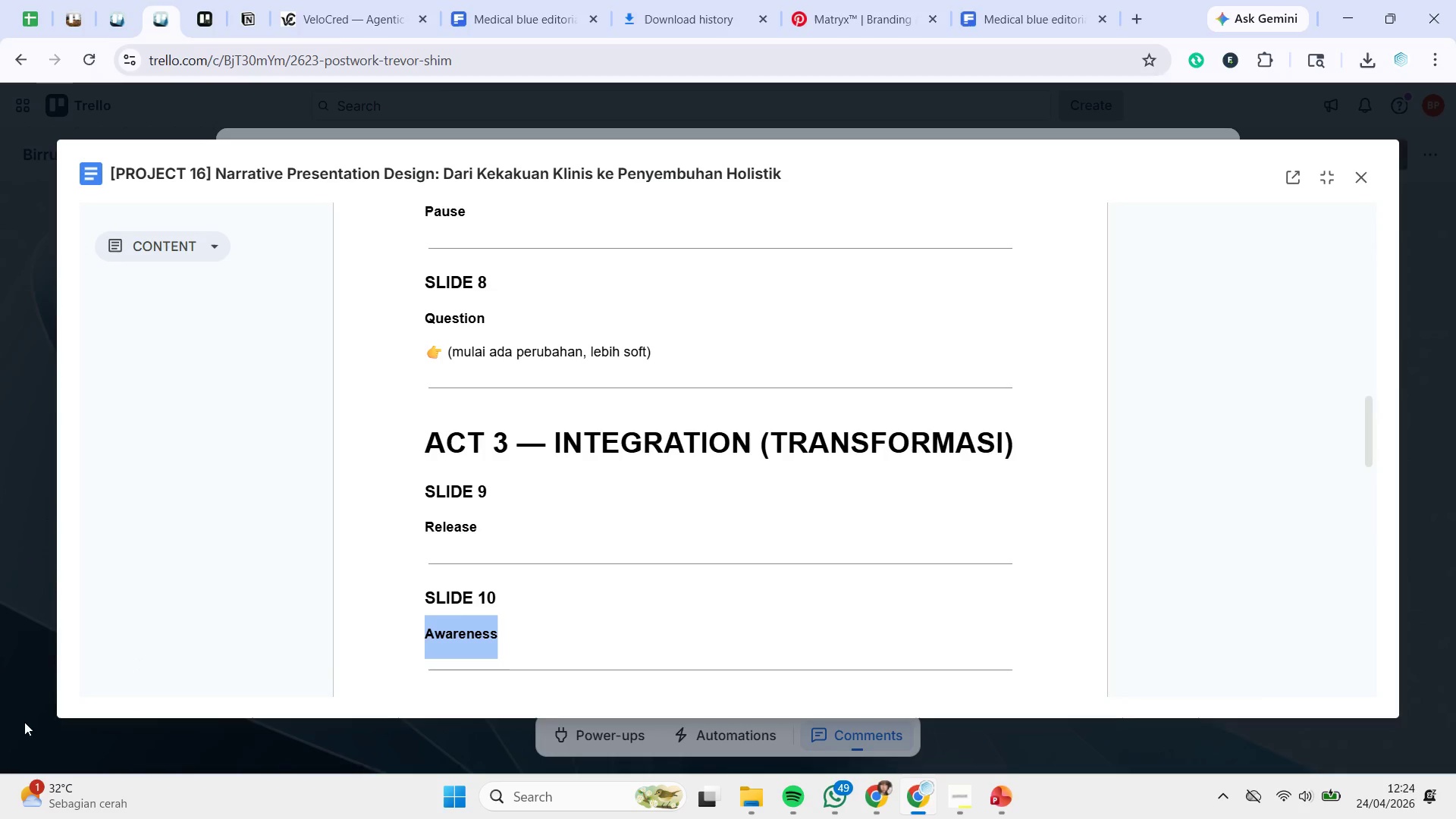 
left_click([1001, 799])
 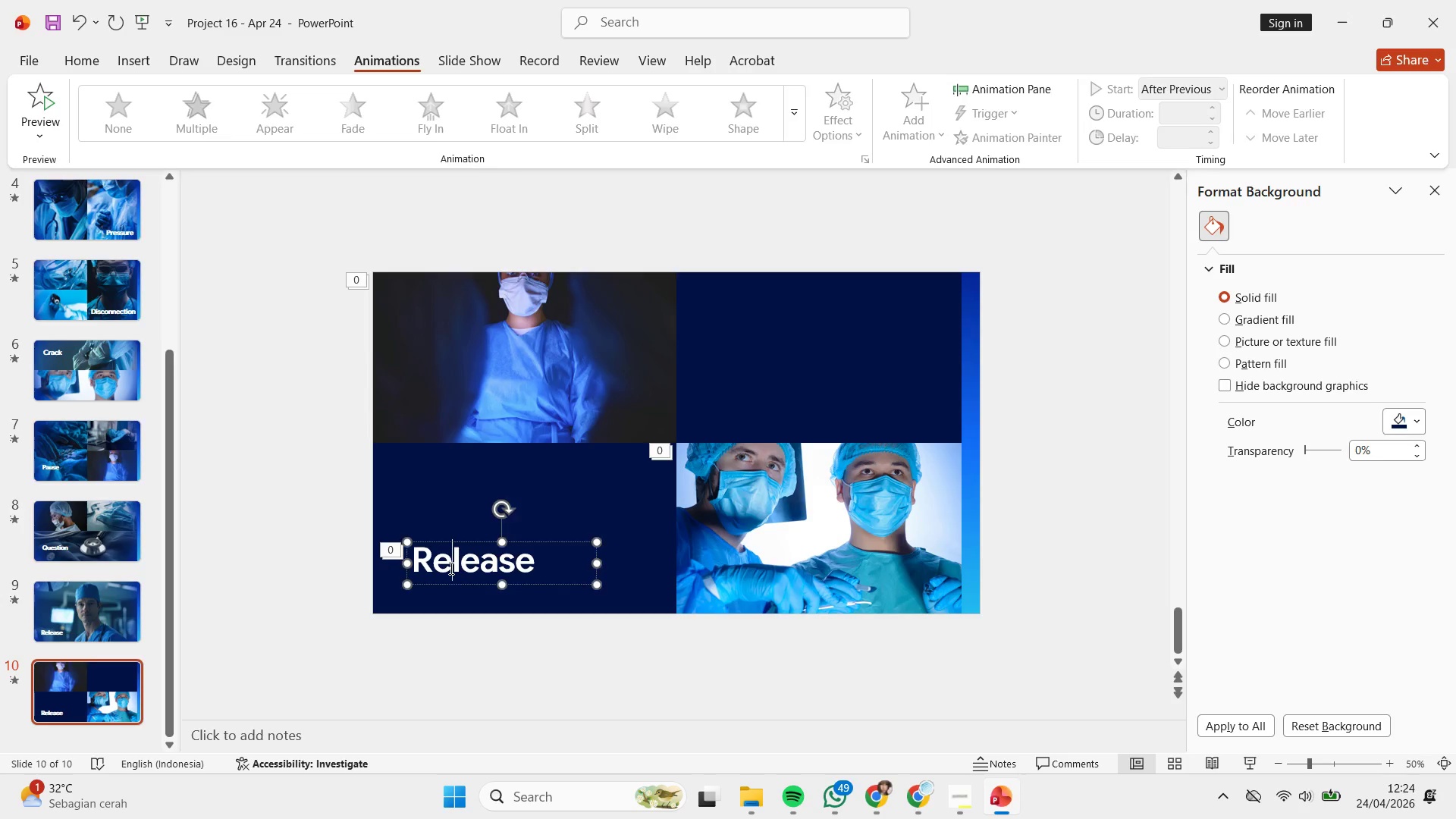 
double_click([450, 568])
 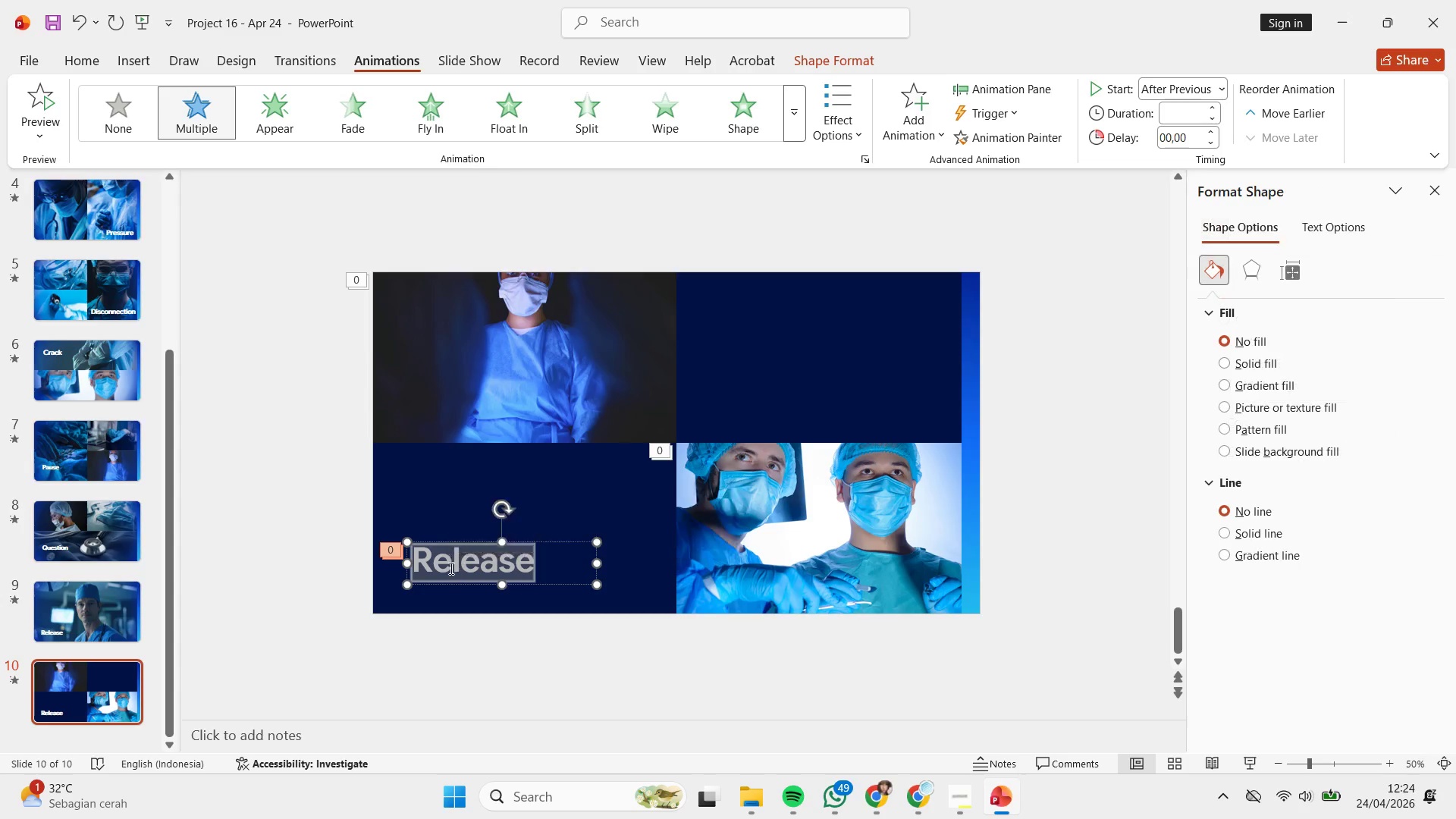 
triple_click([450, 568])
 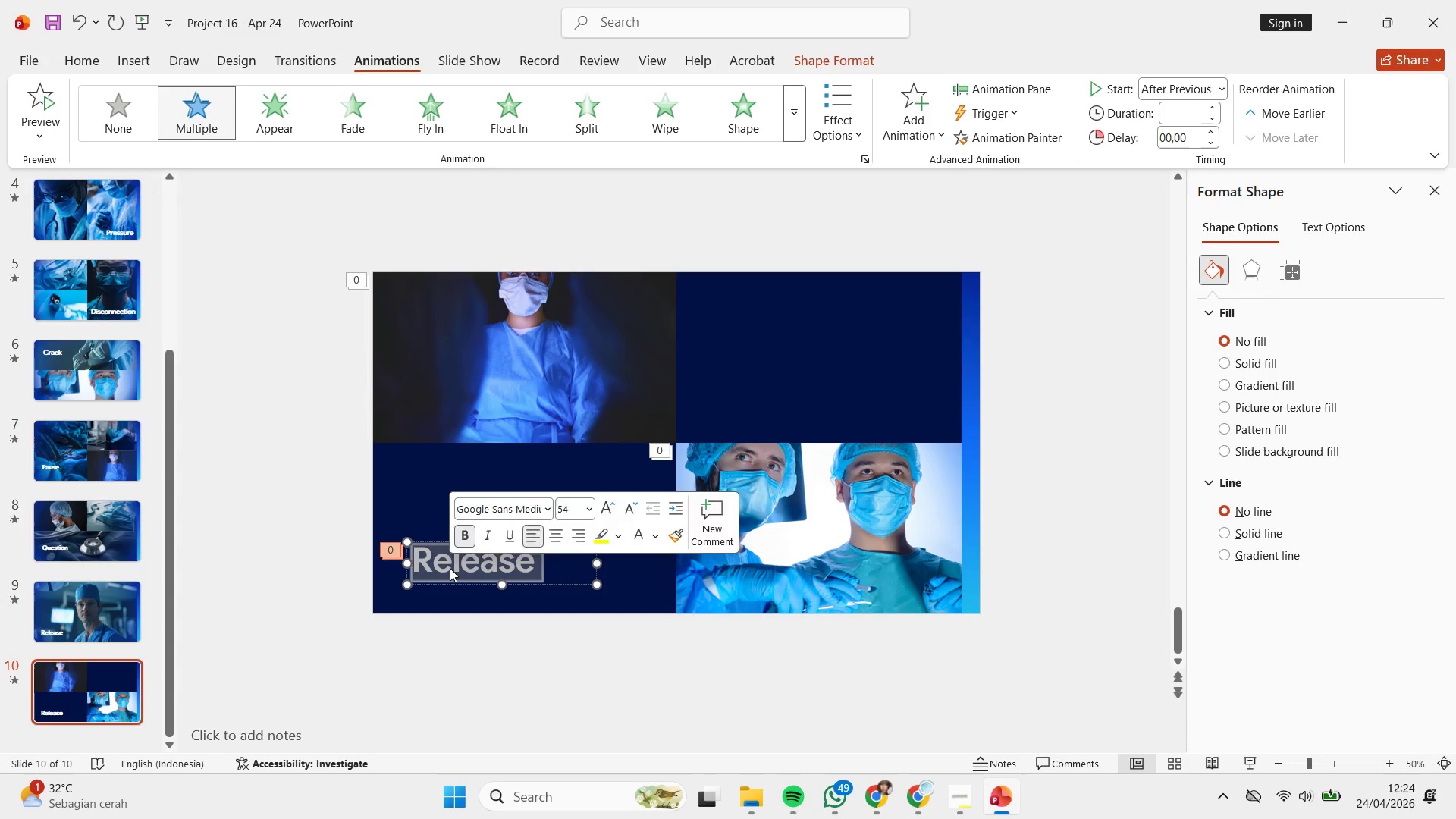 
right_click([450, 568])
 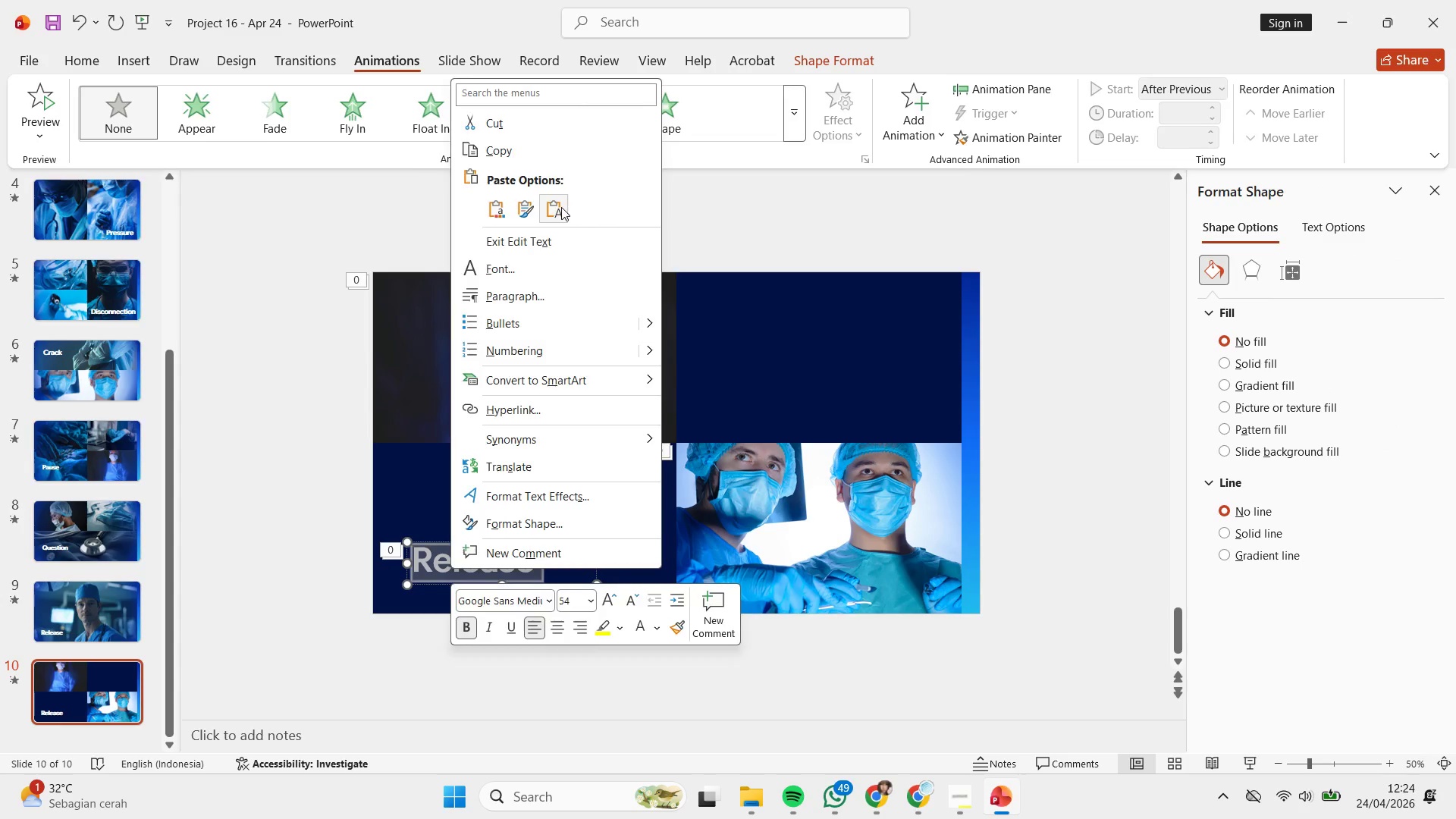 
double_click([793, 276])
 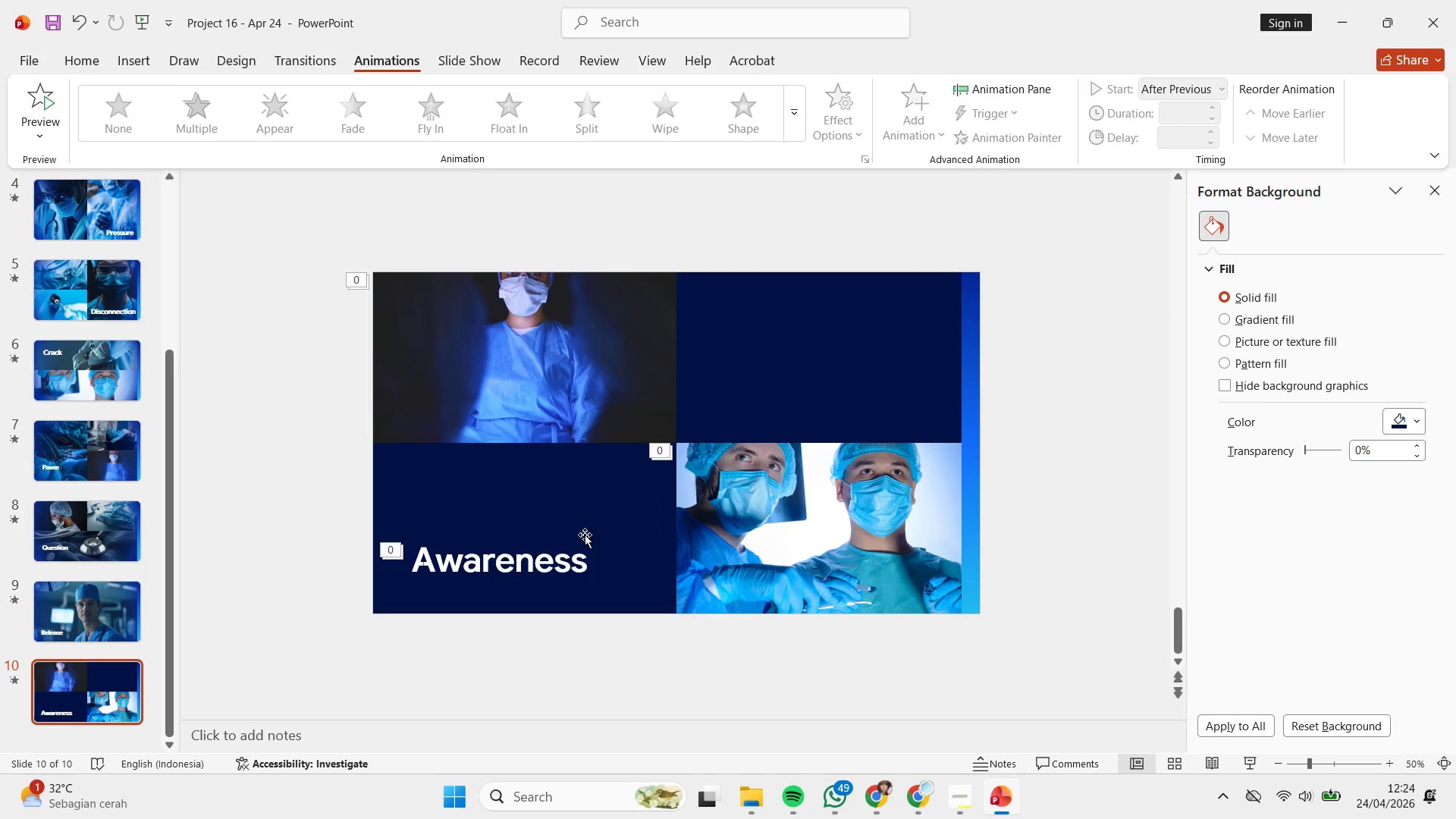 
left_click([584, 535])
 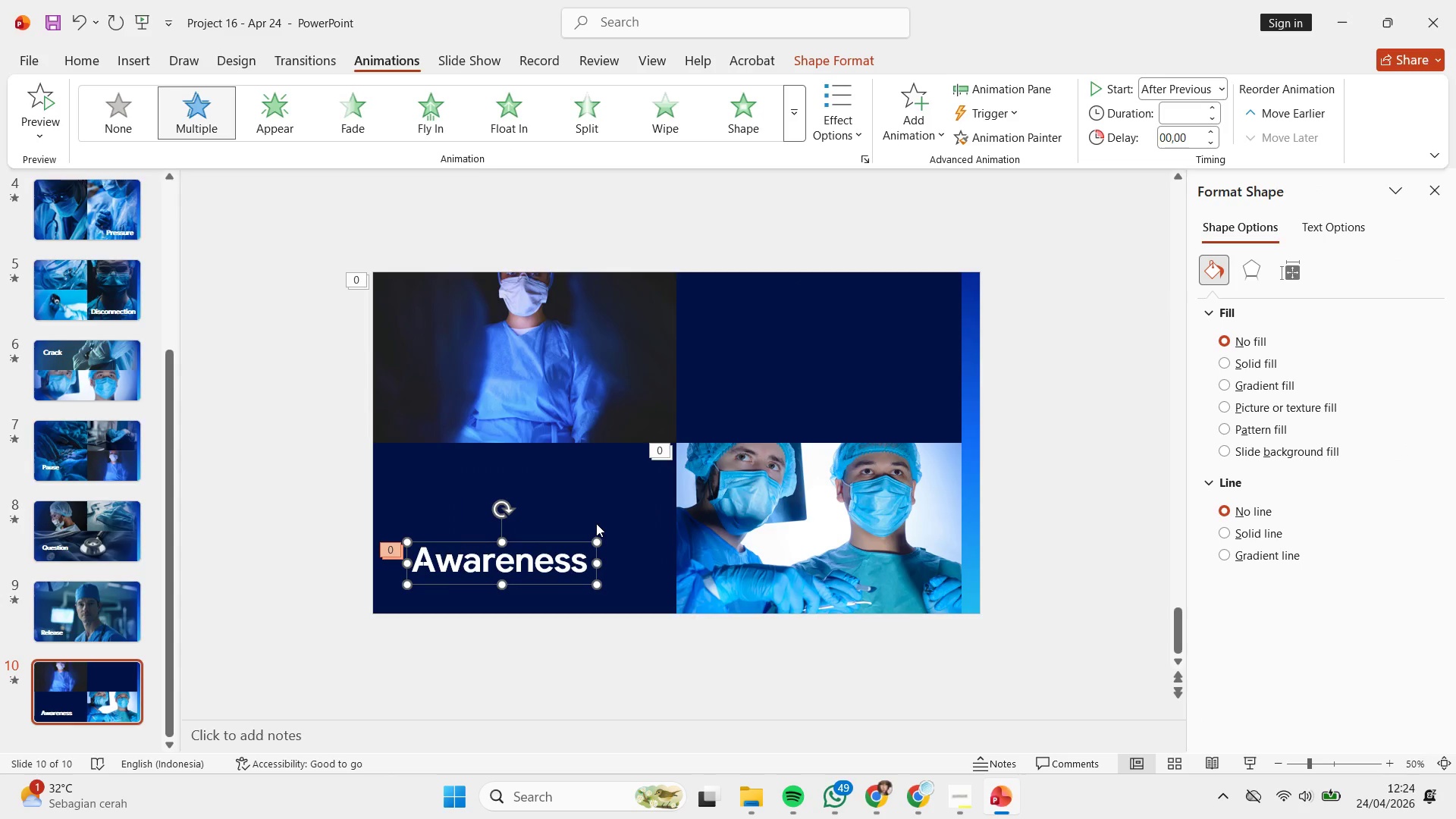 
left_click([610, 513])
 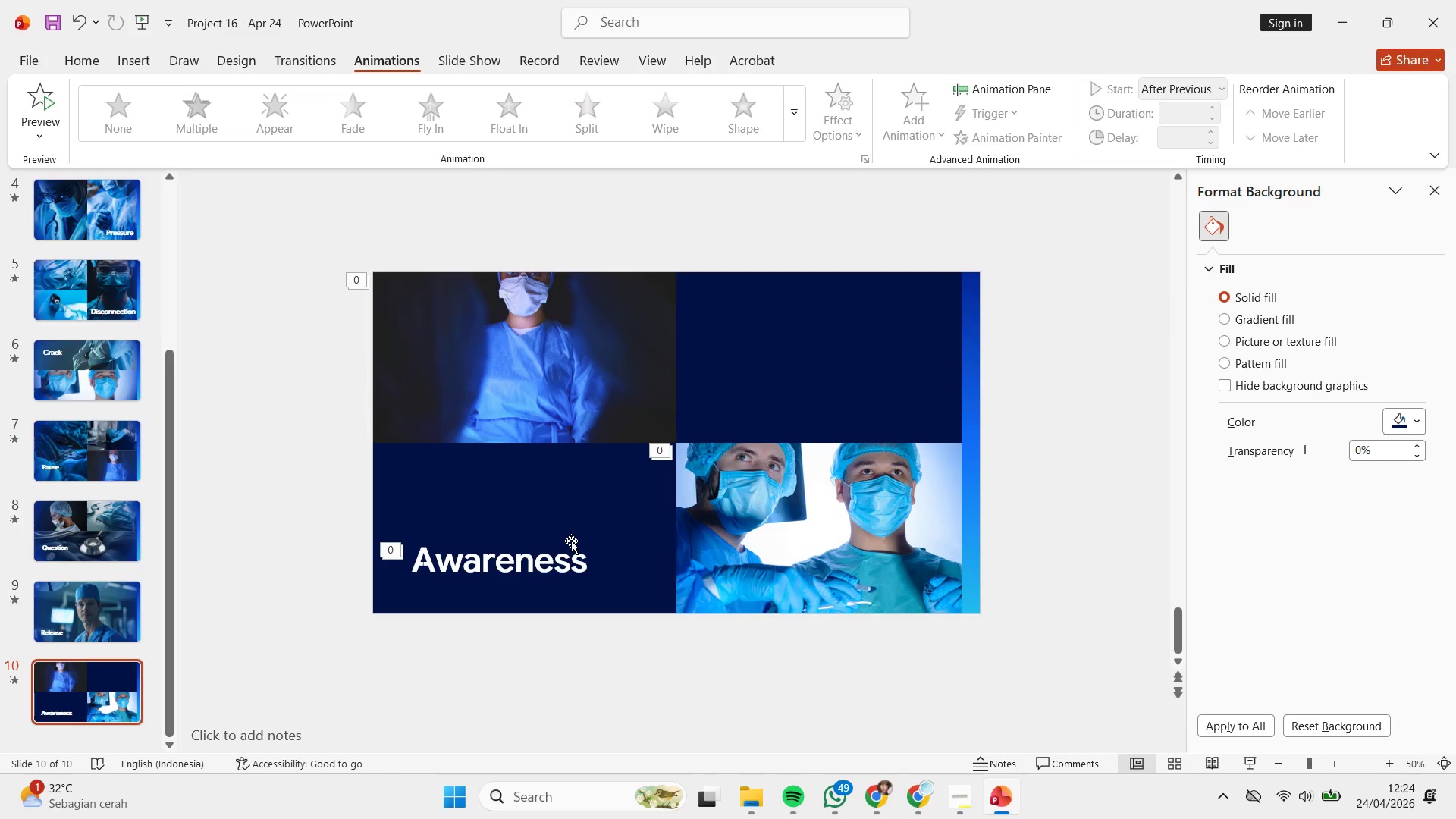 
left_click([571, 541])
 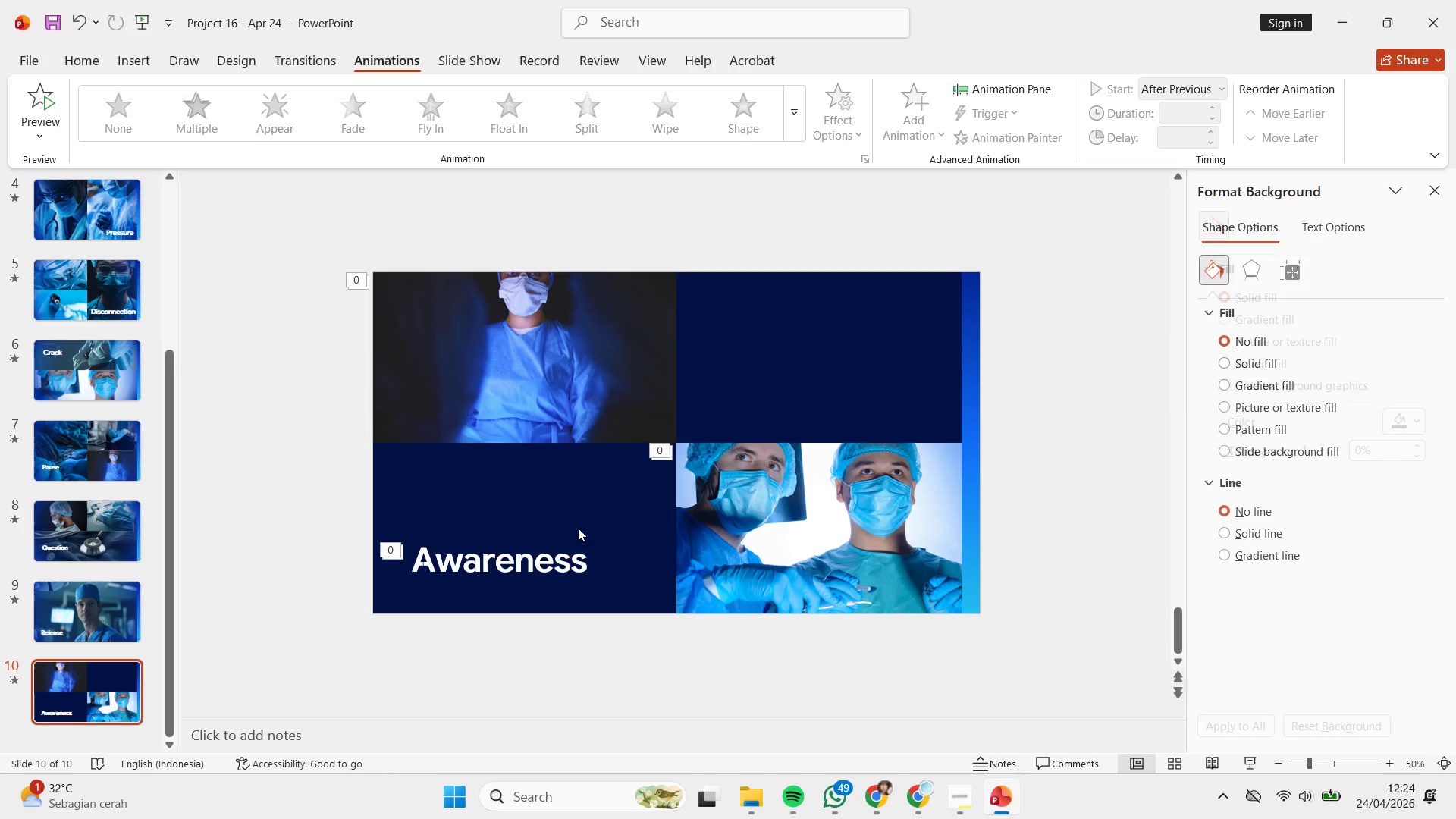 
double_click([569, 544])
 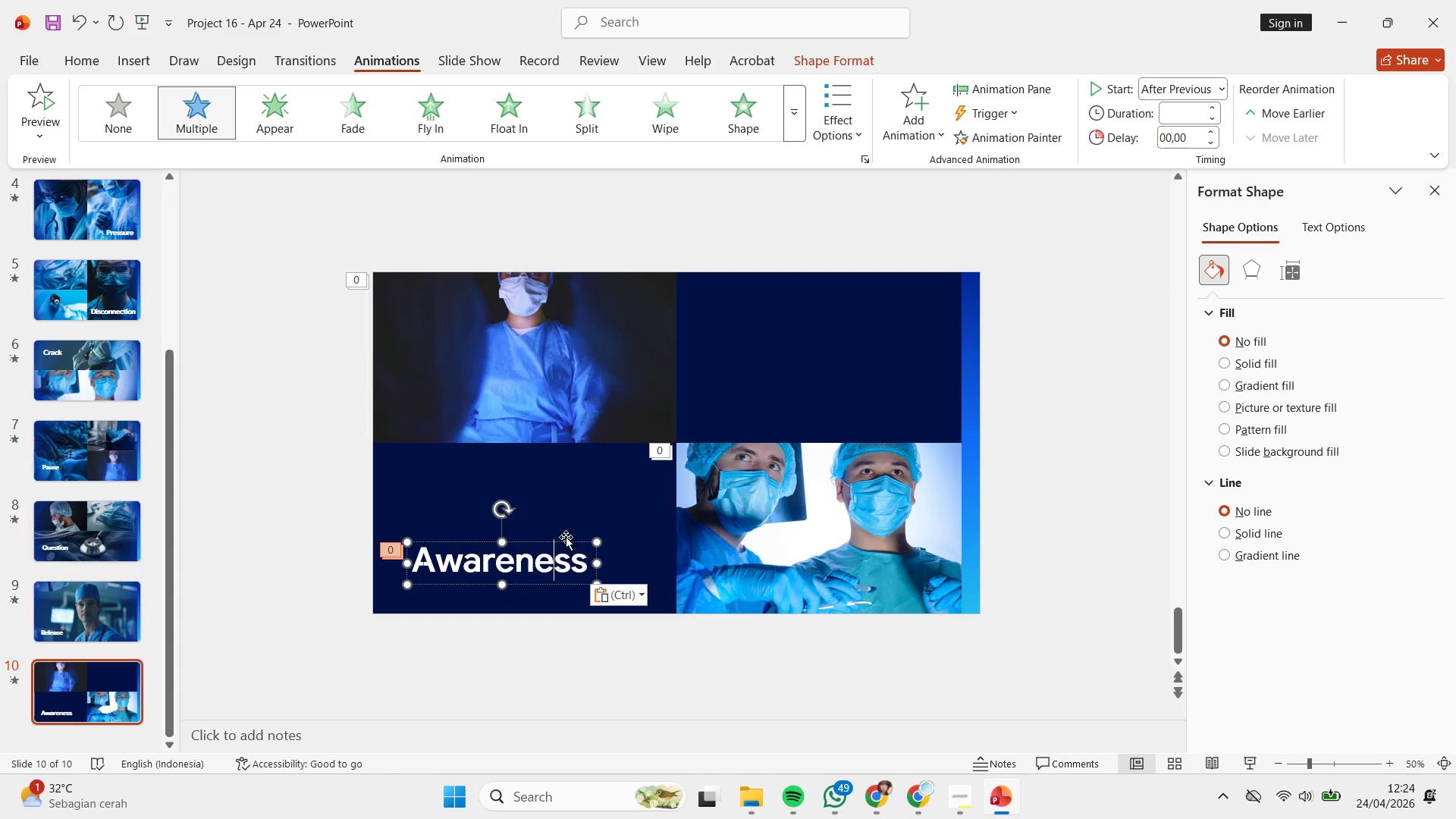 
left_click([567, 517])
 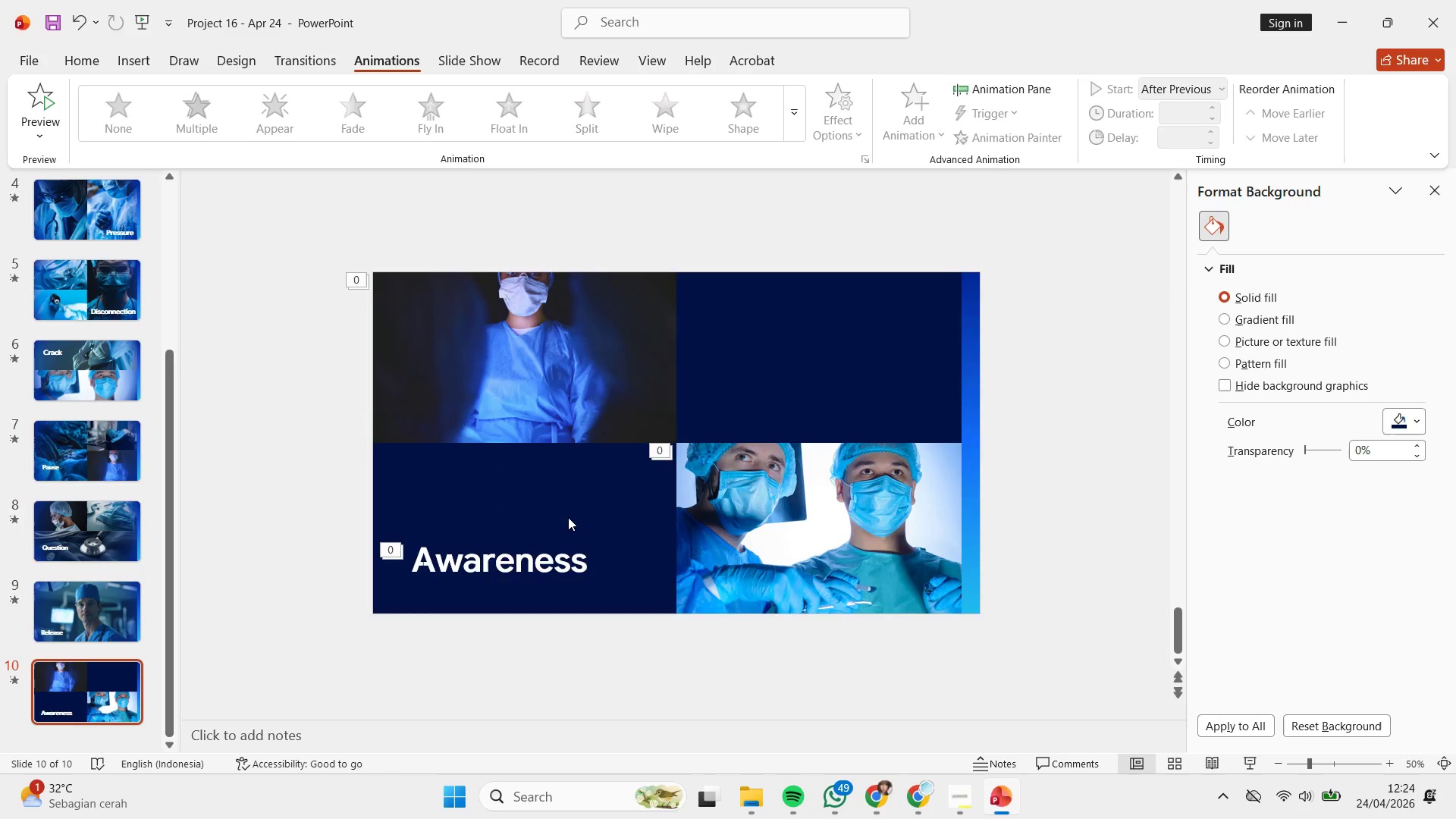 
key(Control+ControlLeft)
 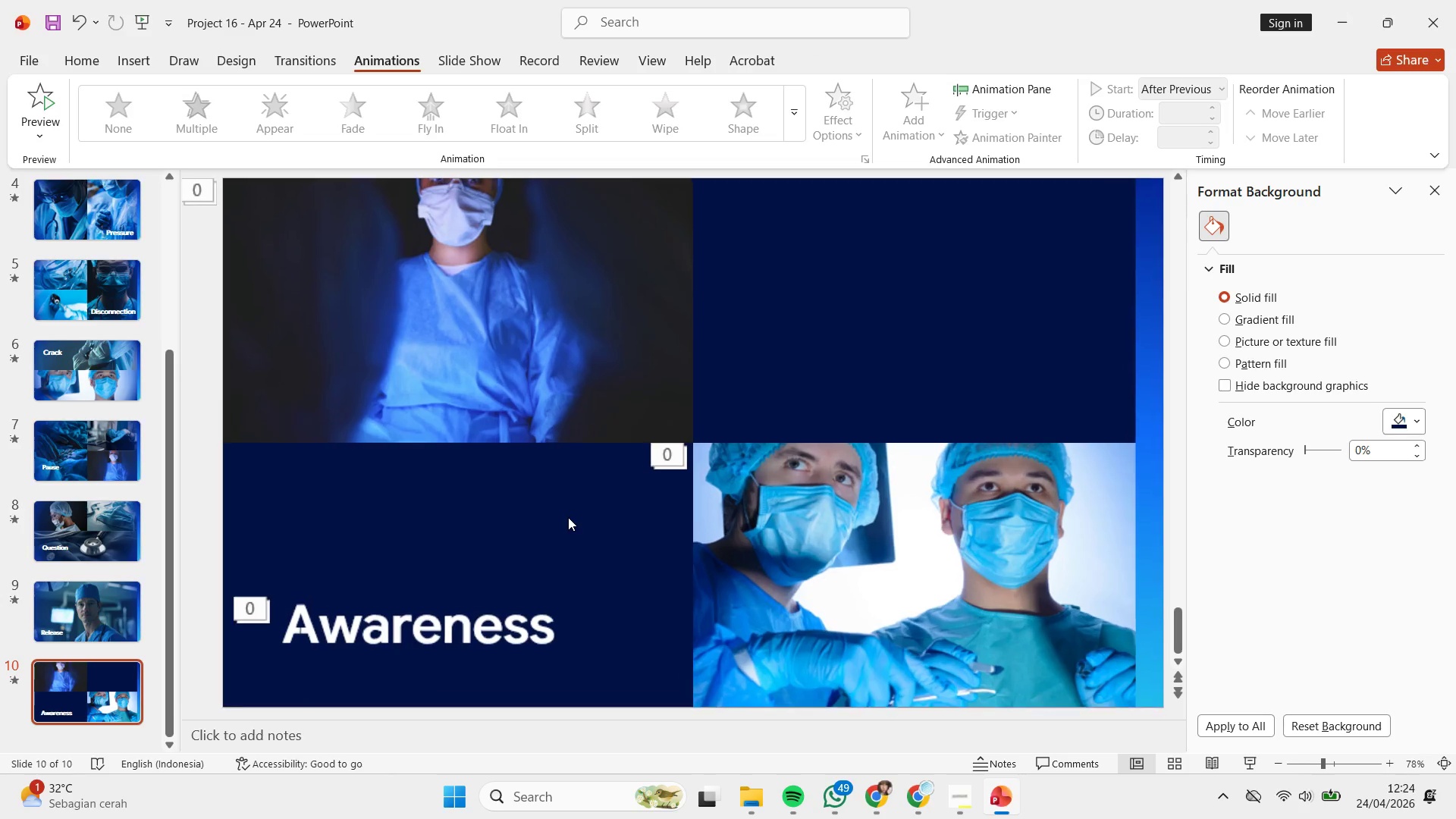 
key(Control+ControlLeft)
 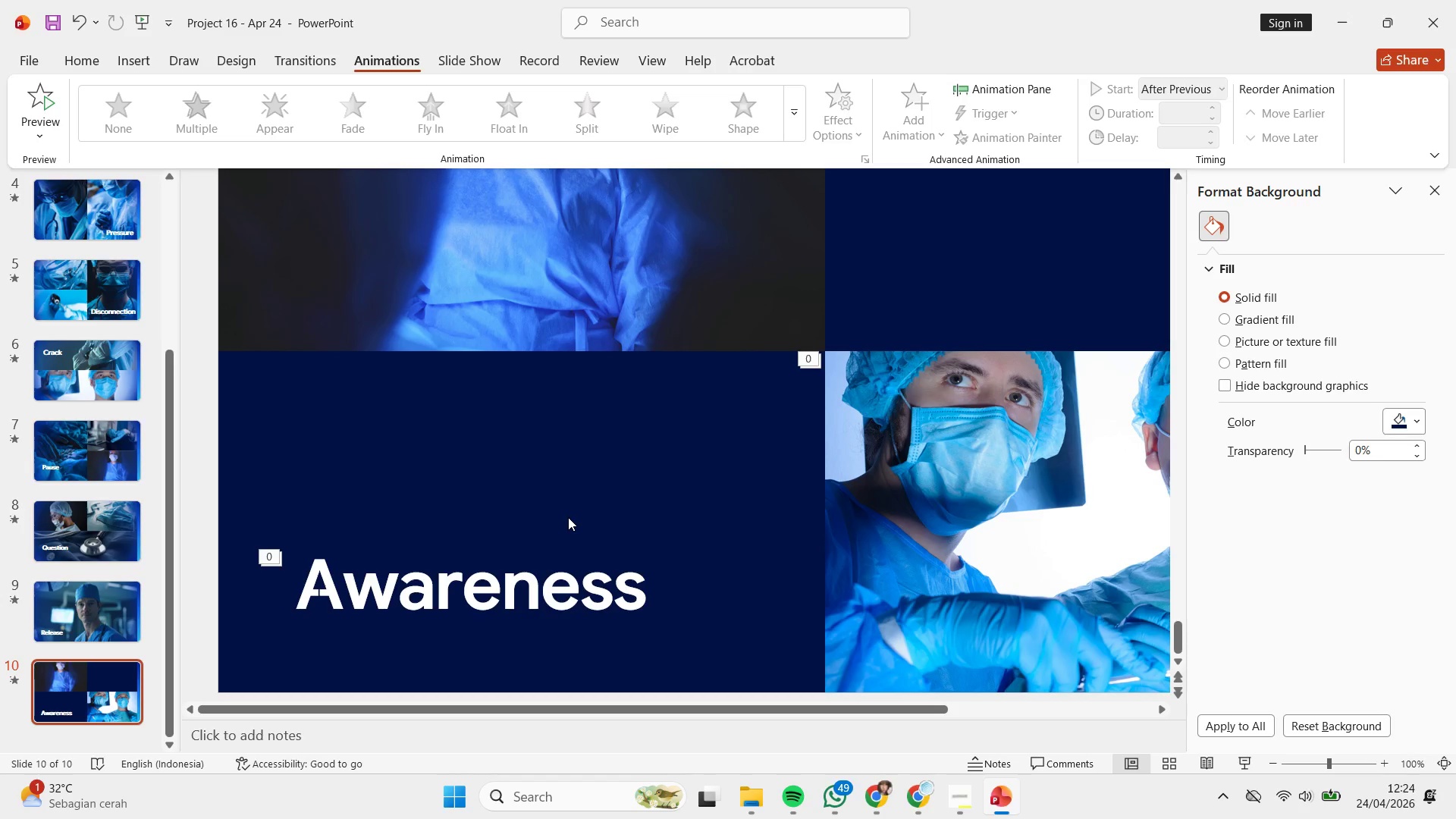 
scroll: coordinate [568, 517], scroll_direction: up, amount: 10.0
 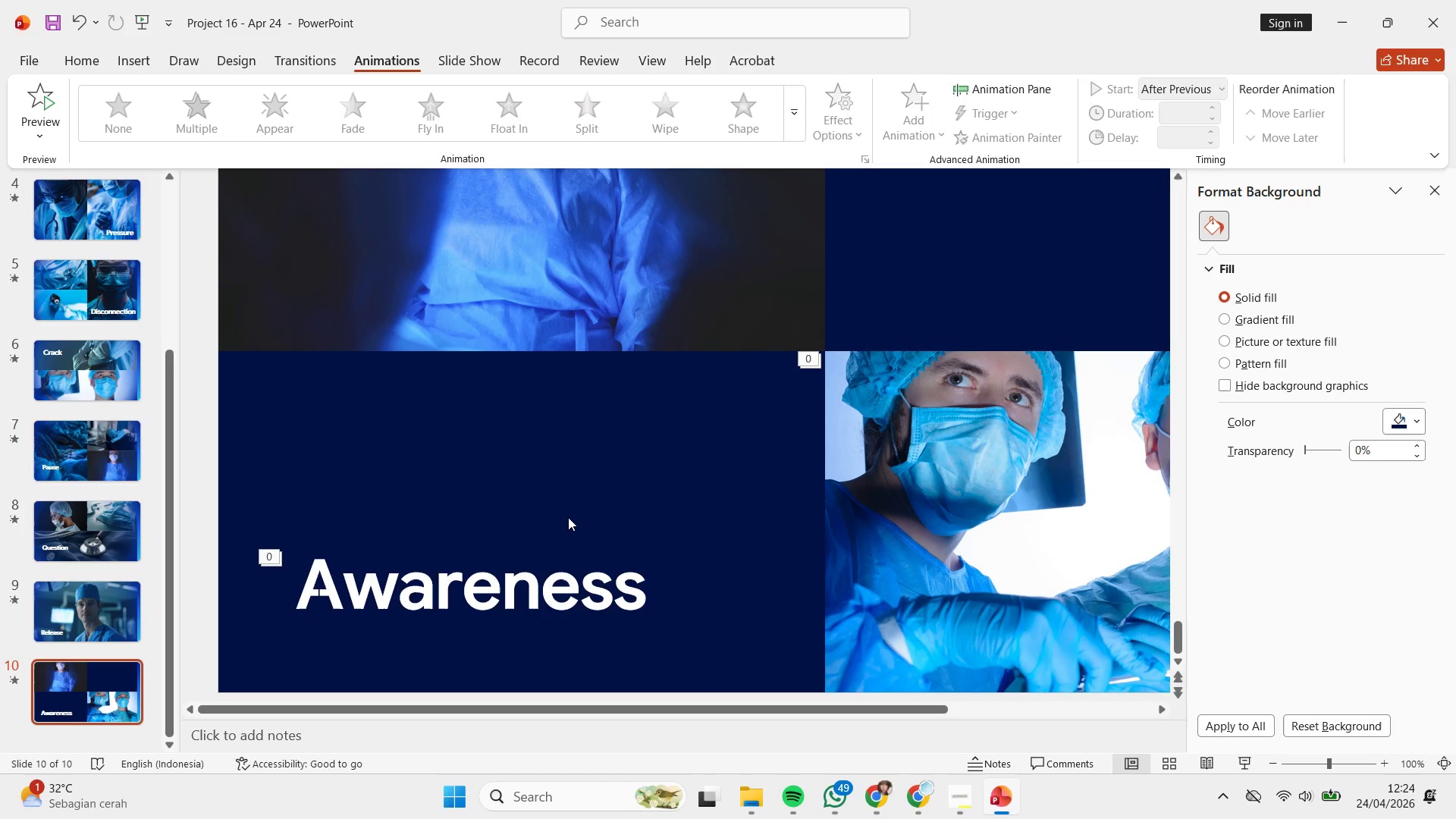 
wait(5.67)
 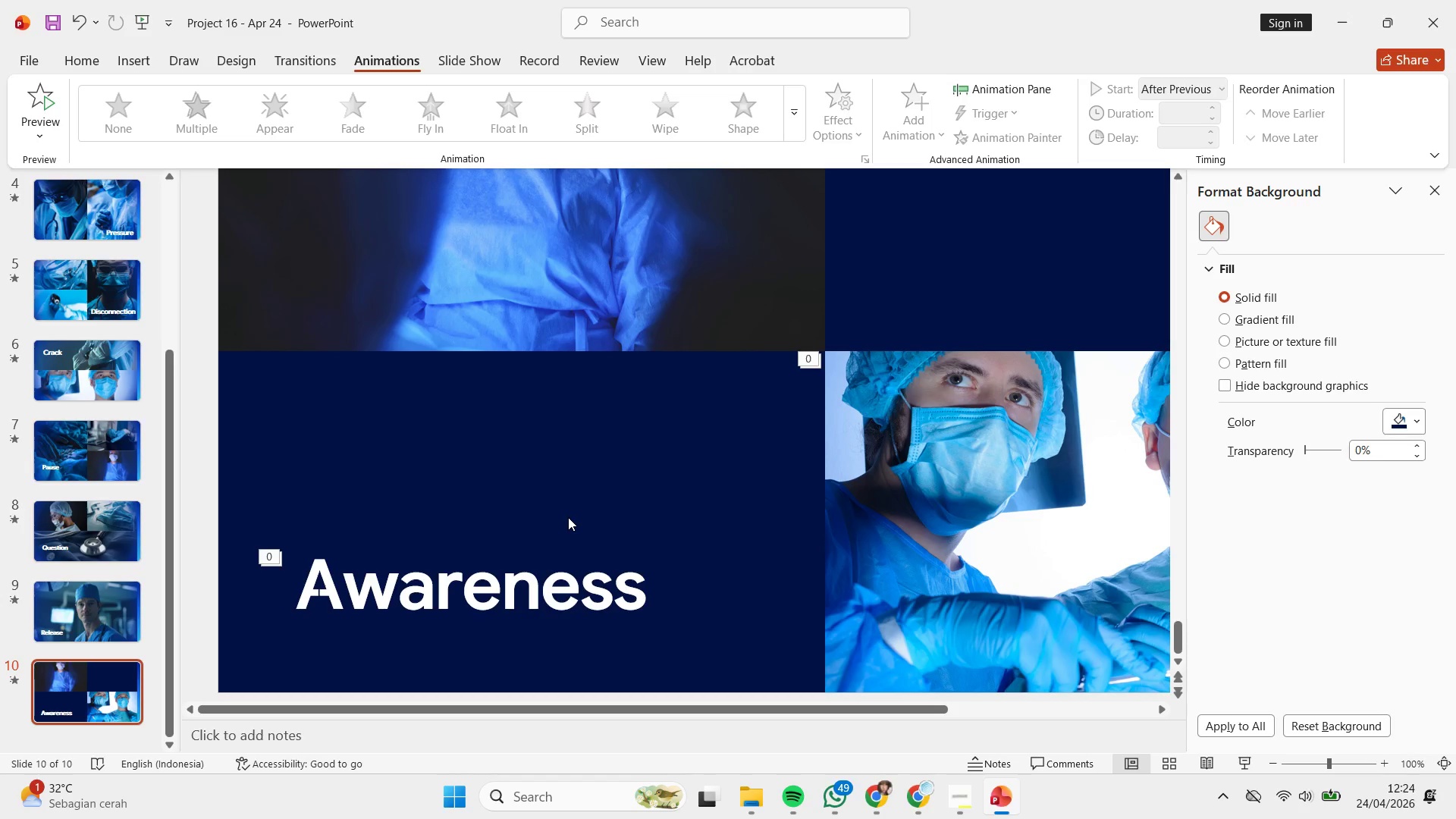 
key(Control+ControlLeft)
 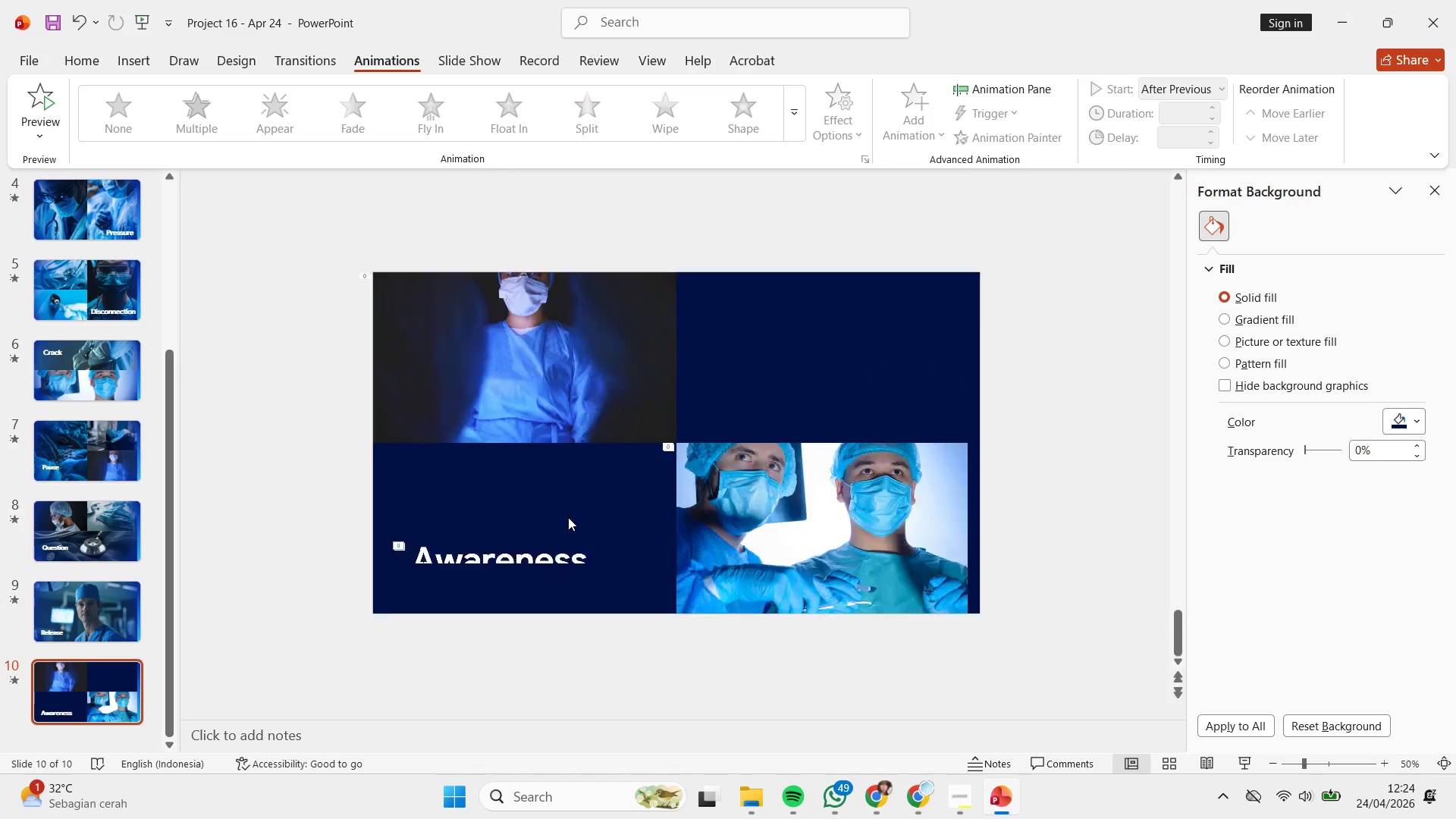 
scroll: coordinate [568, 517], scroll_direction: down, amount: 5.0
 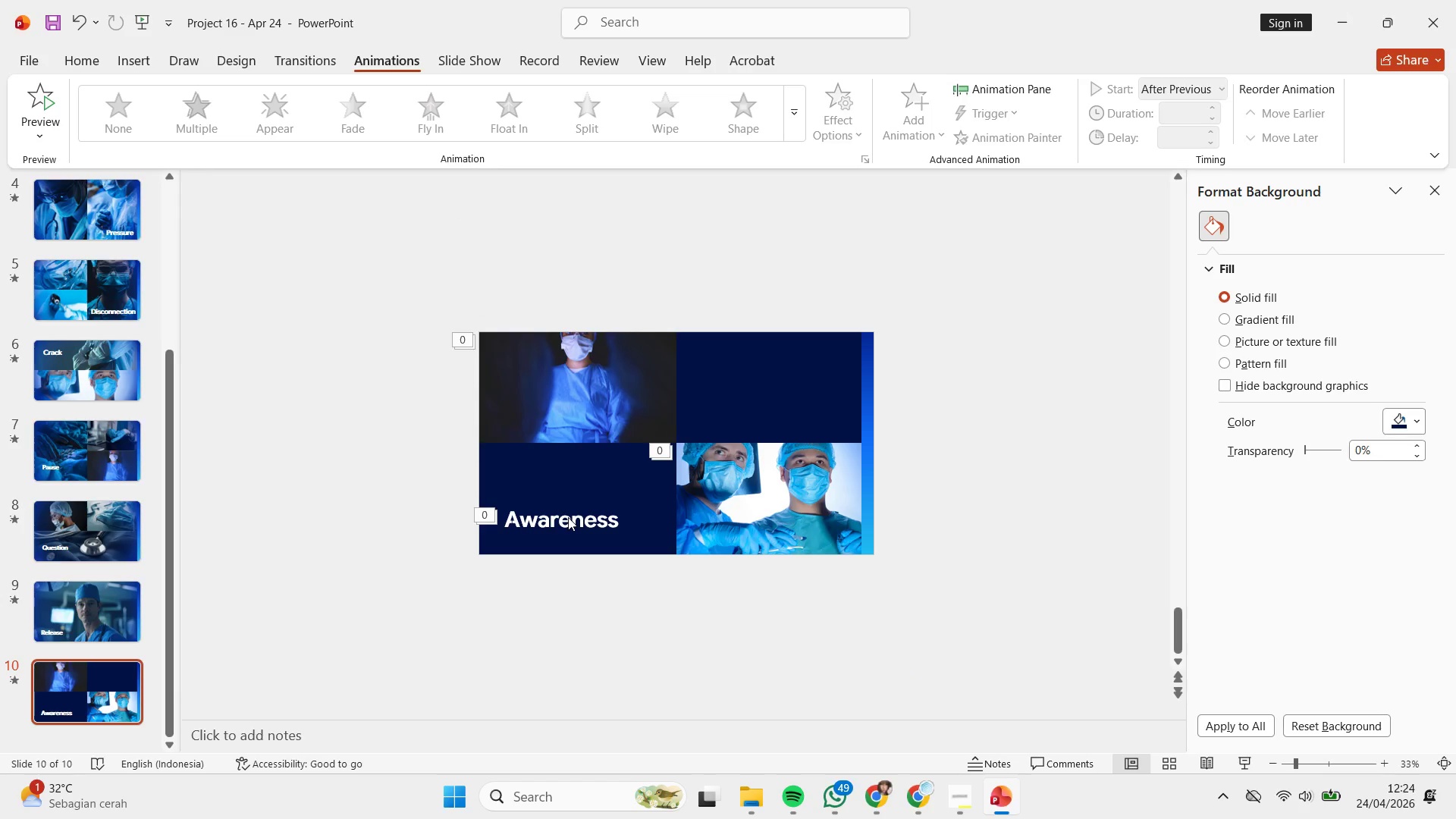 
hold_key(key=ControlLeft, duration=0.44)
scroll: coordinate [568, 517], scroll_direction: none, amount: 0.0
 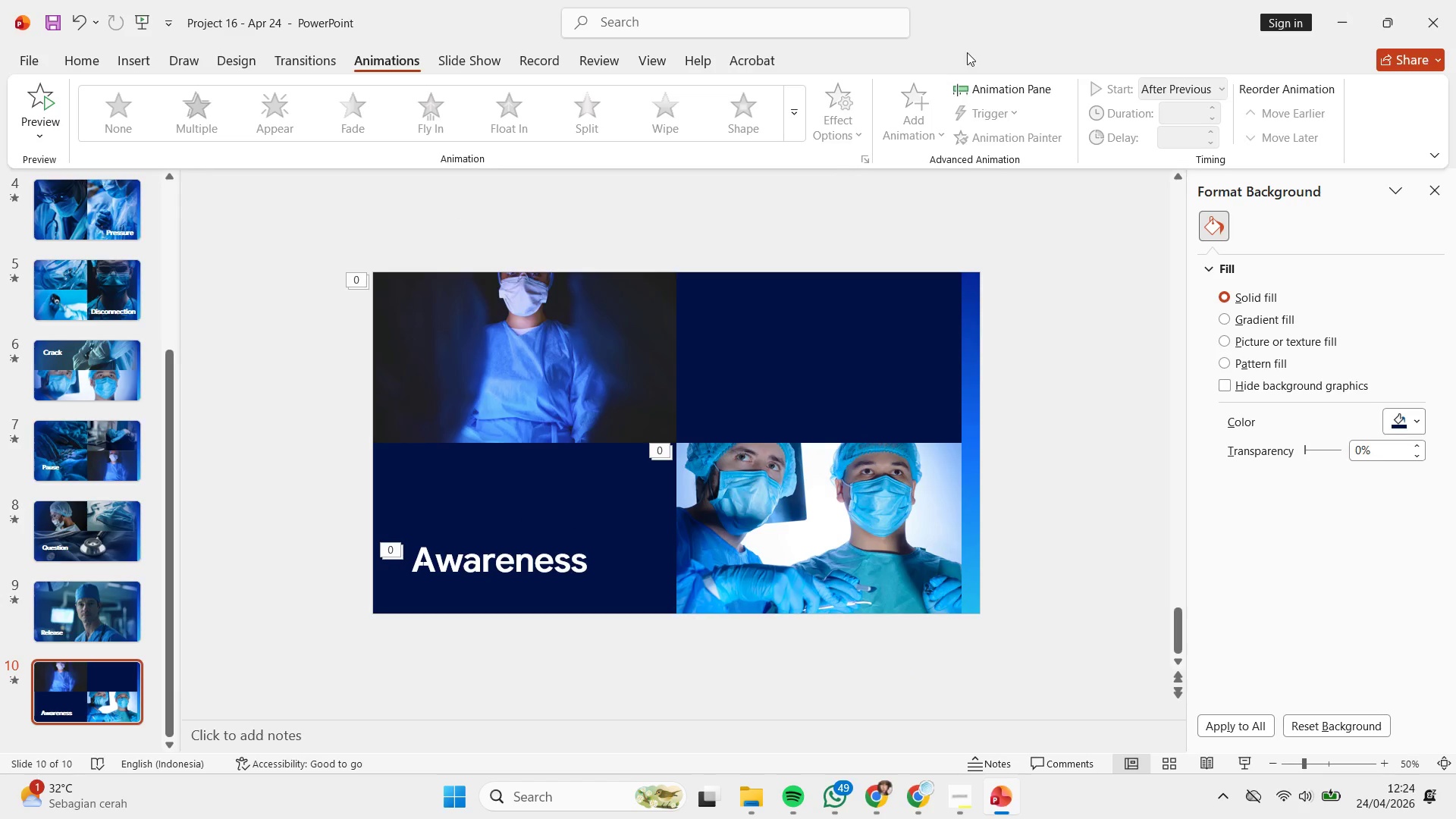 
left_click([987, 80])
 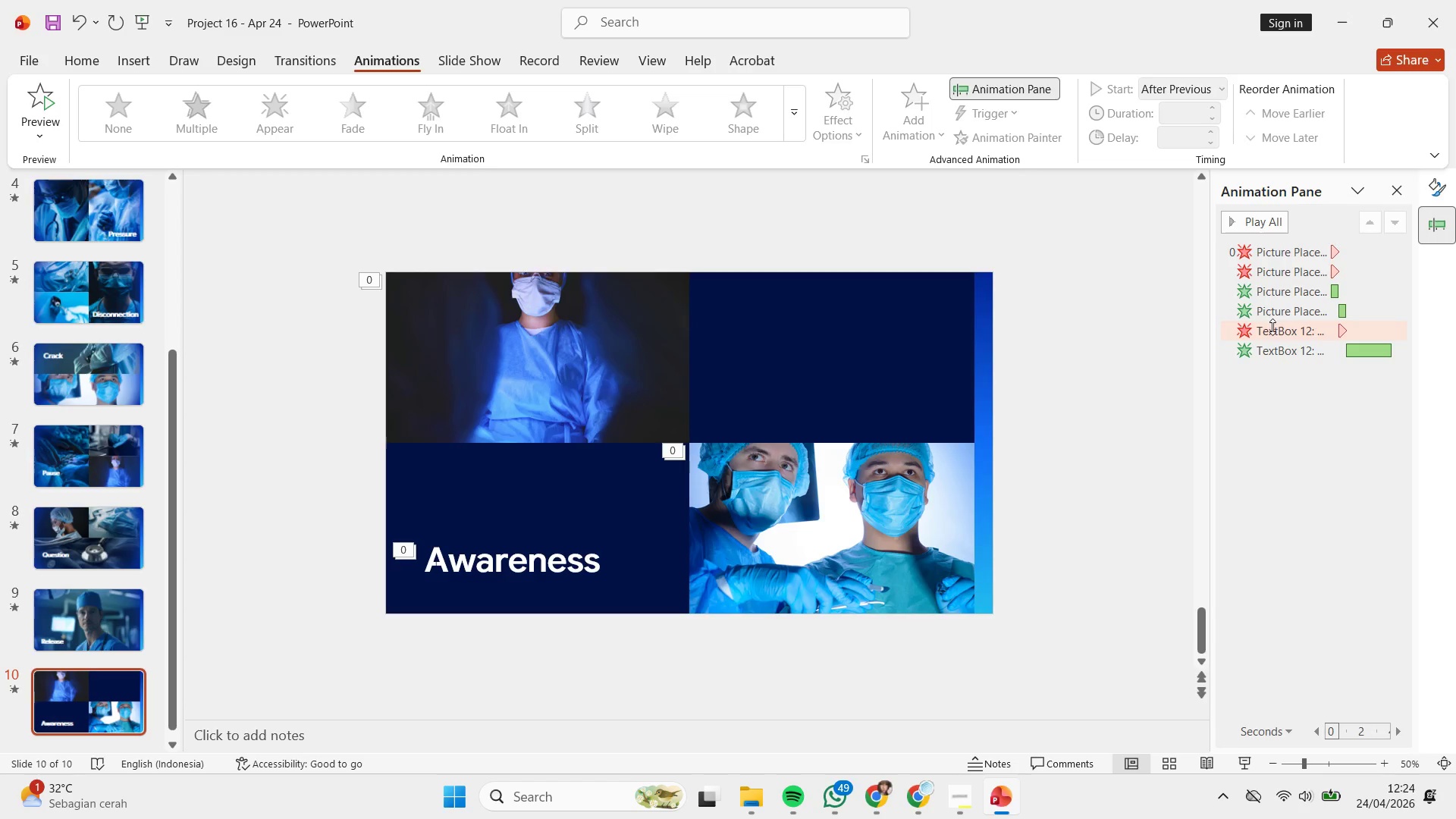 
left_click_drag(start_coordinate=[1276, 328], to_coordinate=[1272, 285])
 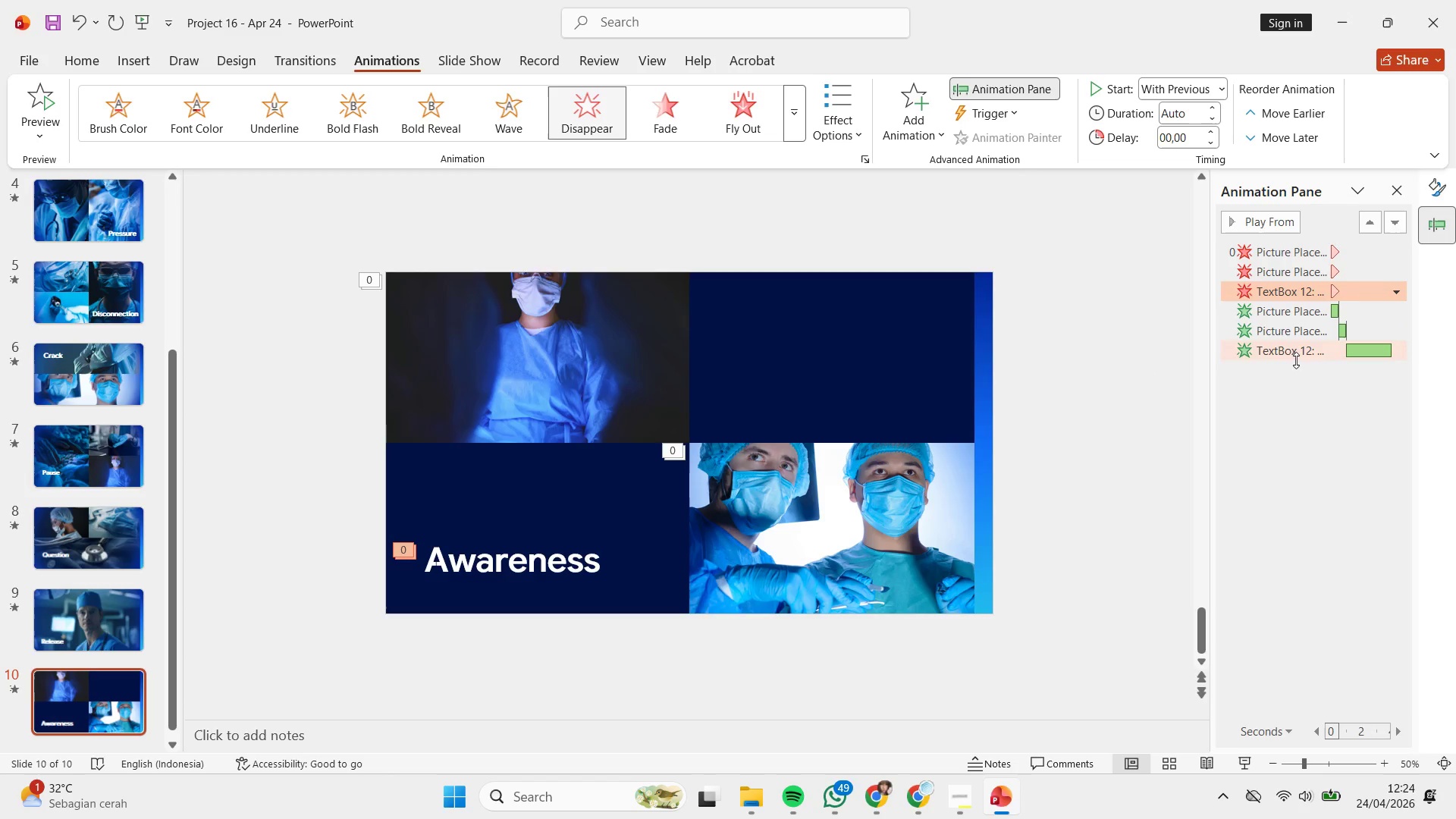 
left_click([1306, 379])
 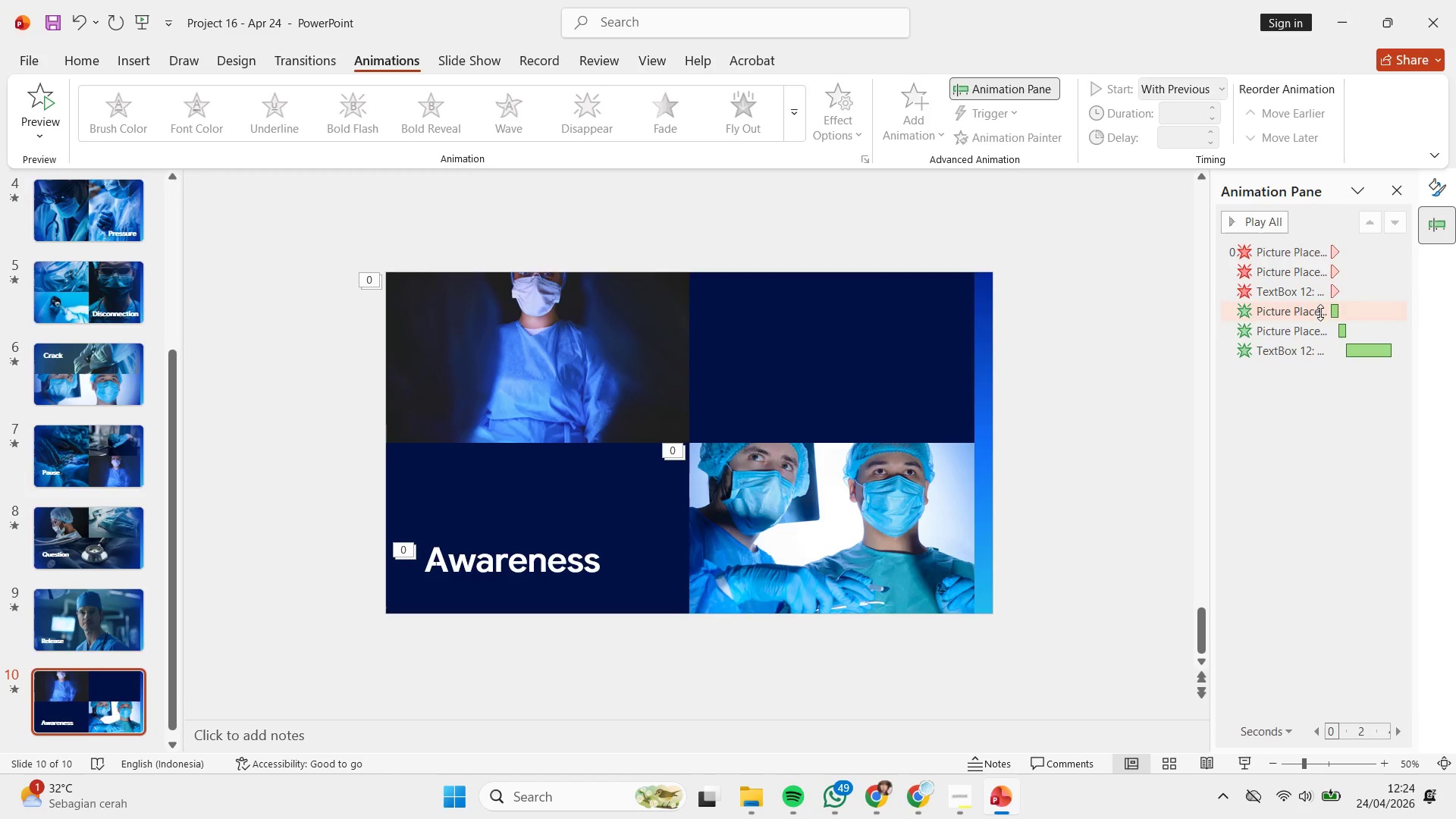 
wait(7.78)
 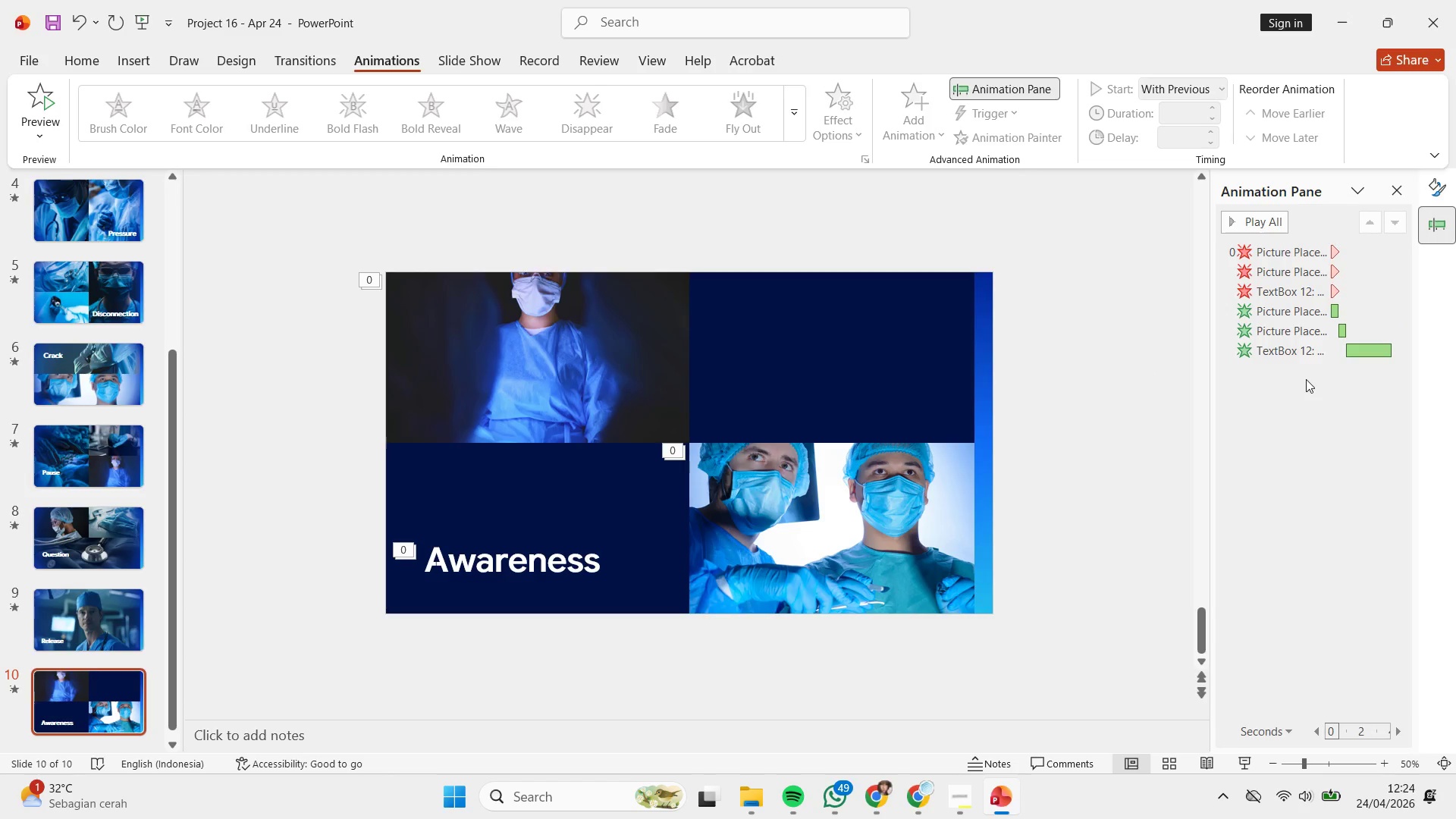 
double_click([609, 543])
 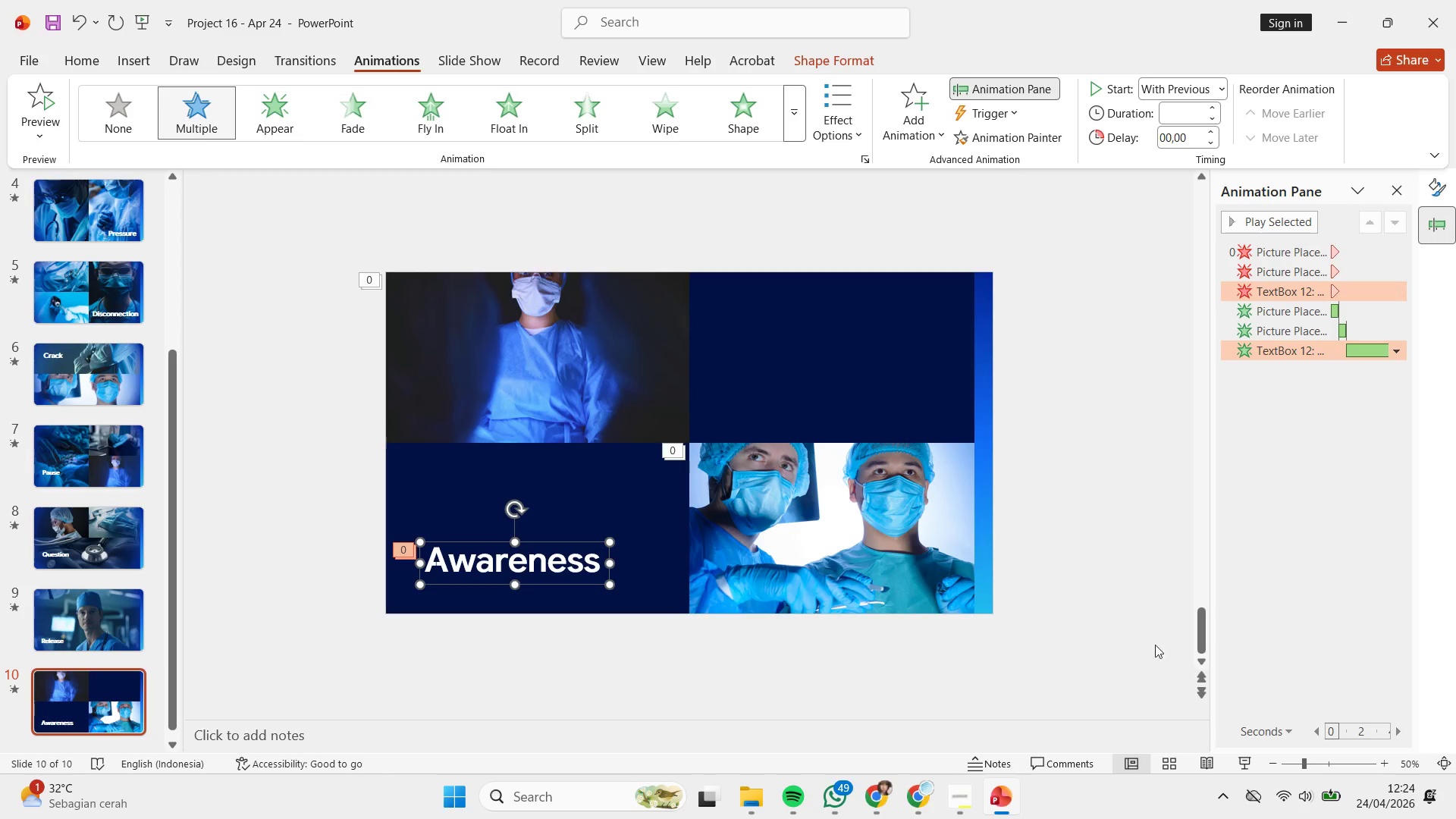 
left_click([1155, 673])
 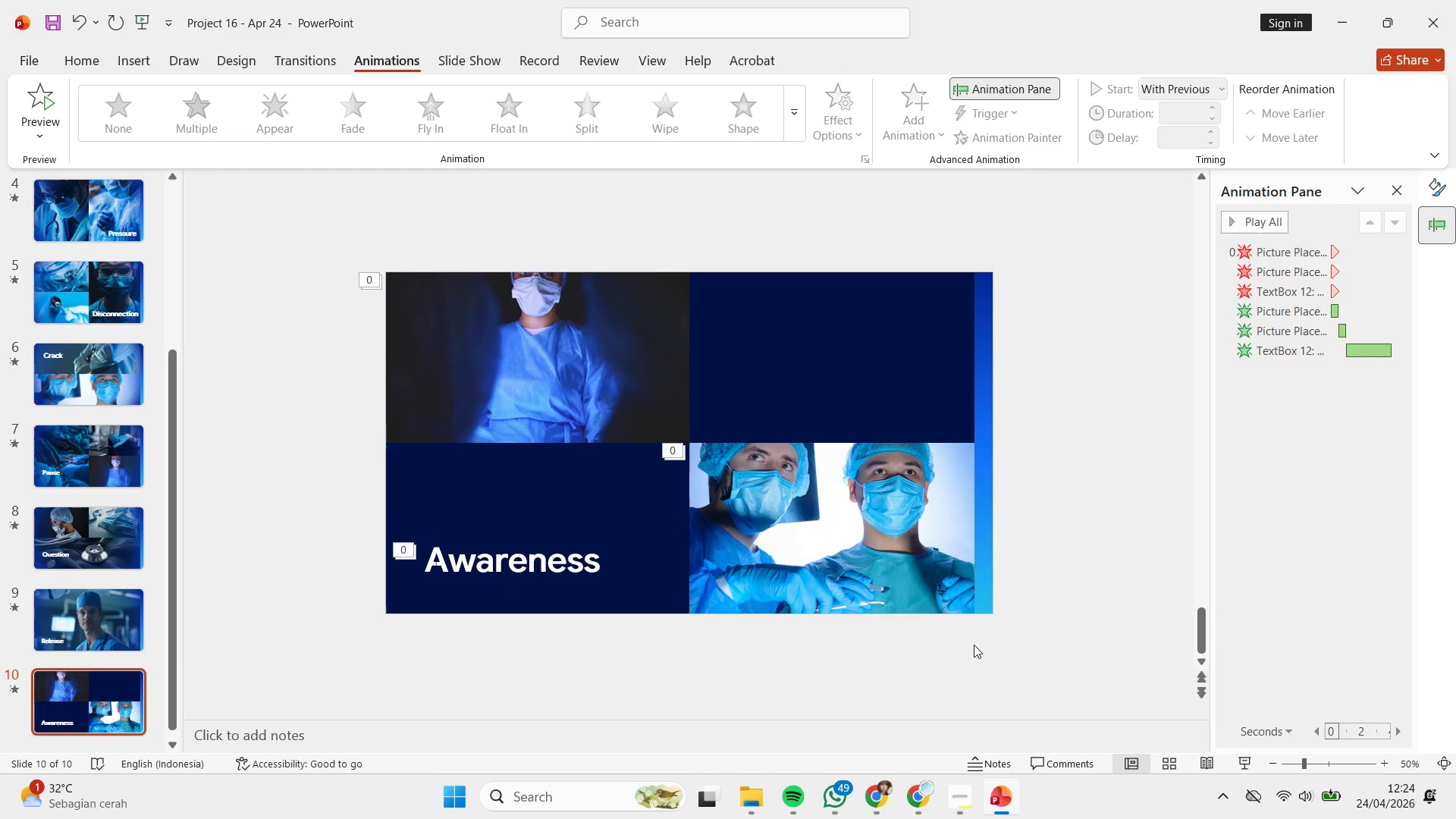 
left_click([553, 378])
 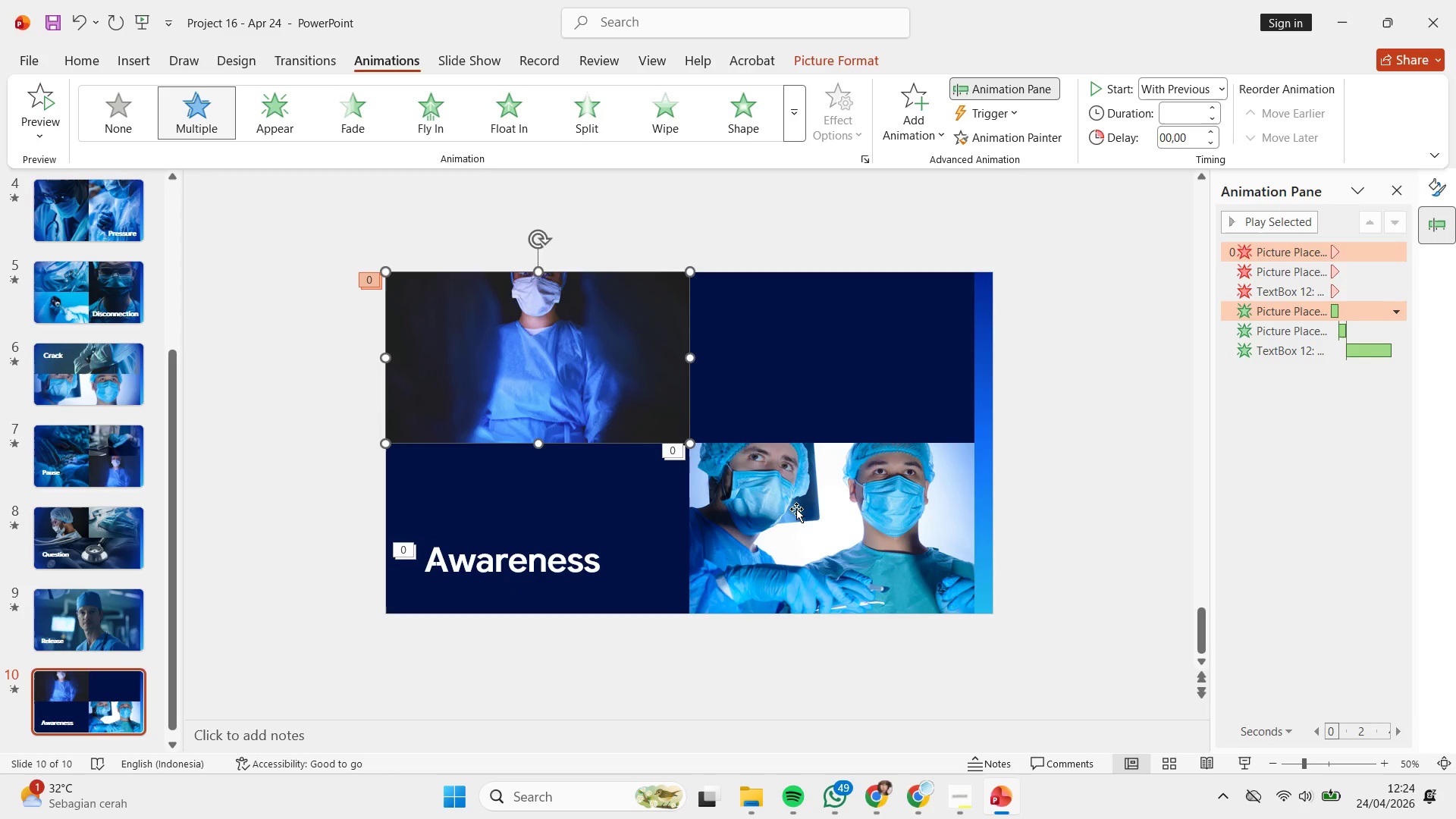 
left_click([859, 375])
 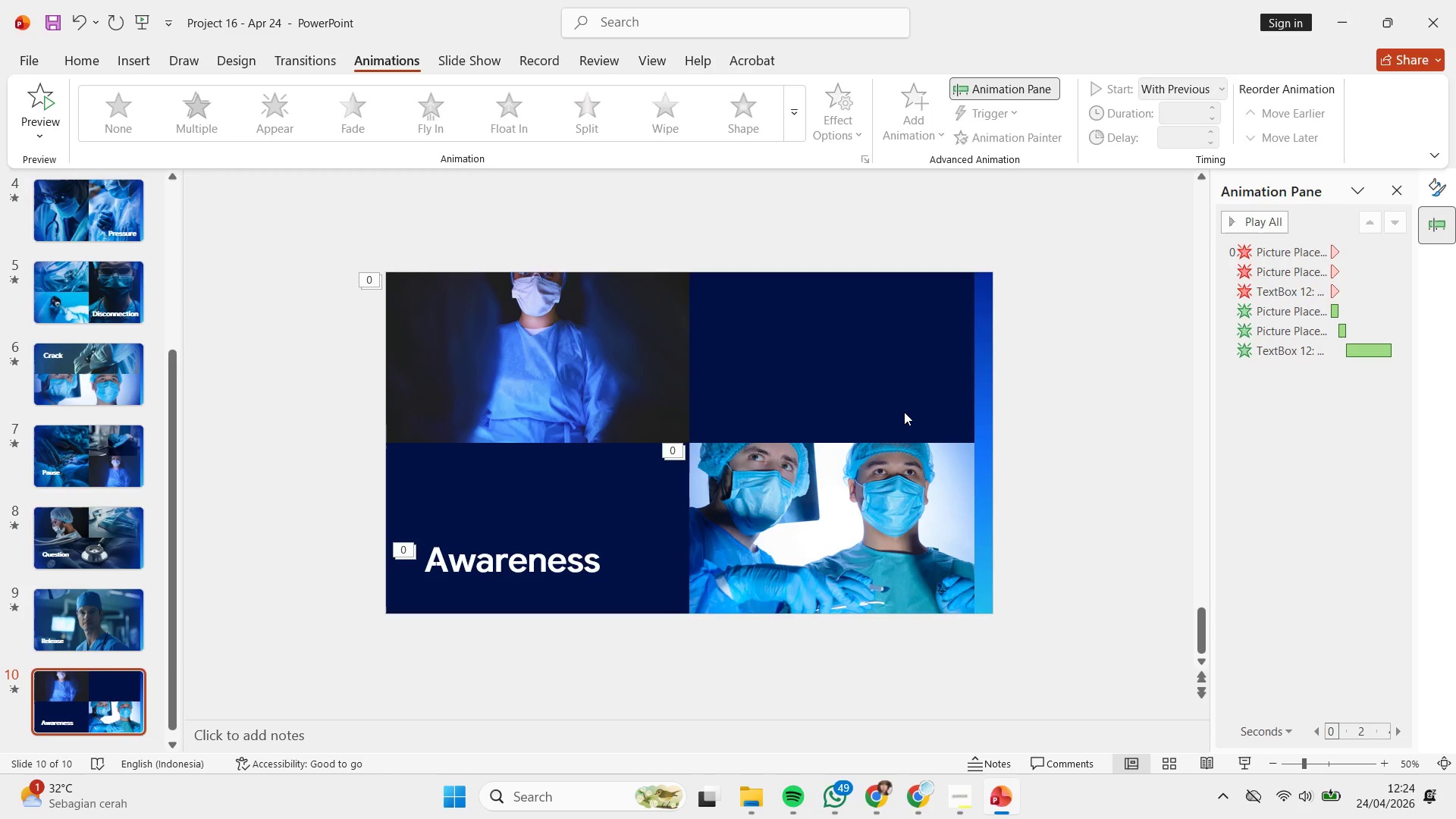 
wait(10.7)
 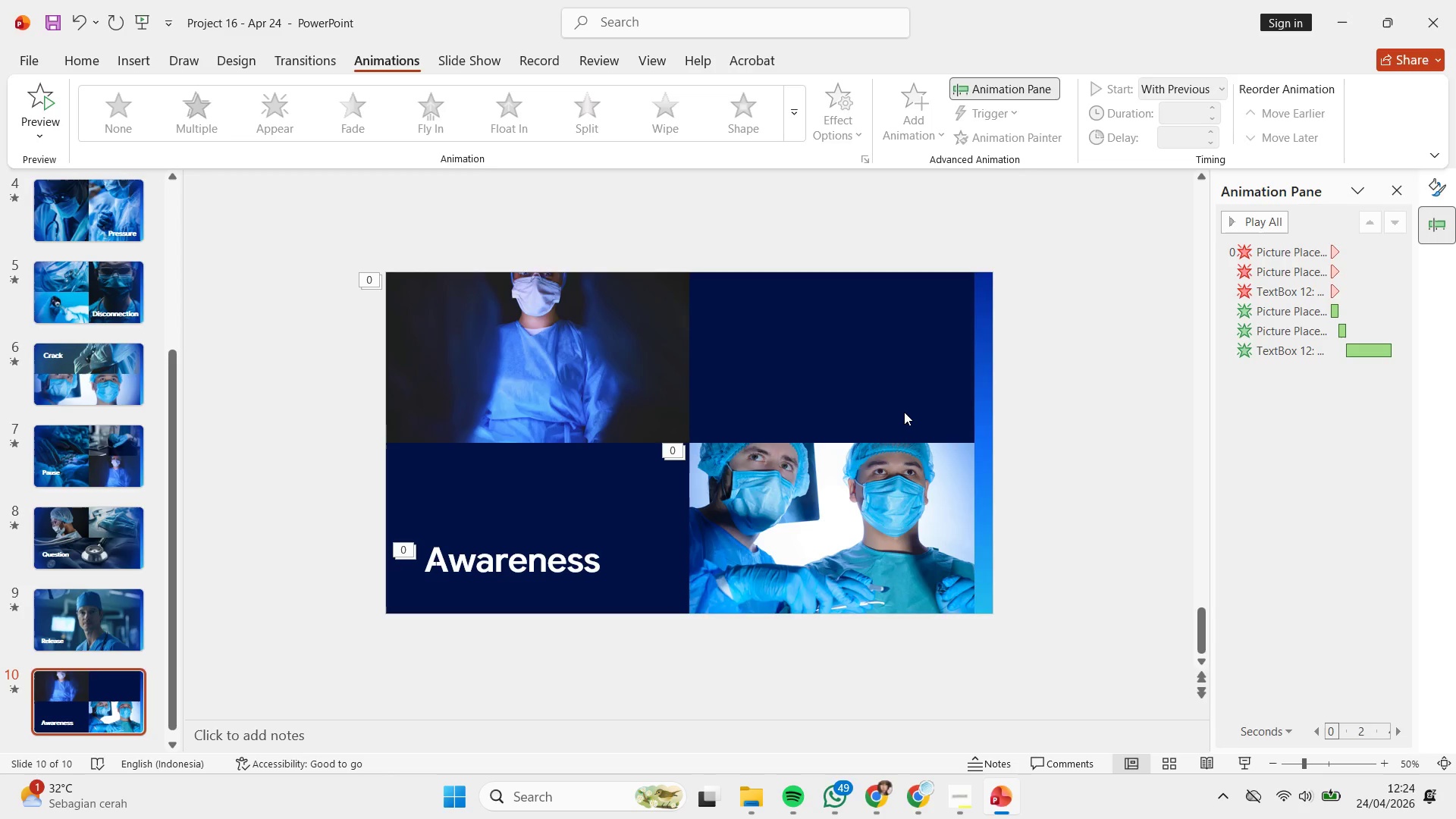 
scroll: coordinate [1038, 450], scroll_direction: up, amount: 1.0
 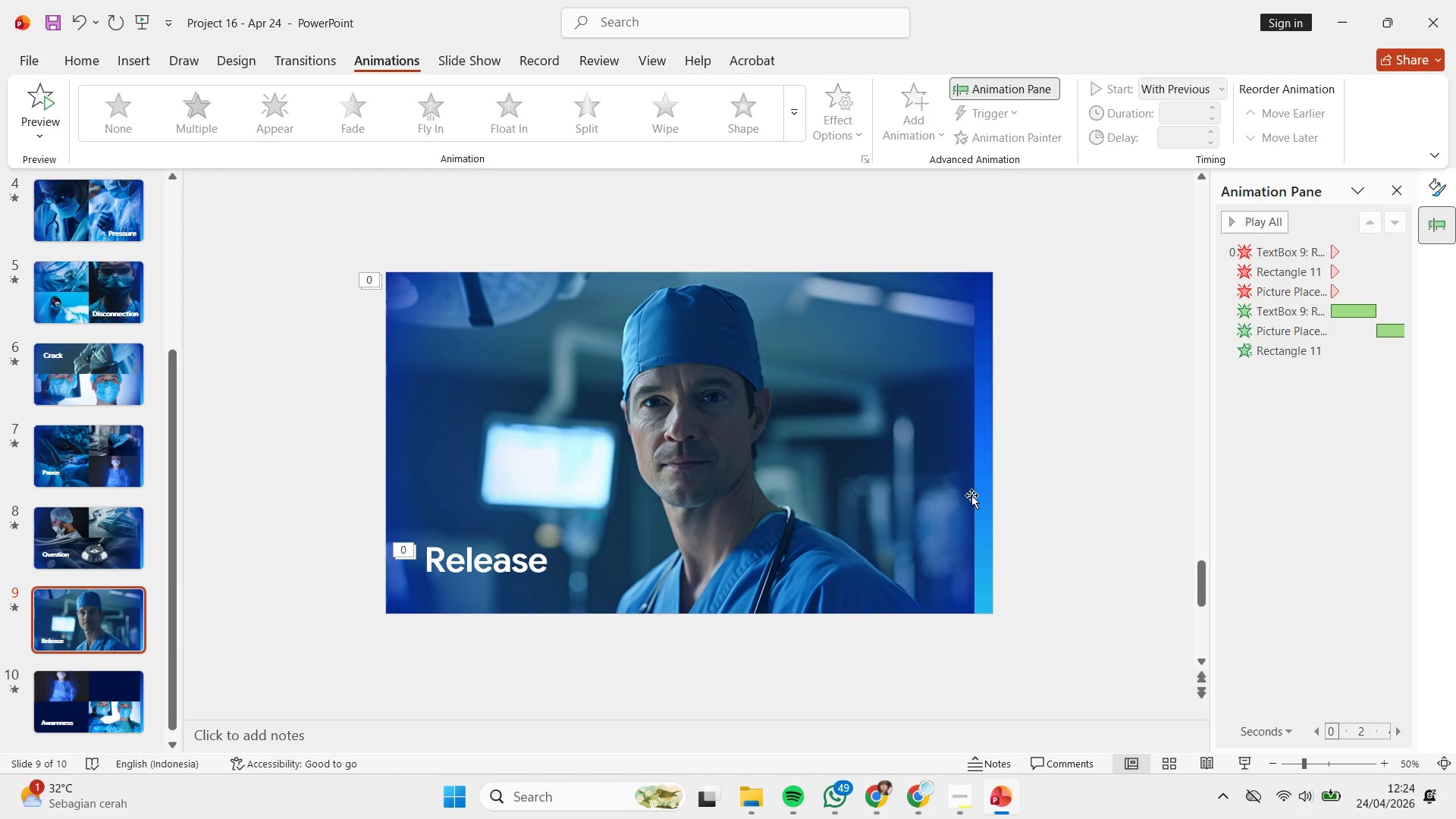 
scroll: coordinate [971, 496], scroll_direction: none, amount: 0.0
 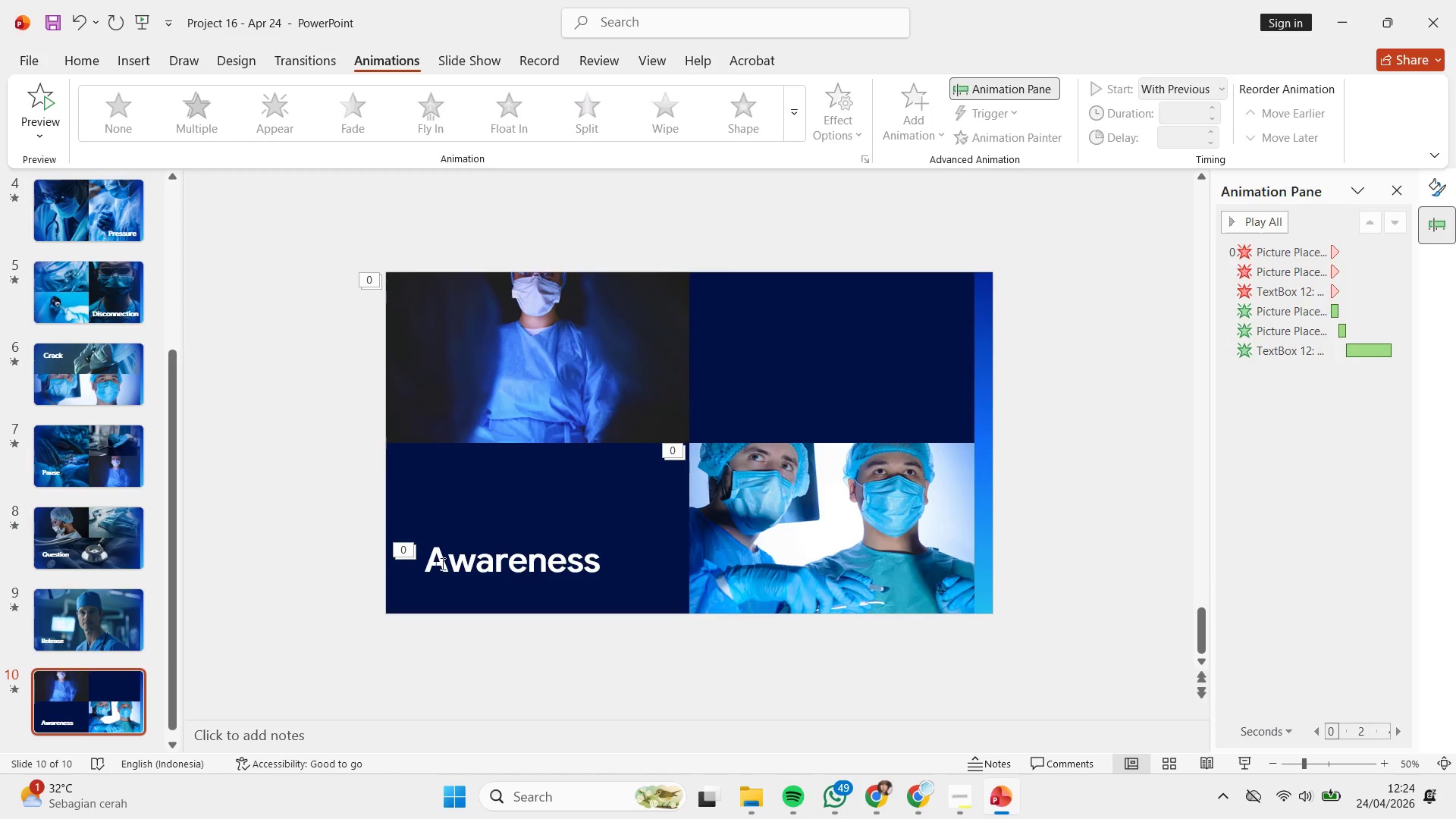 
left_click([425, 562])
 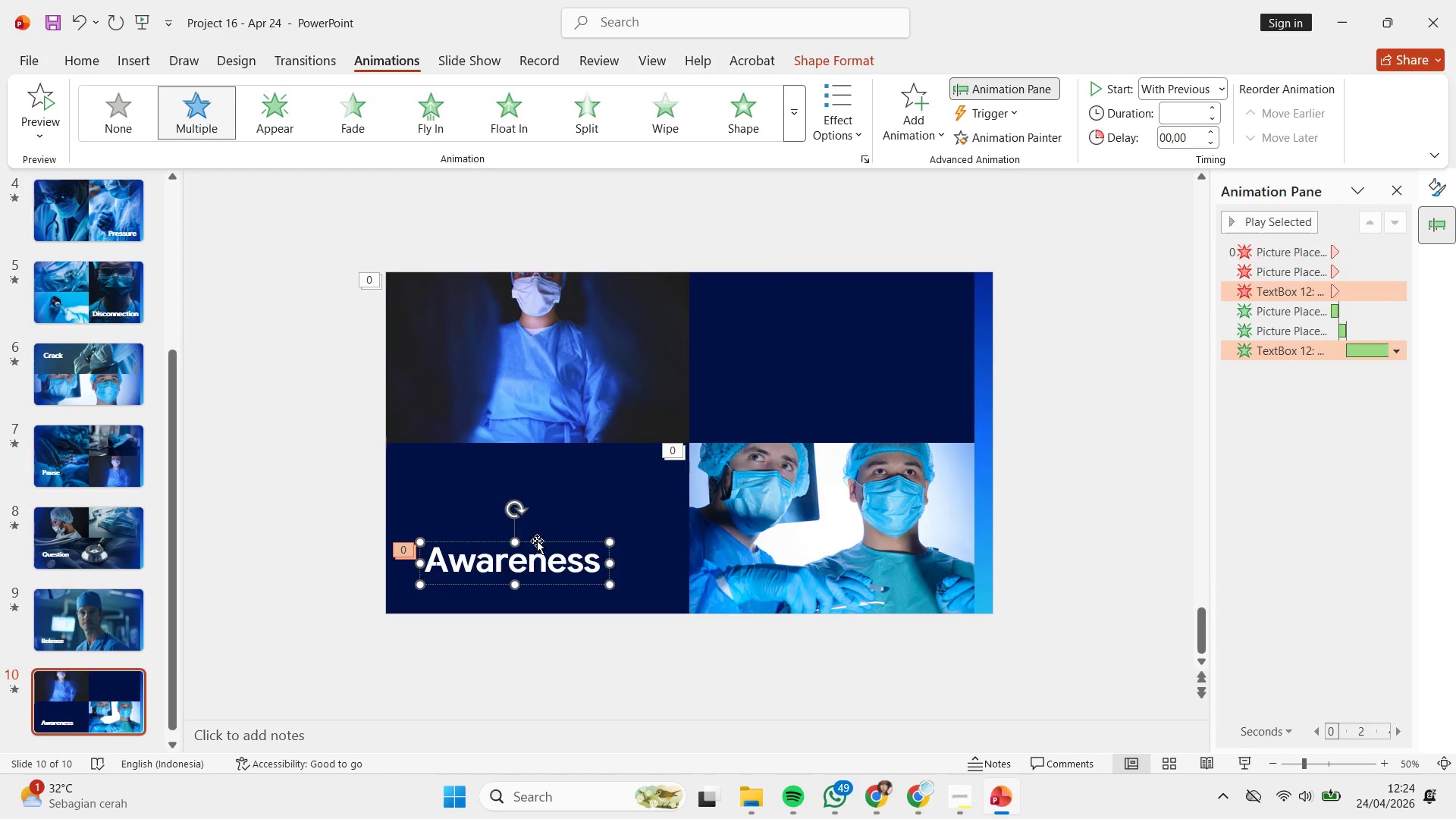 
left_click_drag(start_coordinate=[537, 541], to_coordinate=[841, 316])
 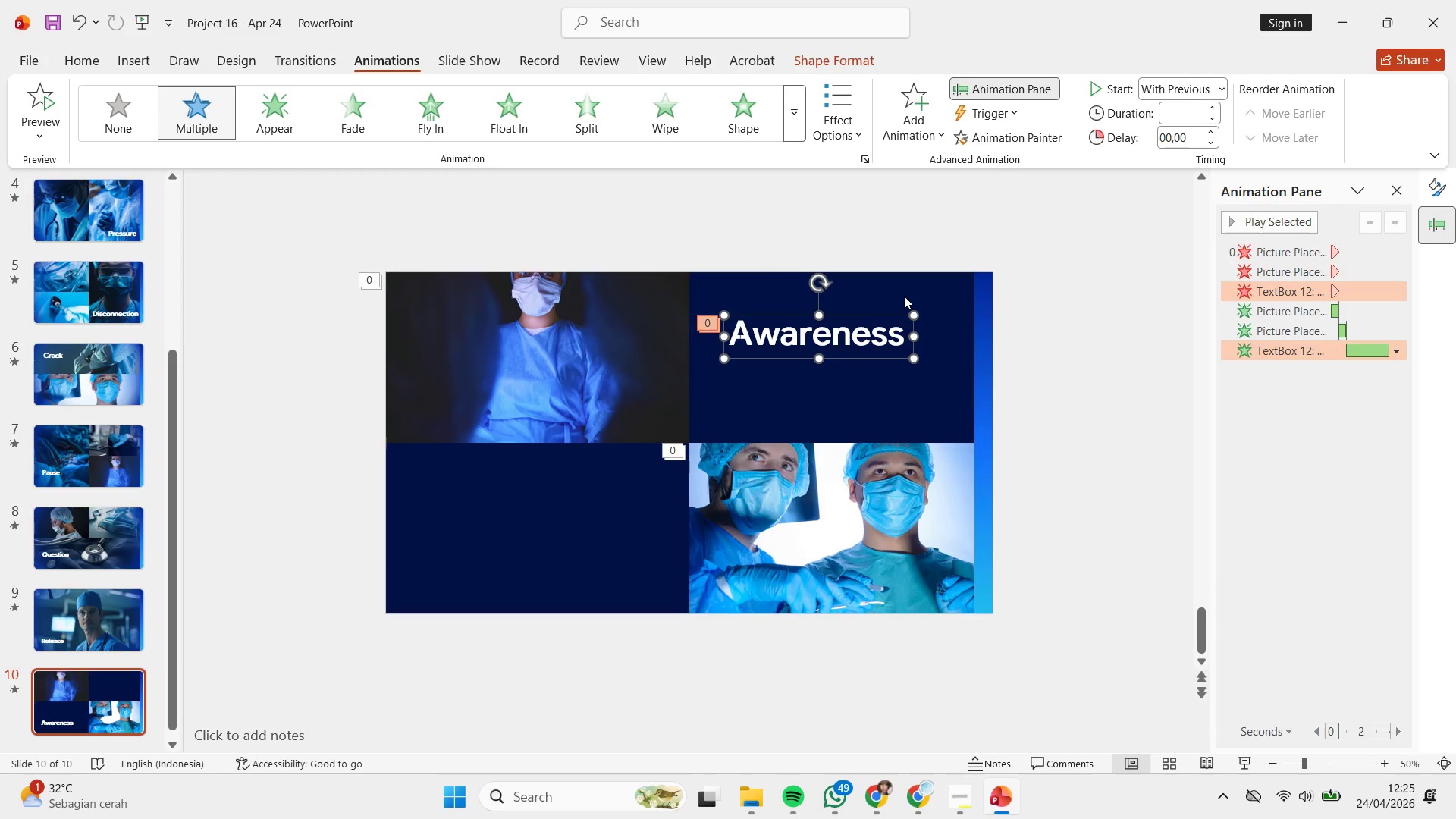 
left_click([904, 296])
 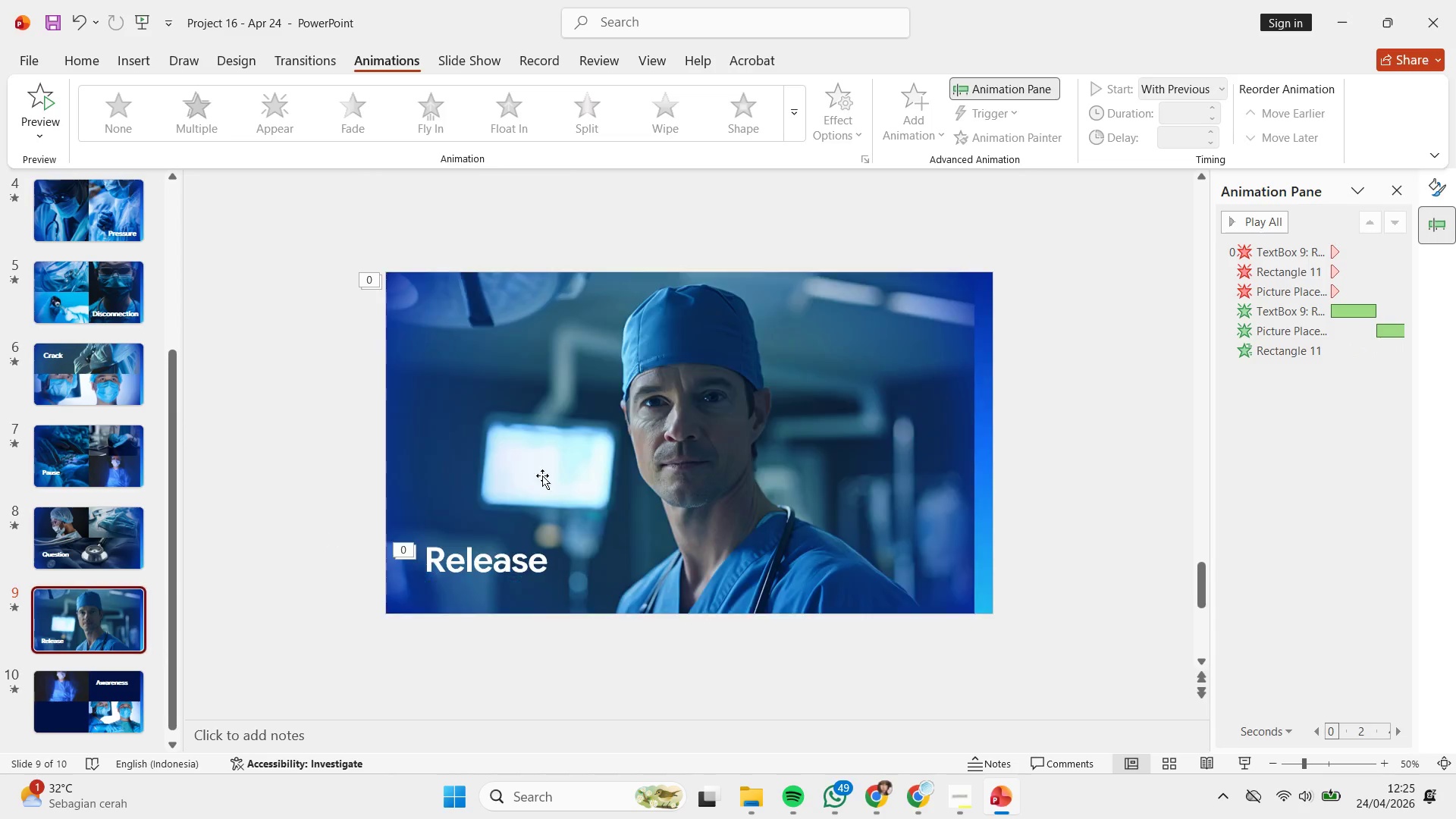 
left_click_drag(start_coordinate=[783, 414], to_coordinate=[1039, 349])
 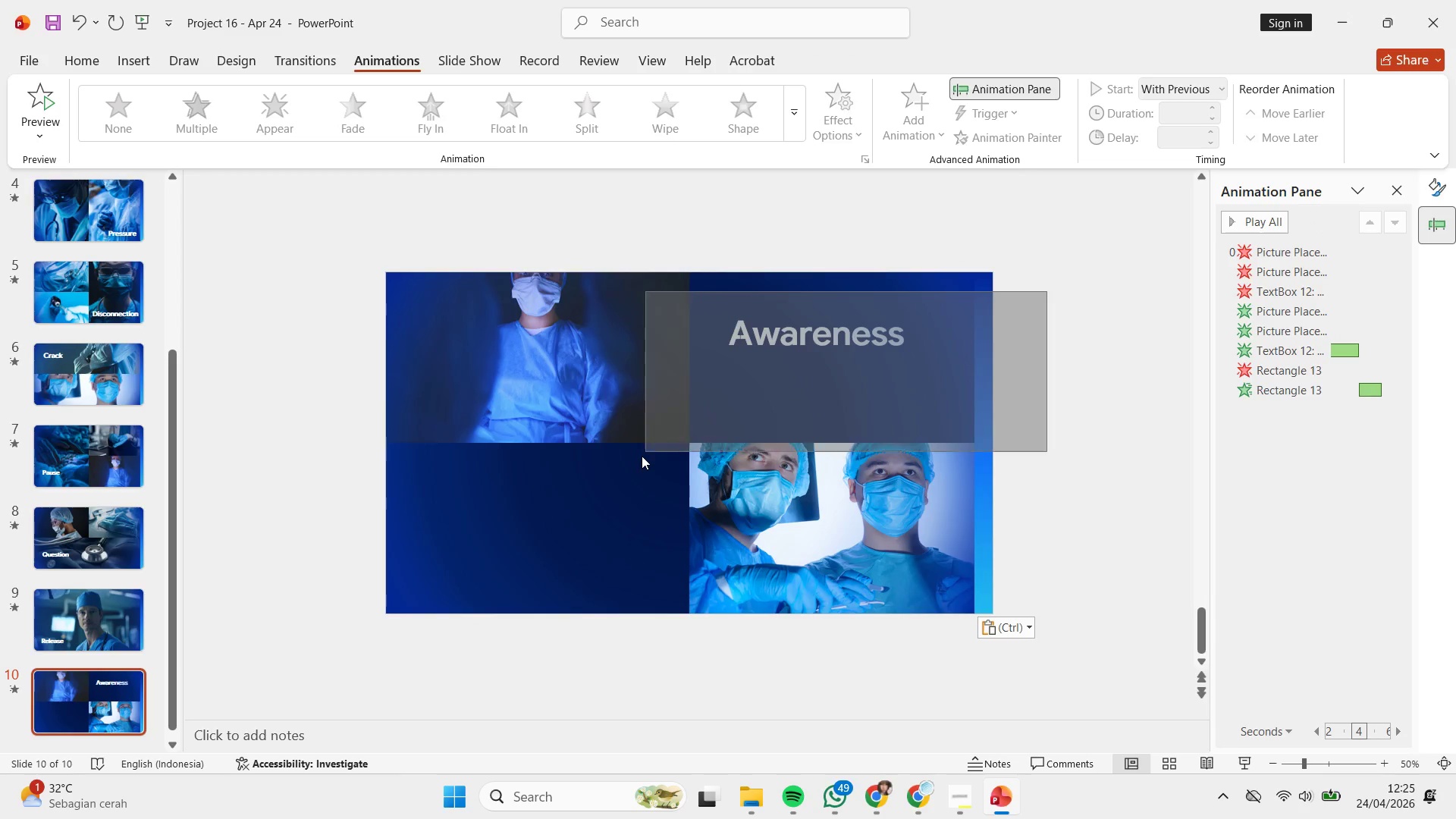 
key(Control+C)
 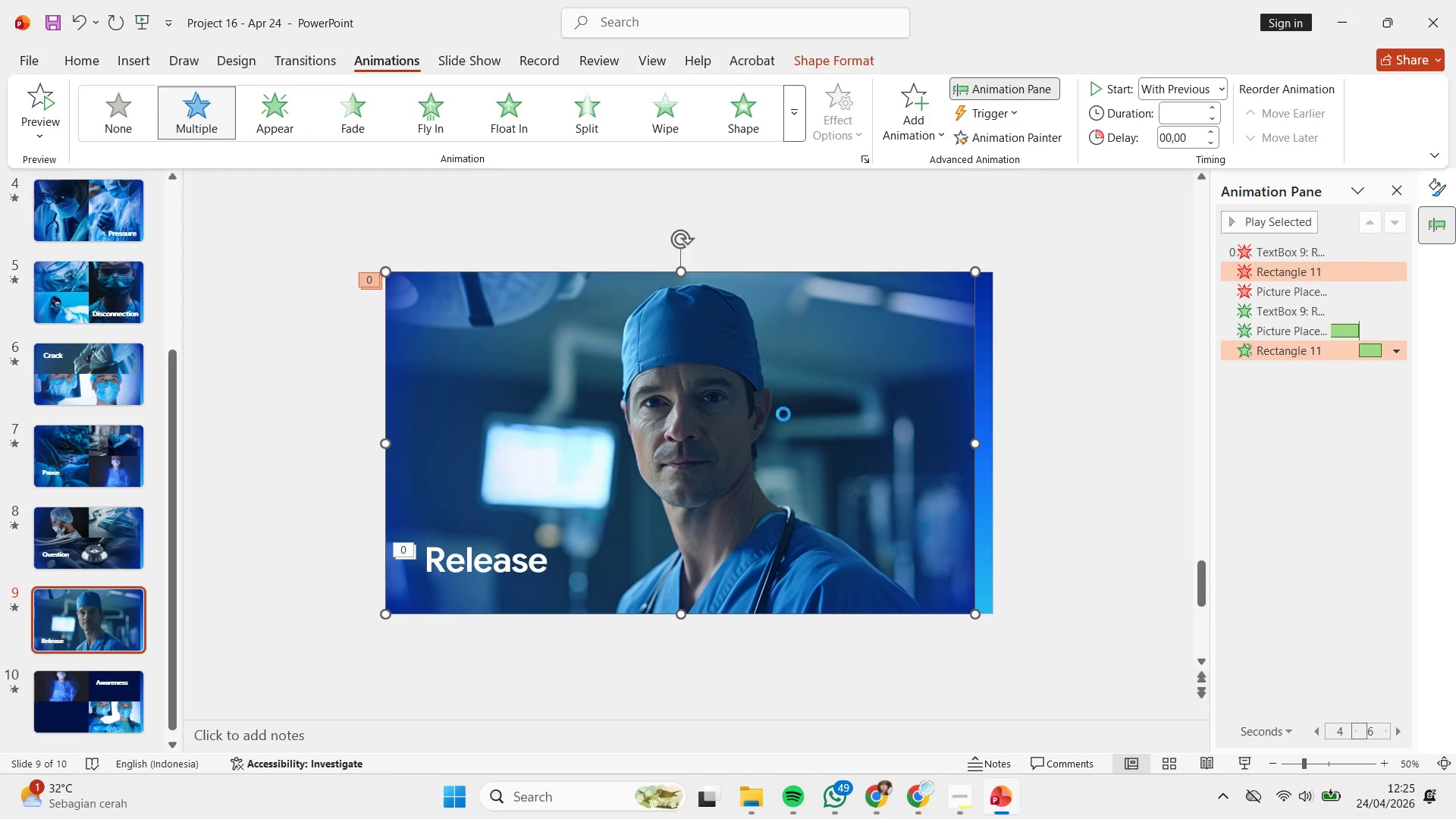 
key(Control+C)
 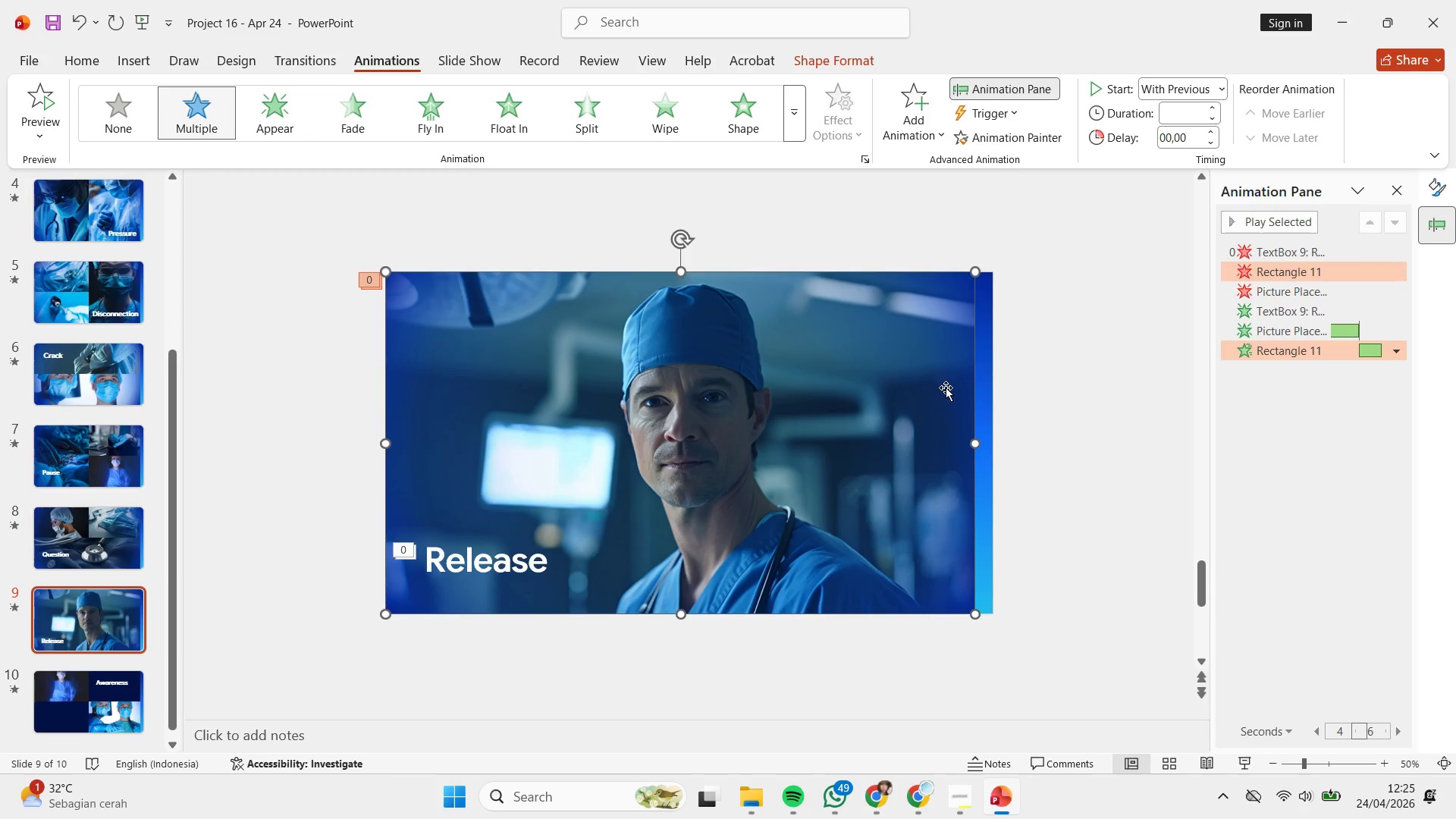 
scroll: coordinate [939, 393], scroll_direction: down, amount: 1.0
 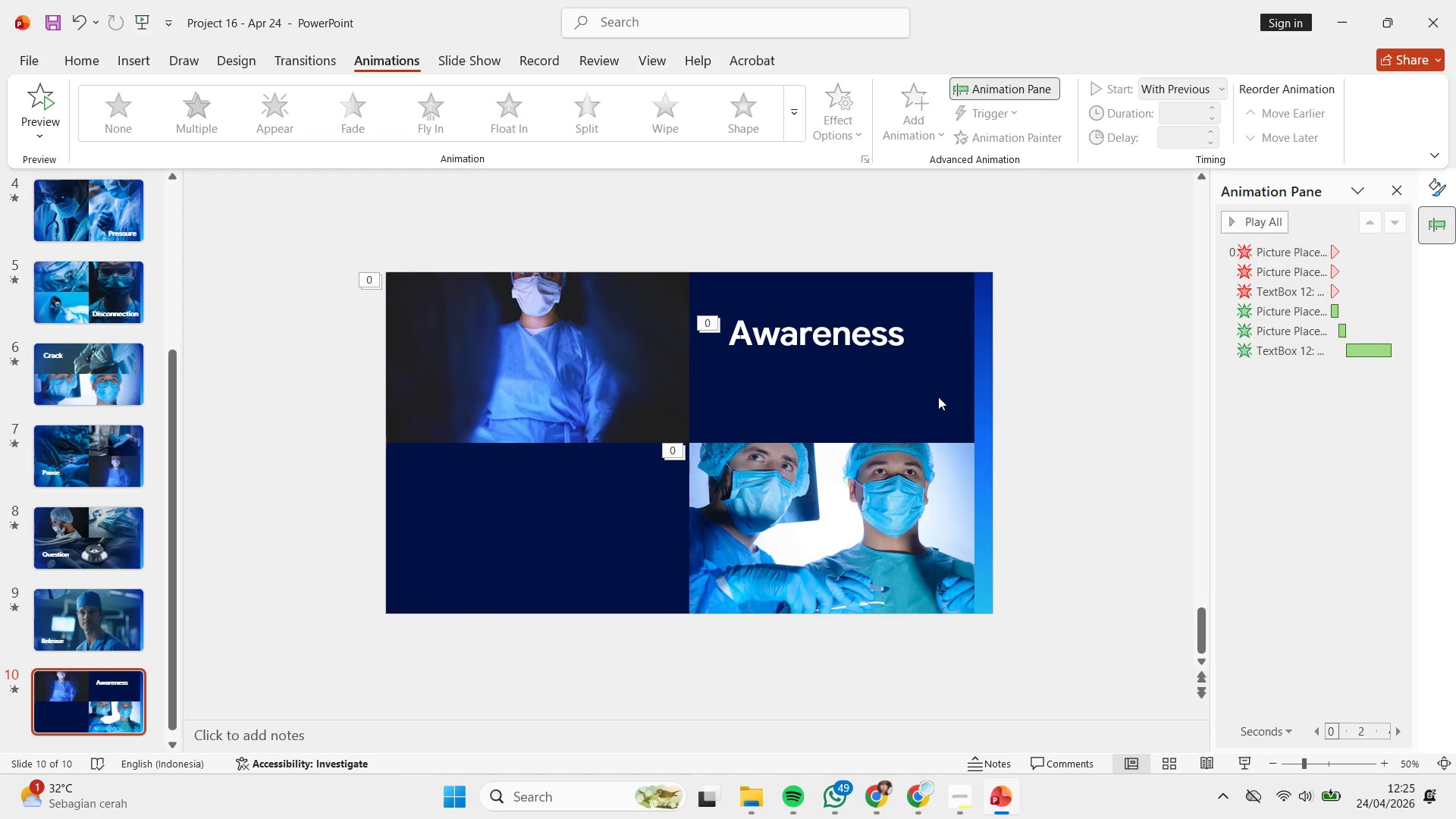 
key(Control+V)
 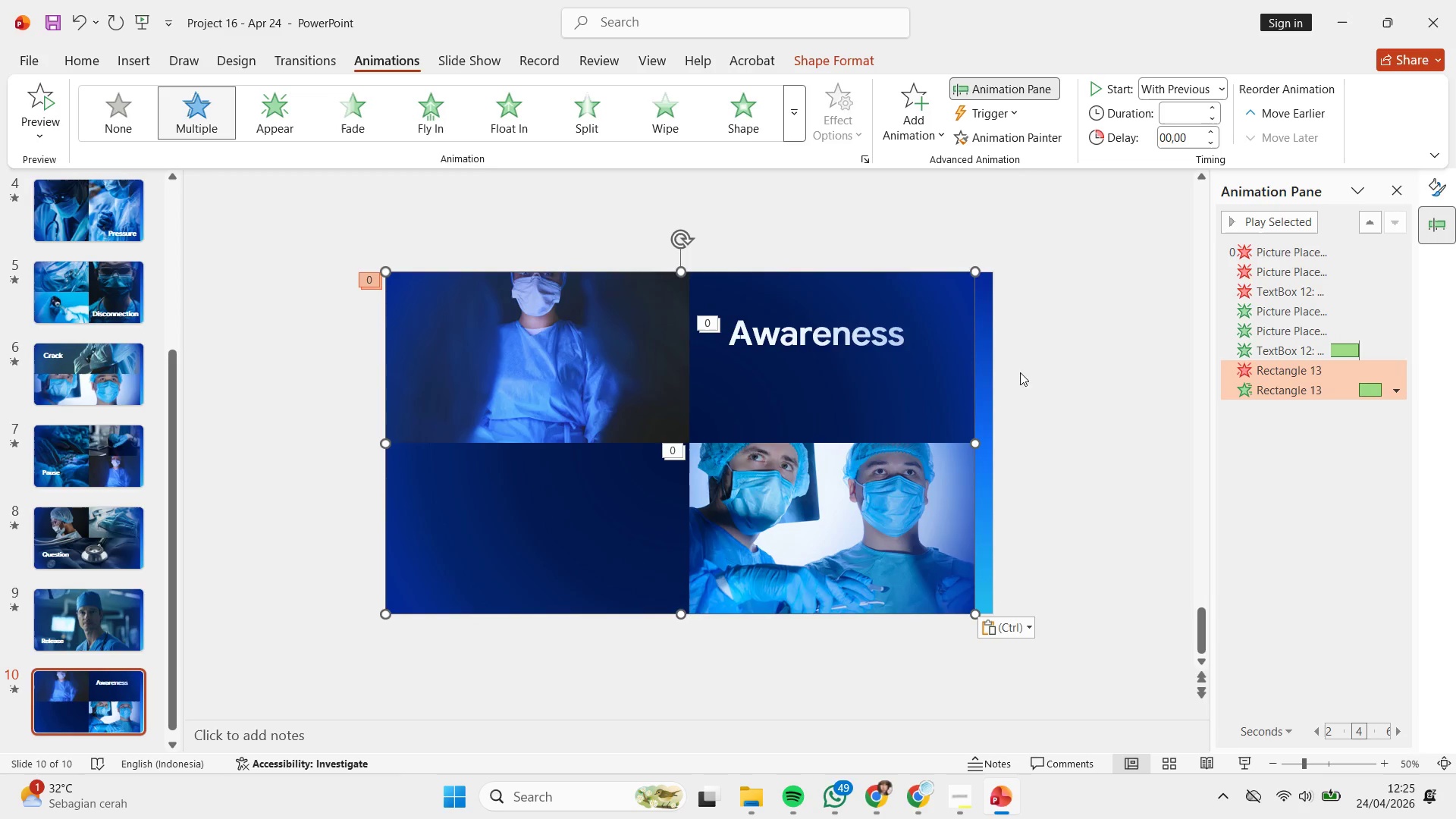 
left_click([1039, 349])
 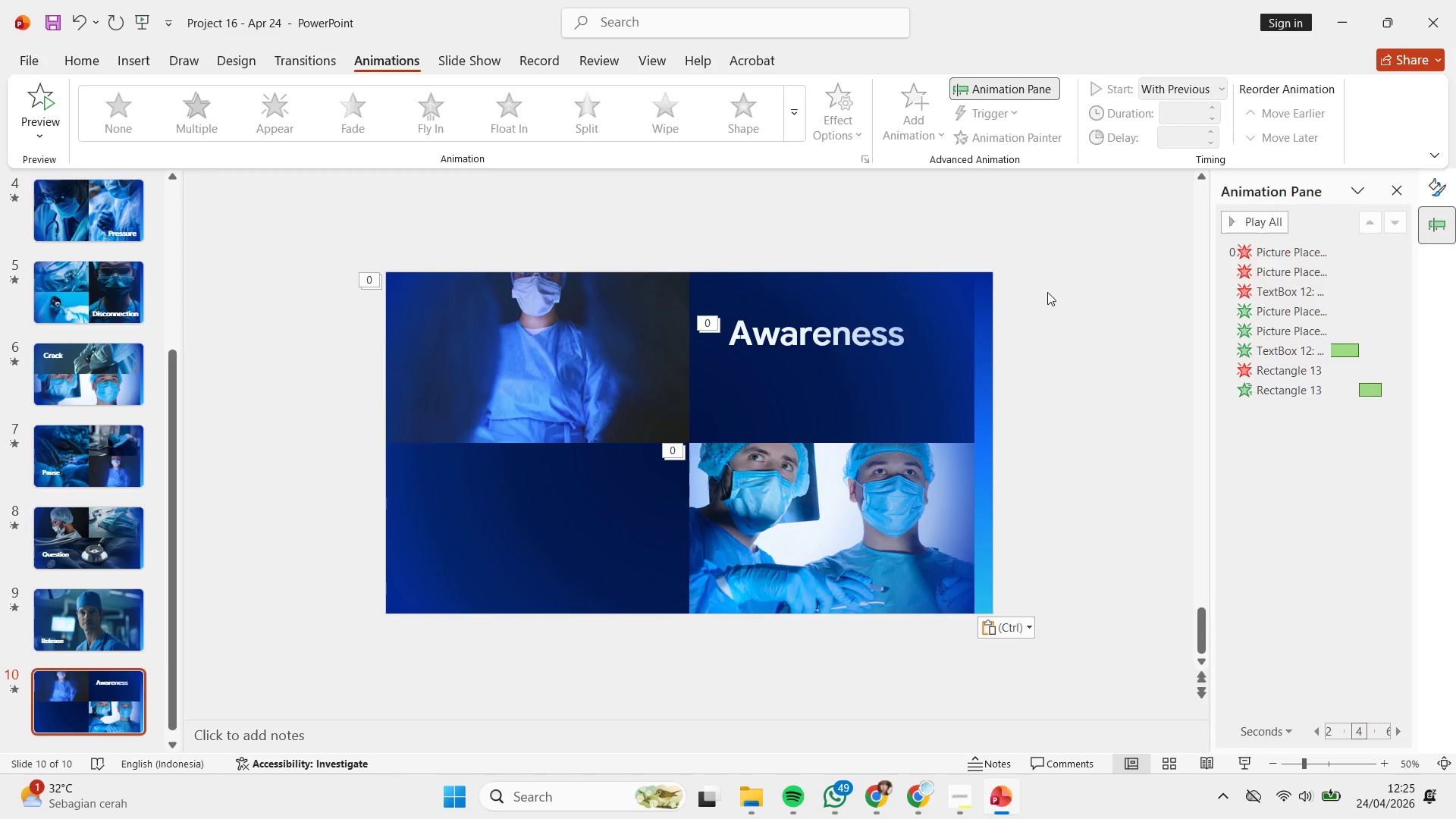 
left_click_drag(start_coordinate=[1047, 292], to_coordinate=[642, 456])
 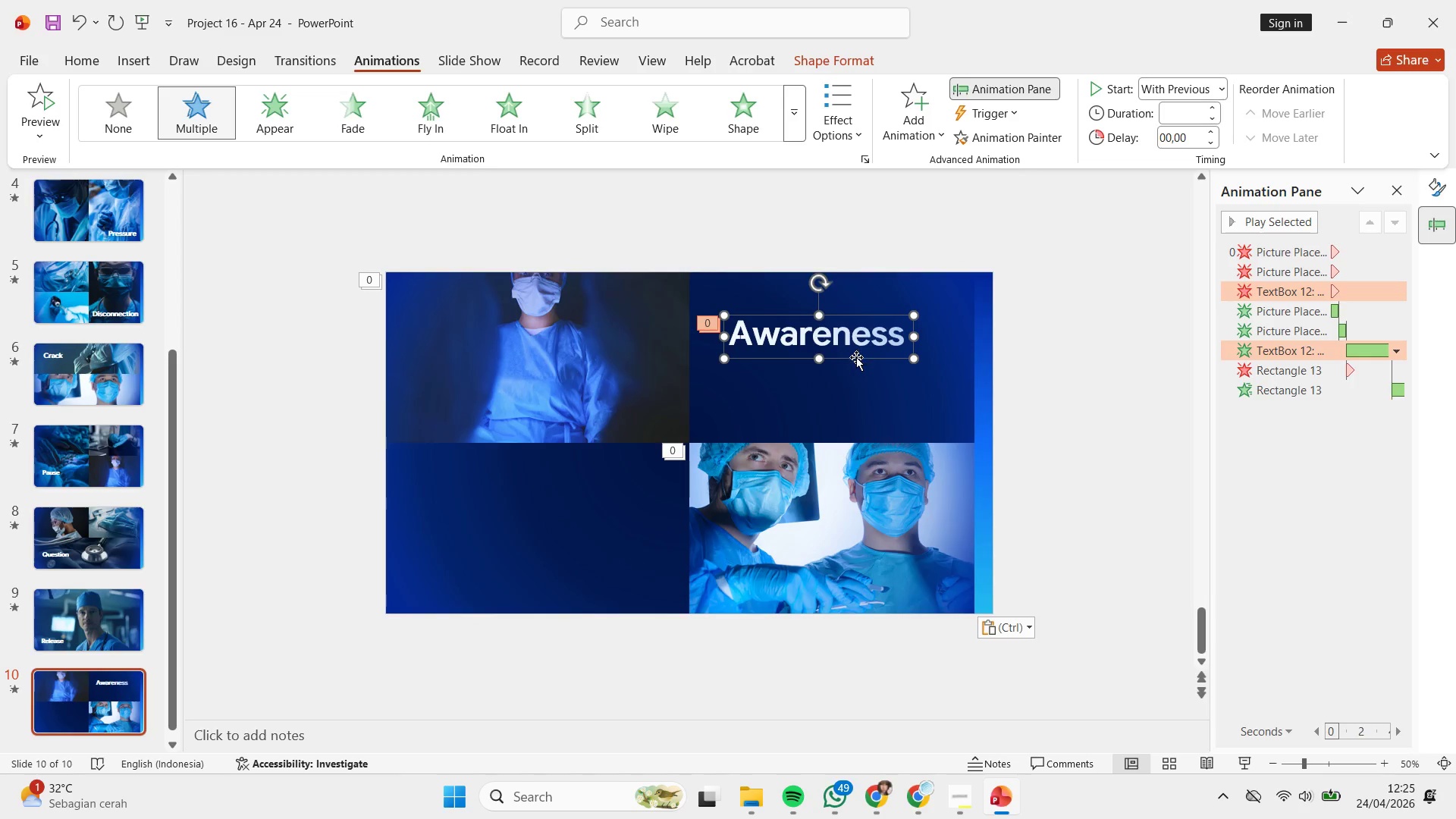 
right_click([856, 357])
 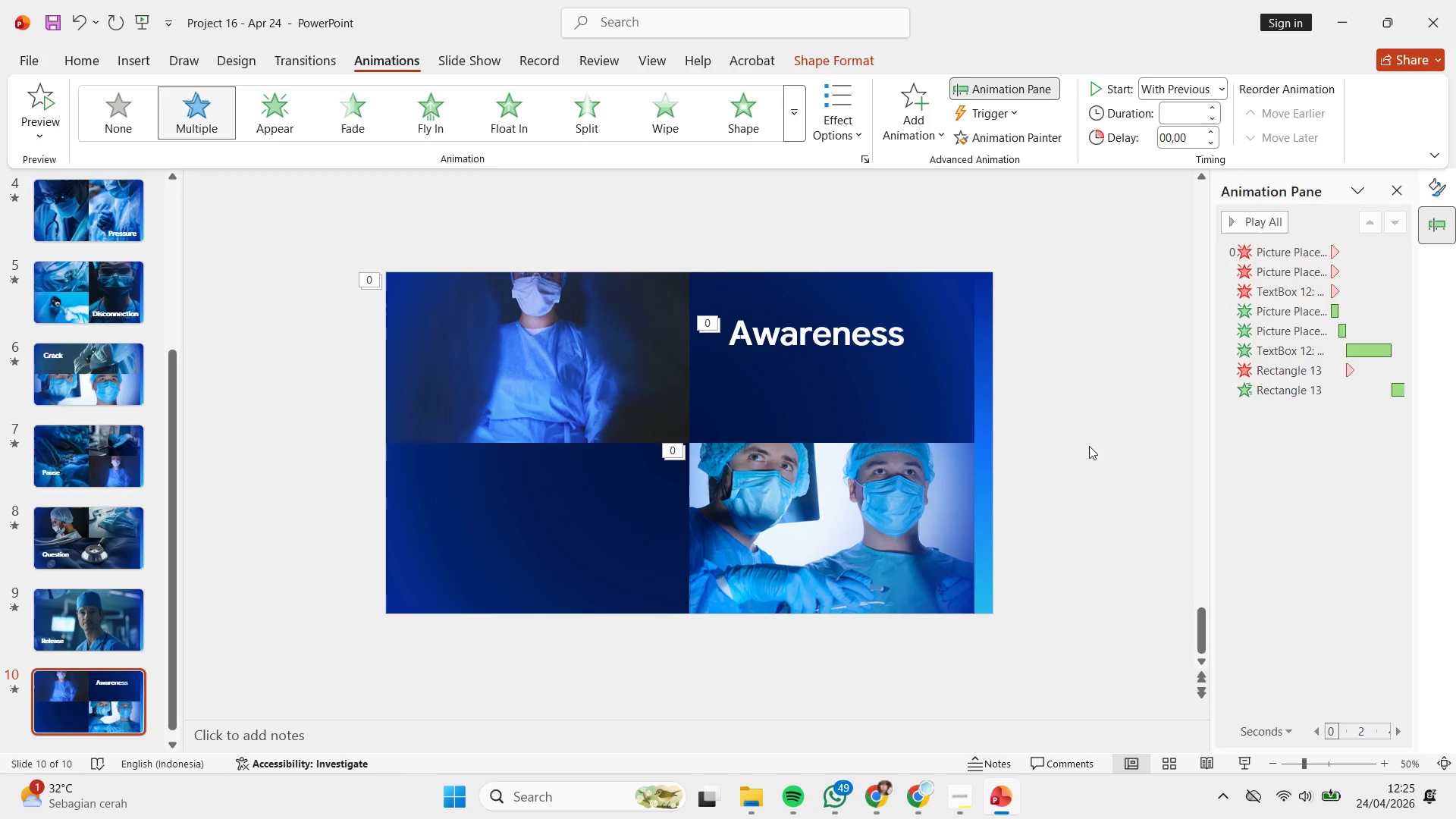 
triple_click([893, 347])
 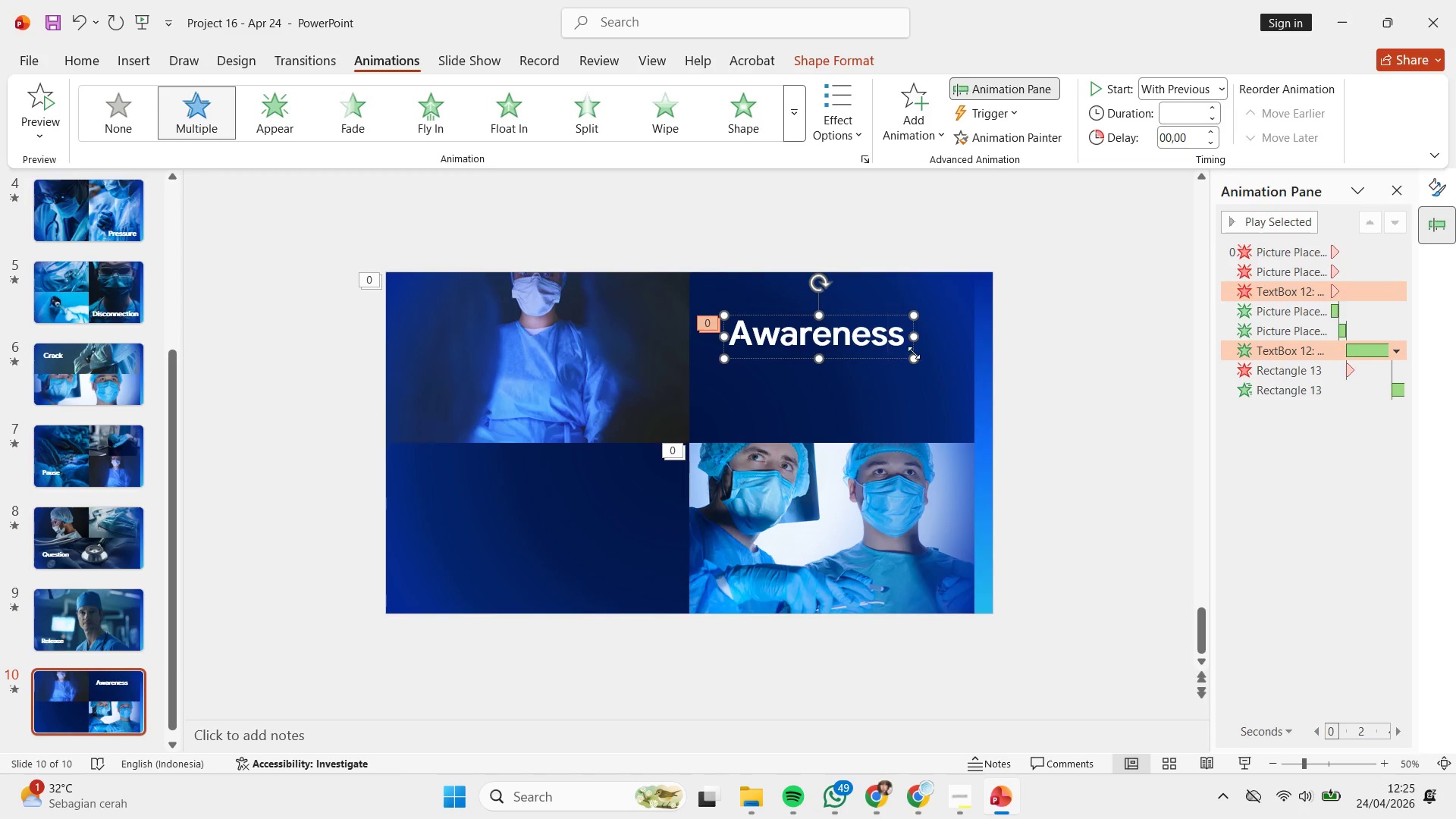 
left_click([939, 349])
 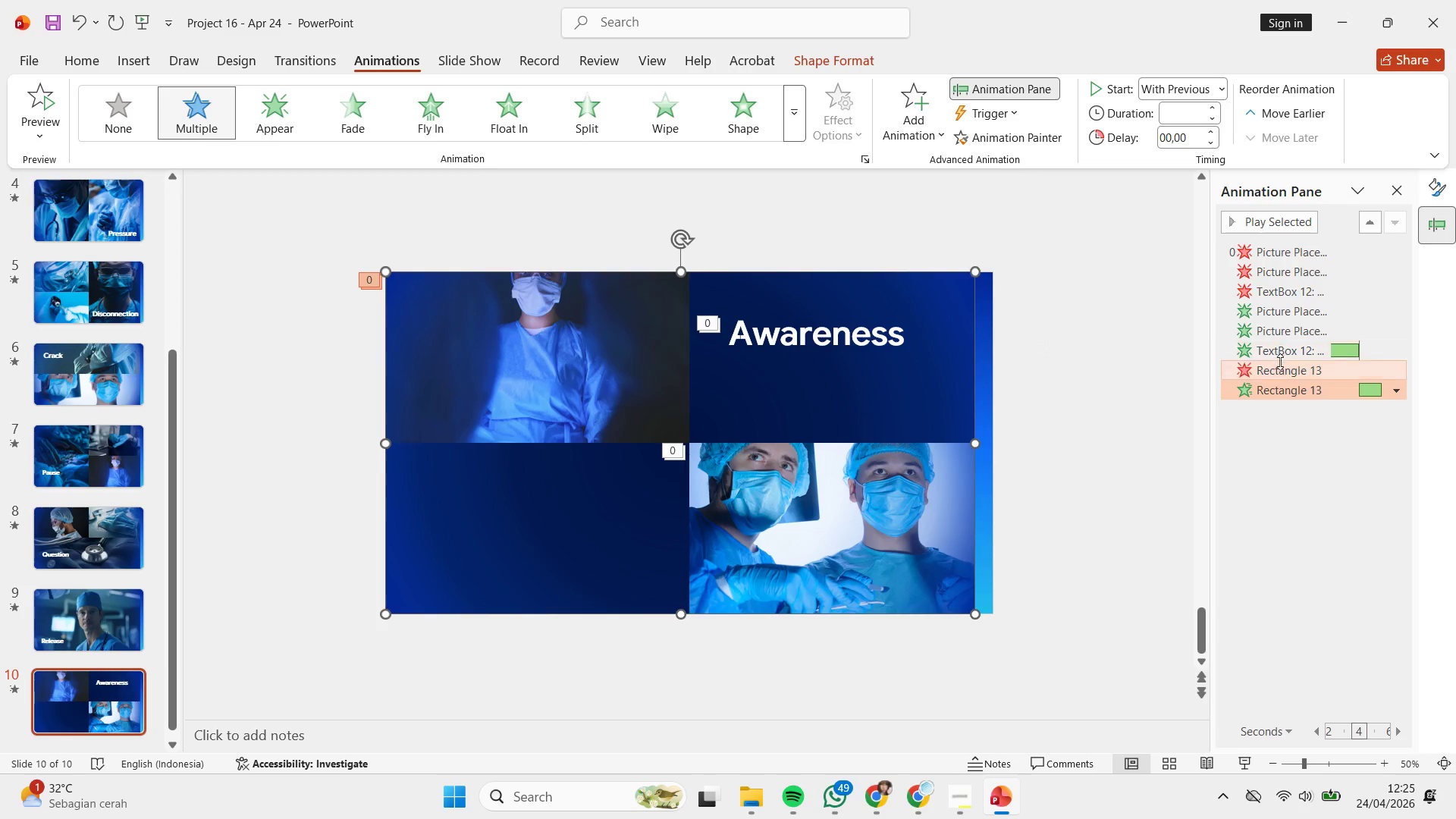 
left_click([1281, 364])
 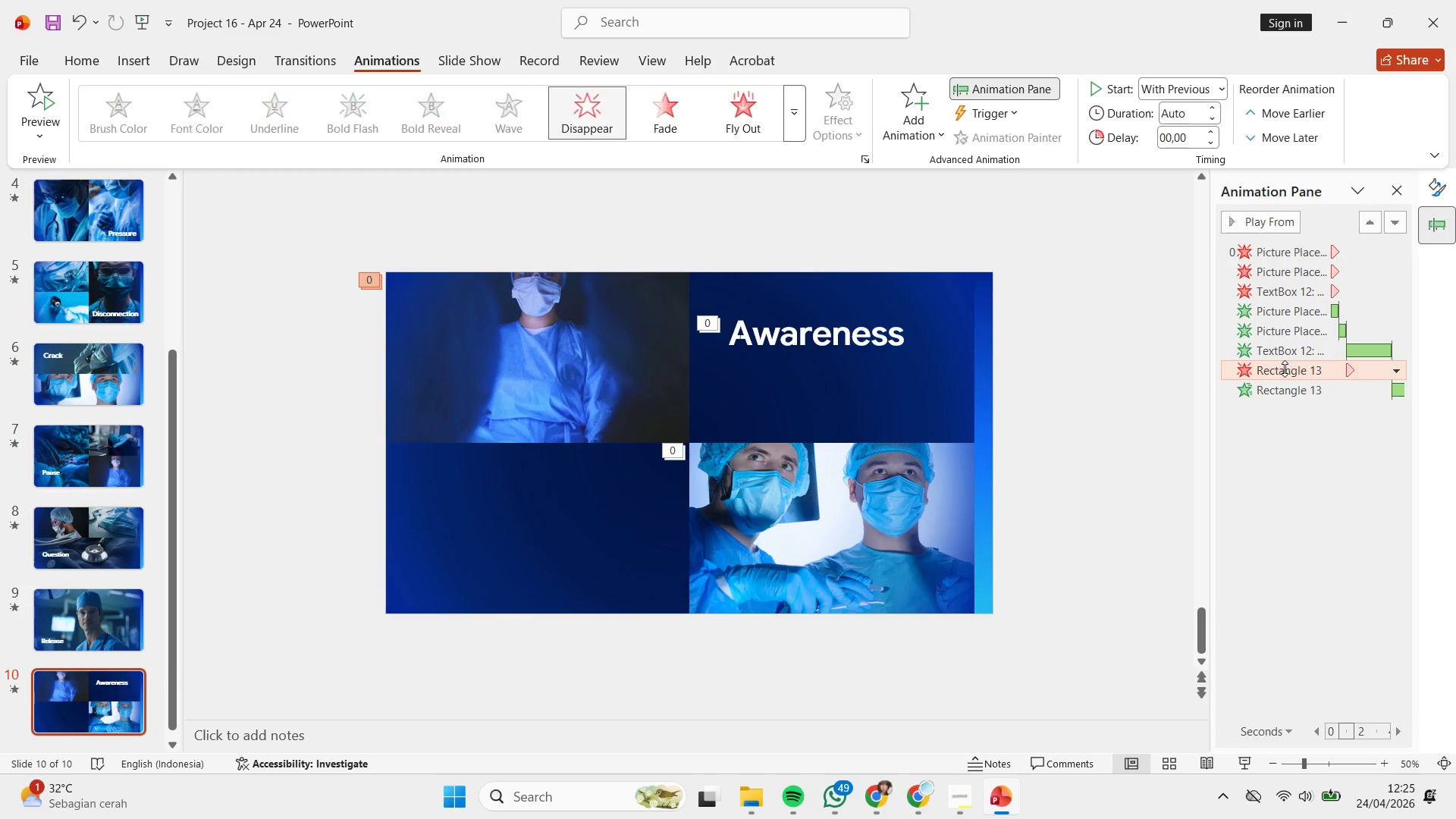 
left_click_drag(start_coordinate=[1285, 369], to_coordinate=[1270, 300])
 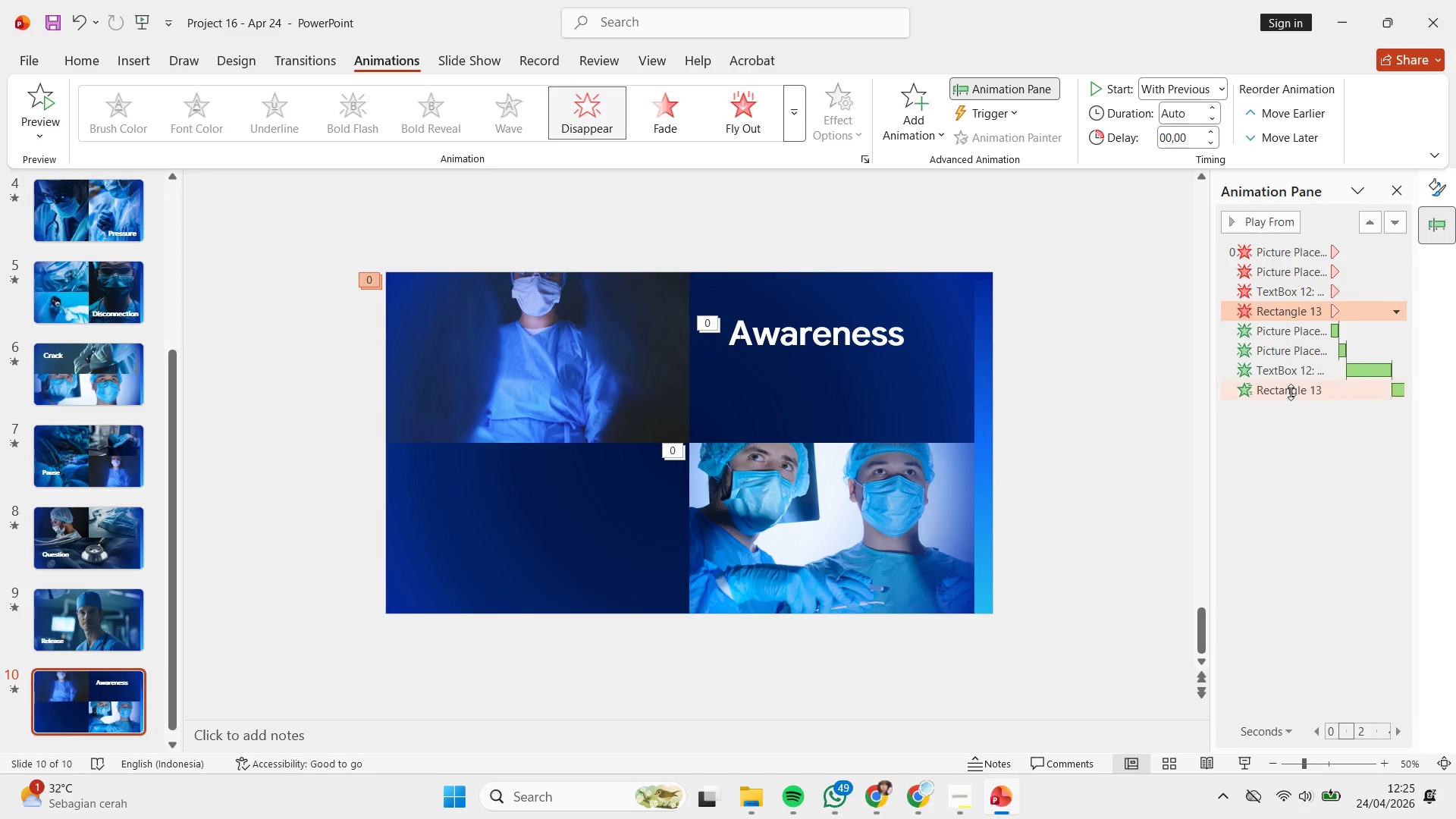 
left_click([1291, 392])
 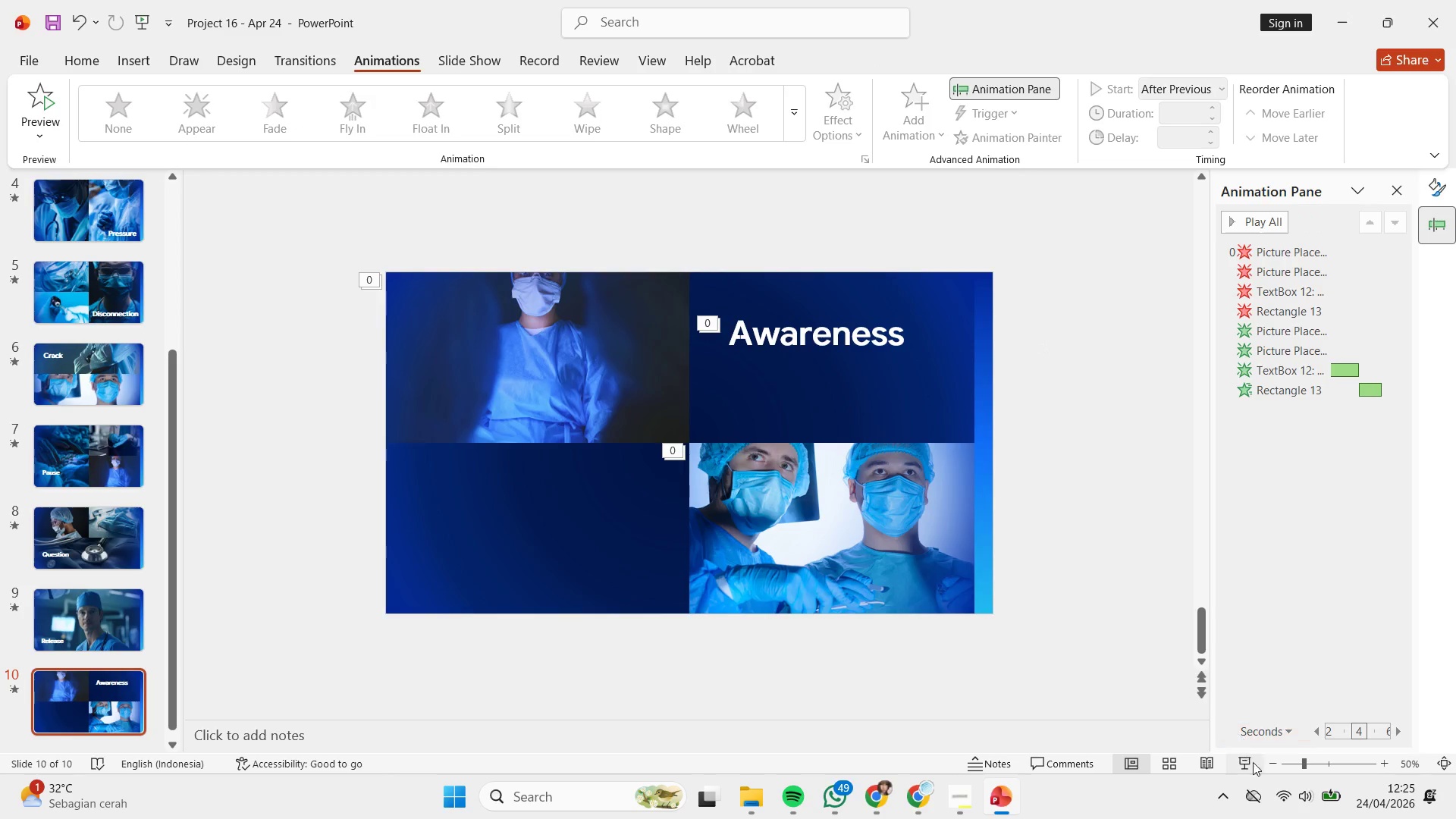 
left_click([1255, 763])
 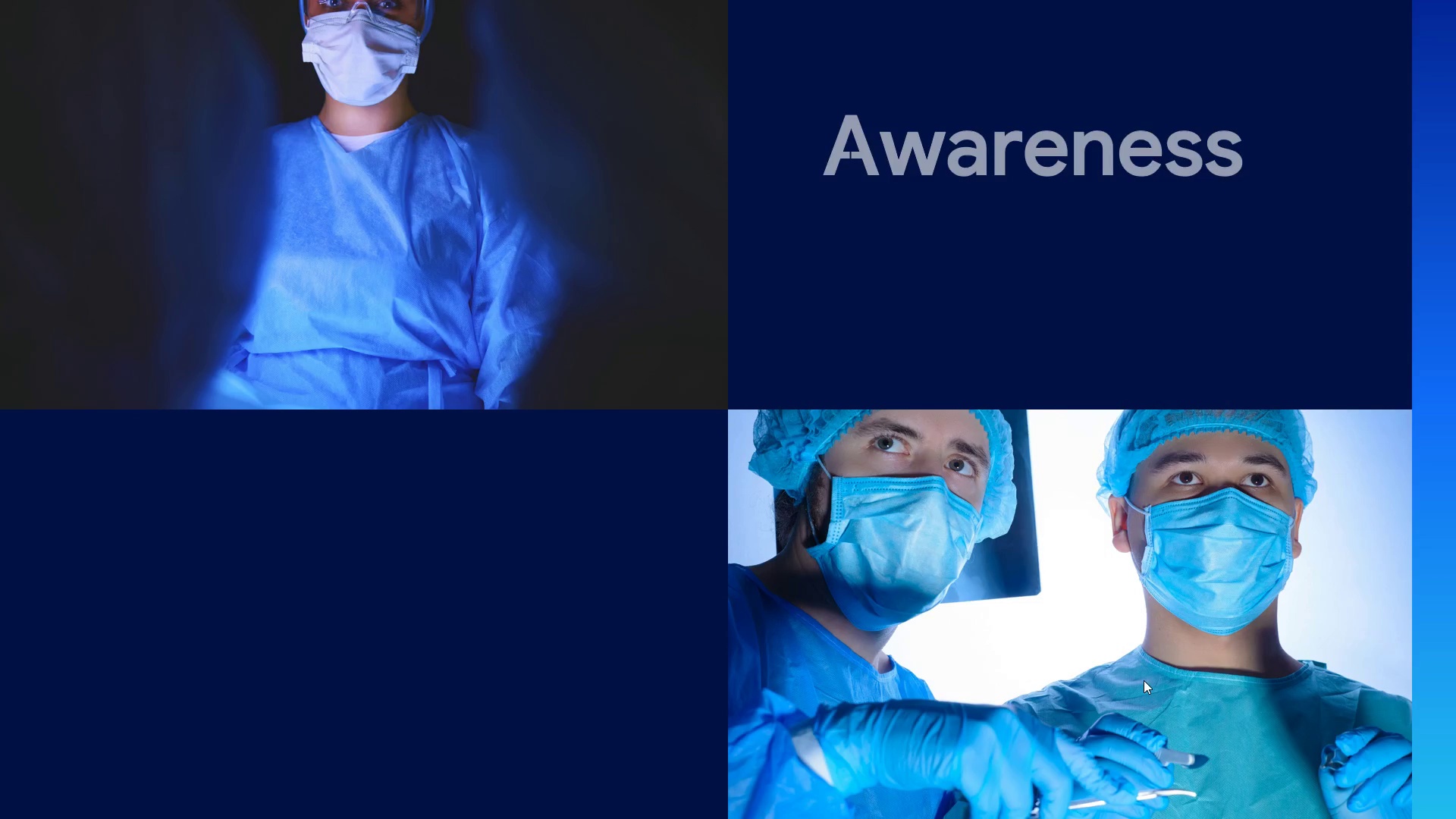 
key(Escape)
 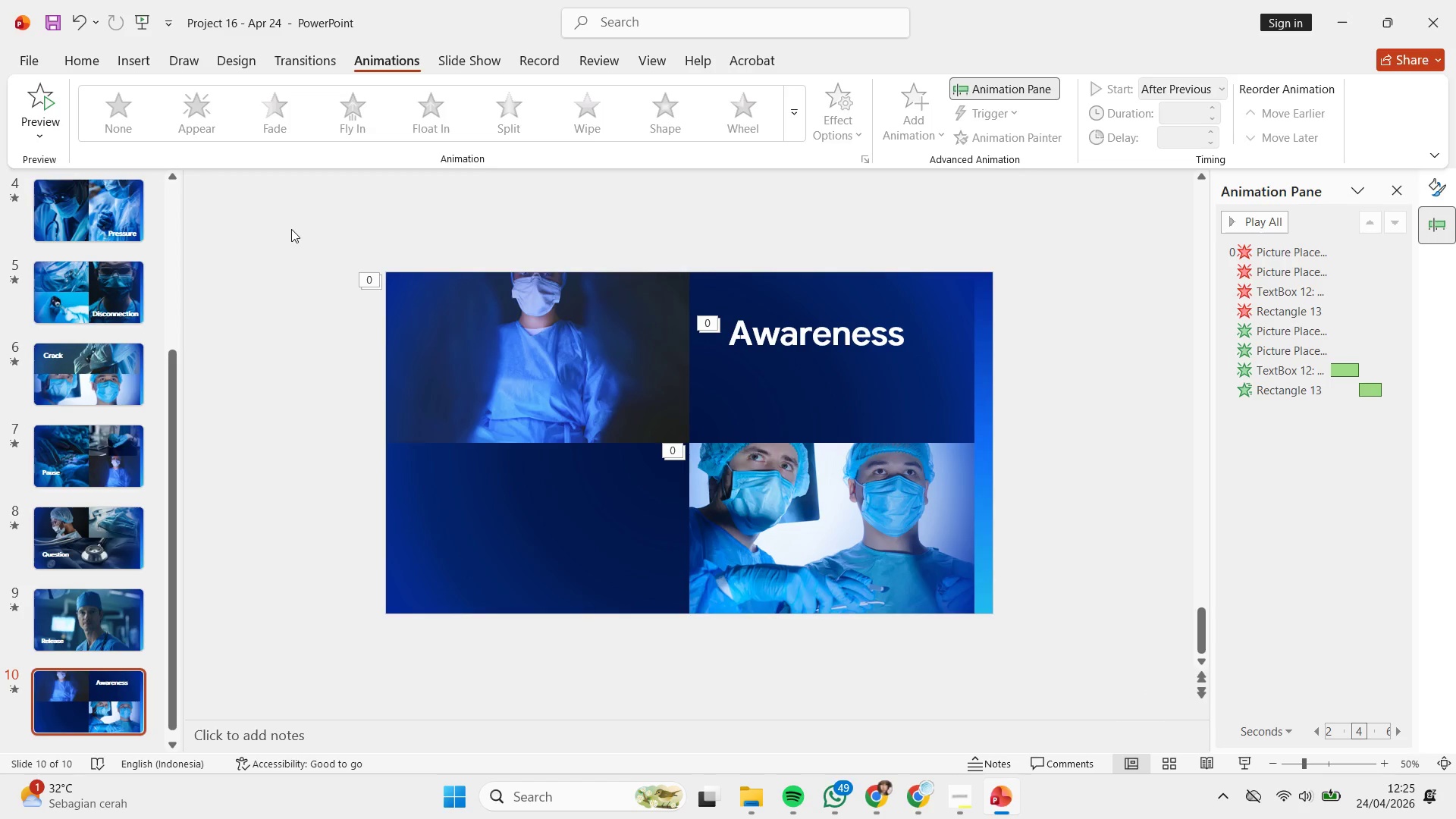 
left_click_drag(start_coordinate=[306, 234], to_coordinate=[779, 511])
 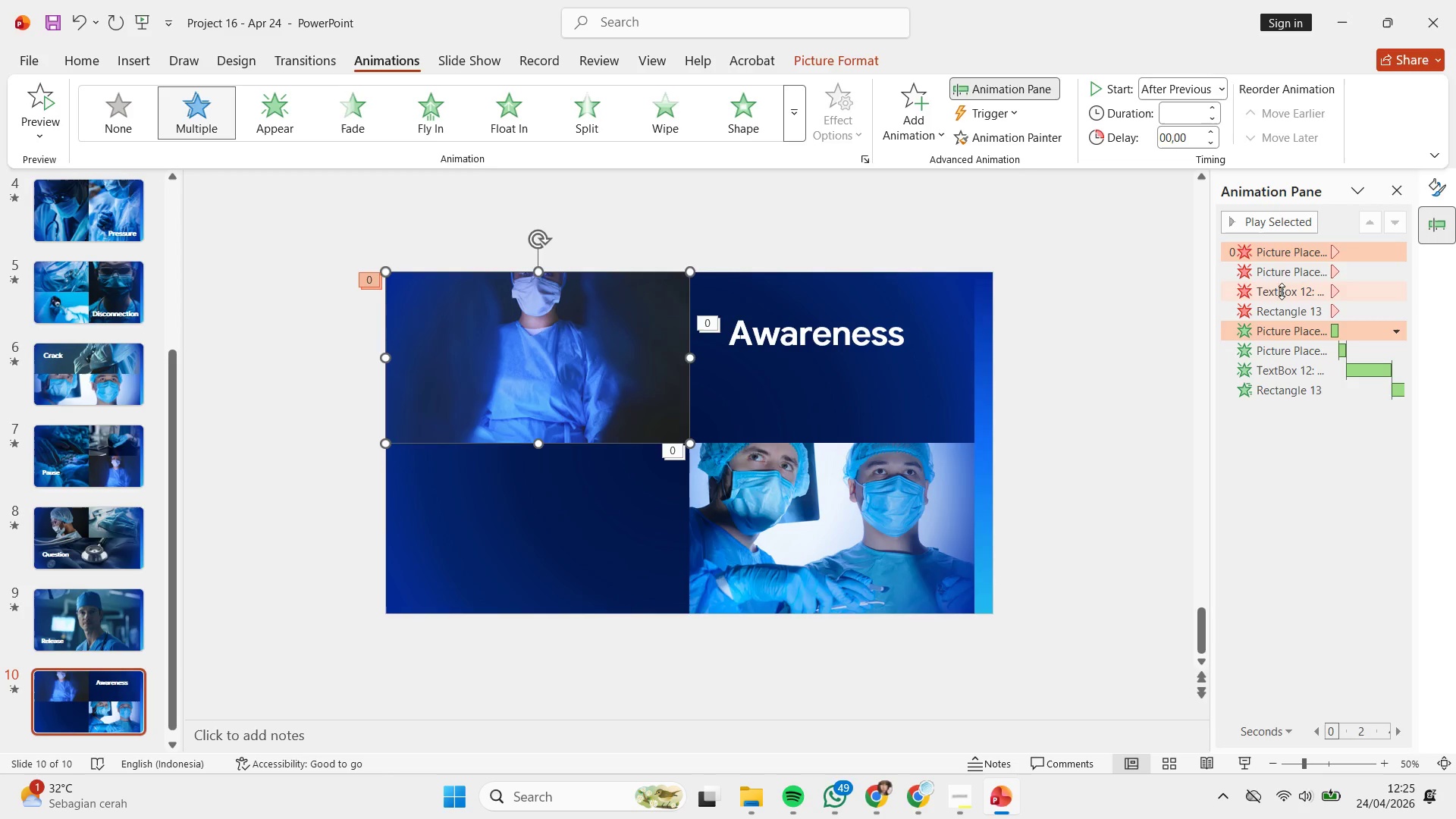 
left_click([1261, 330])
 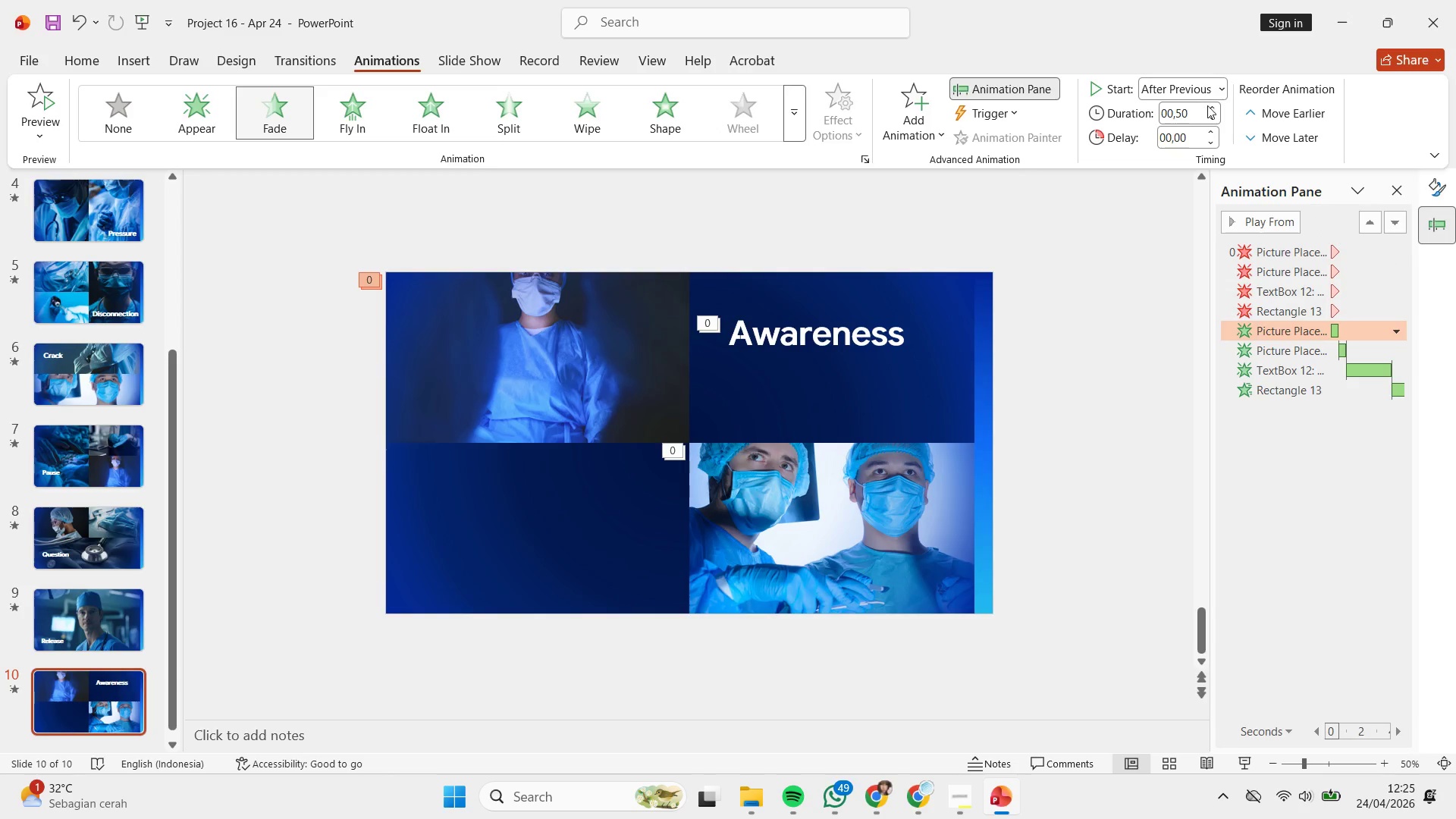 
double_click([1210, 105])
 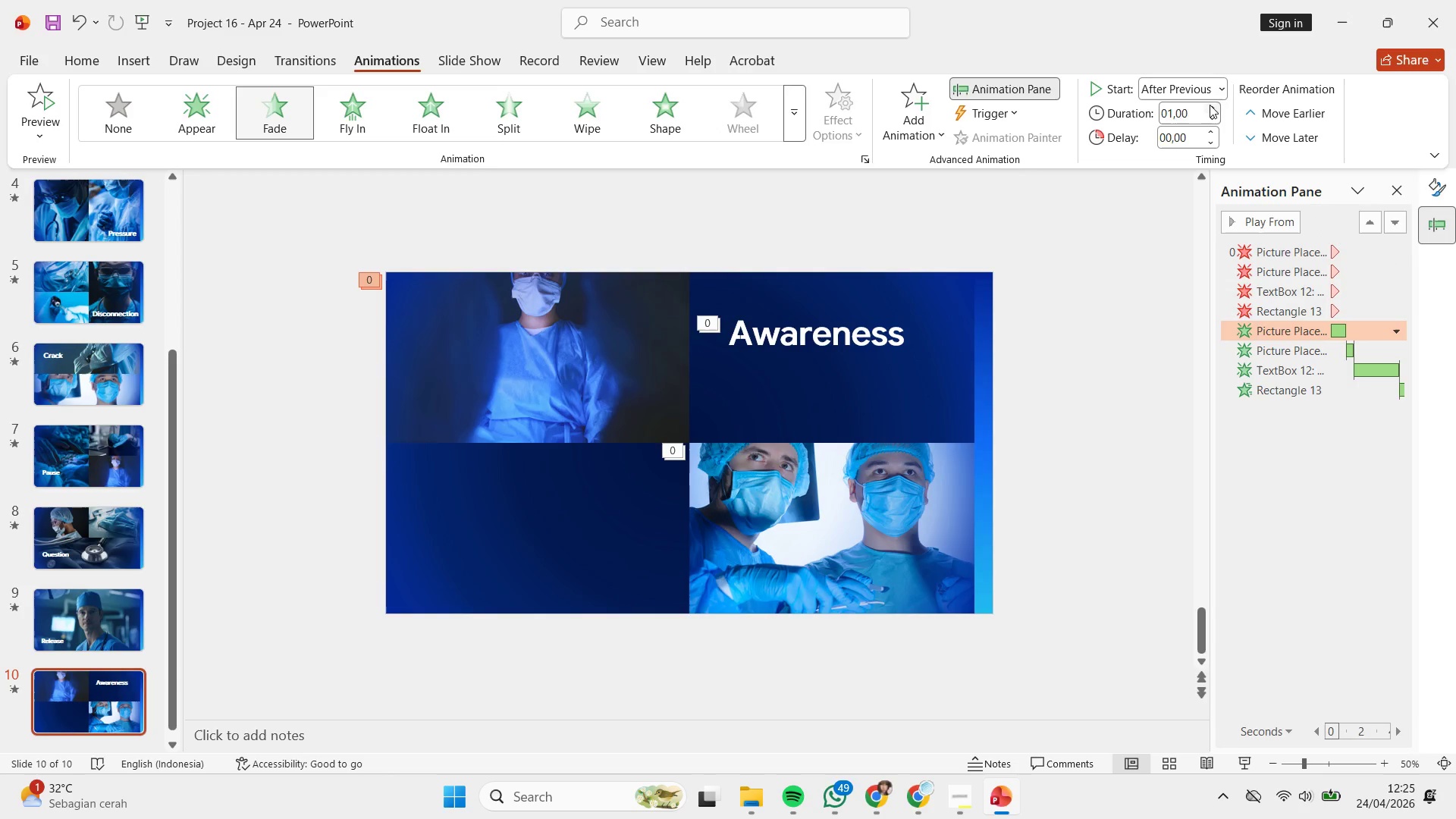 
triple_click([1210, 105])
 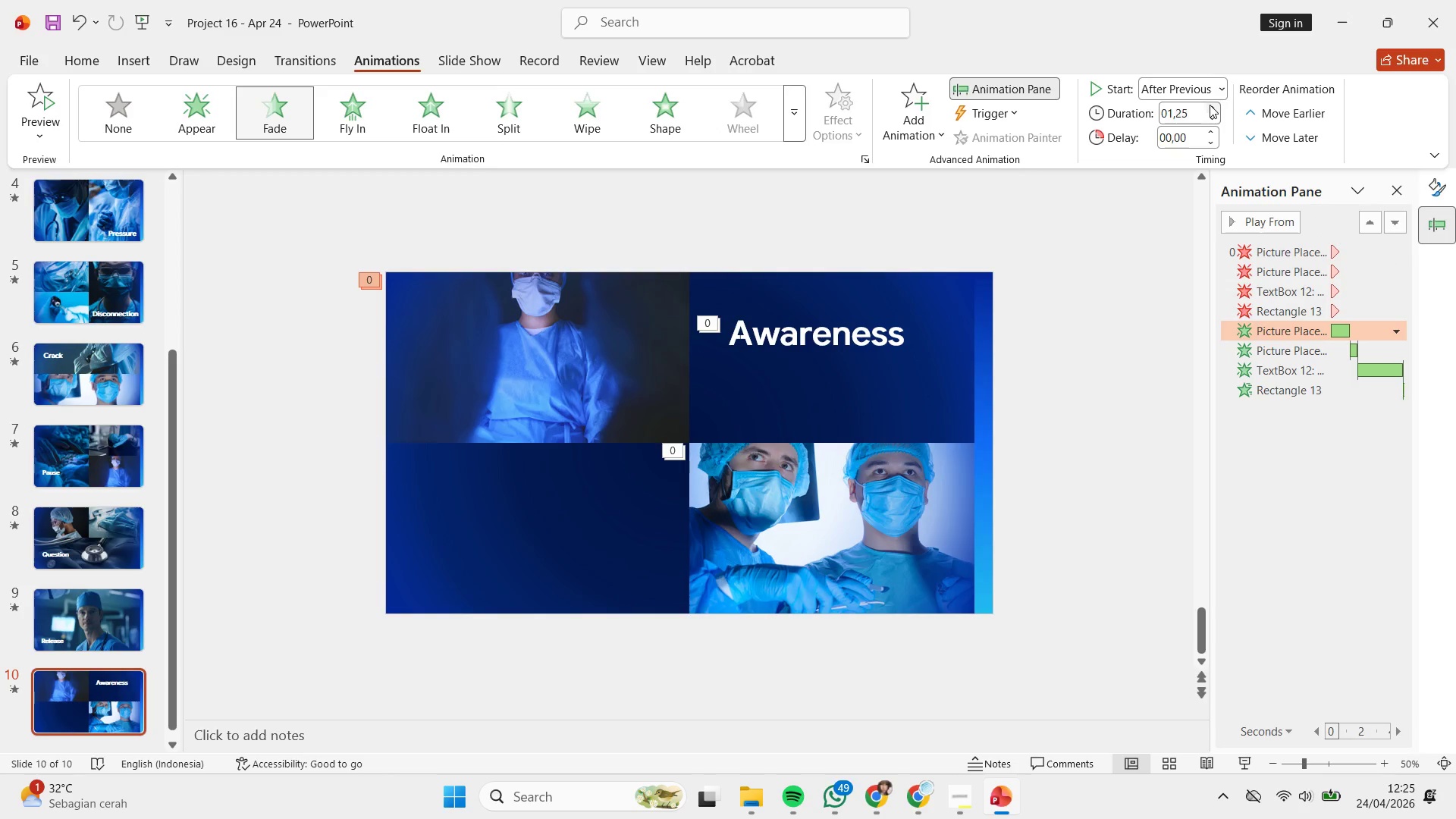 
triple_click([1210, 105])
 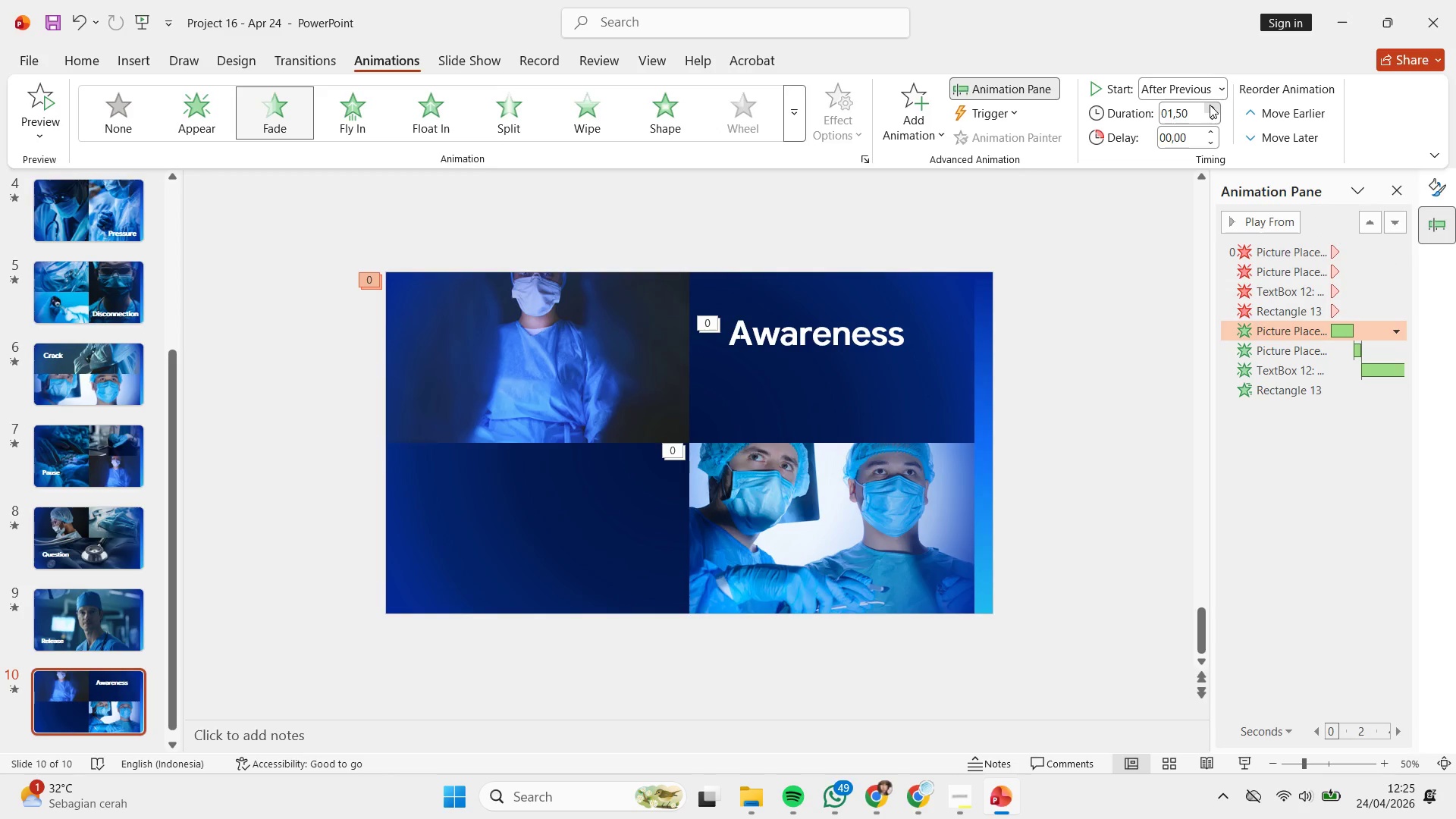 
triple_click([1210, 105])
 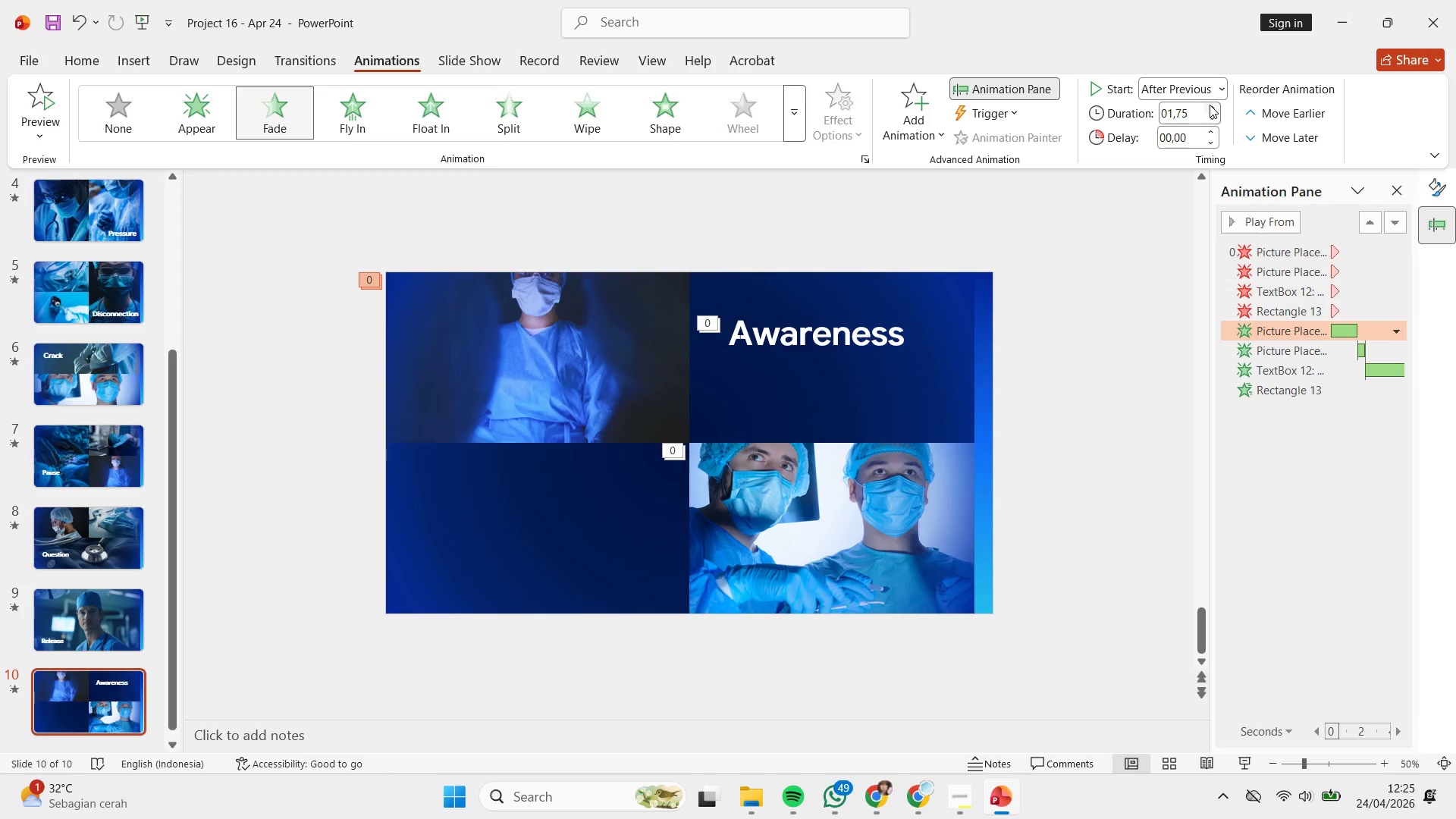 
left_click([1210, 105])
 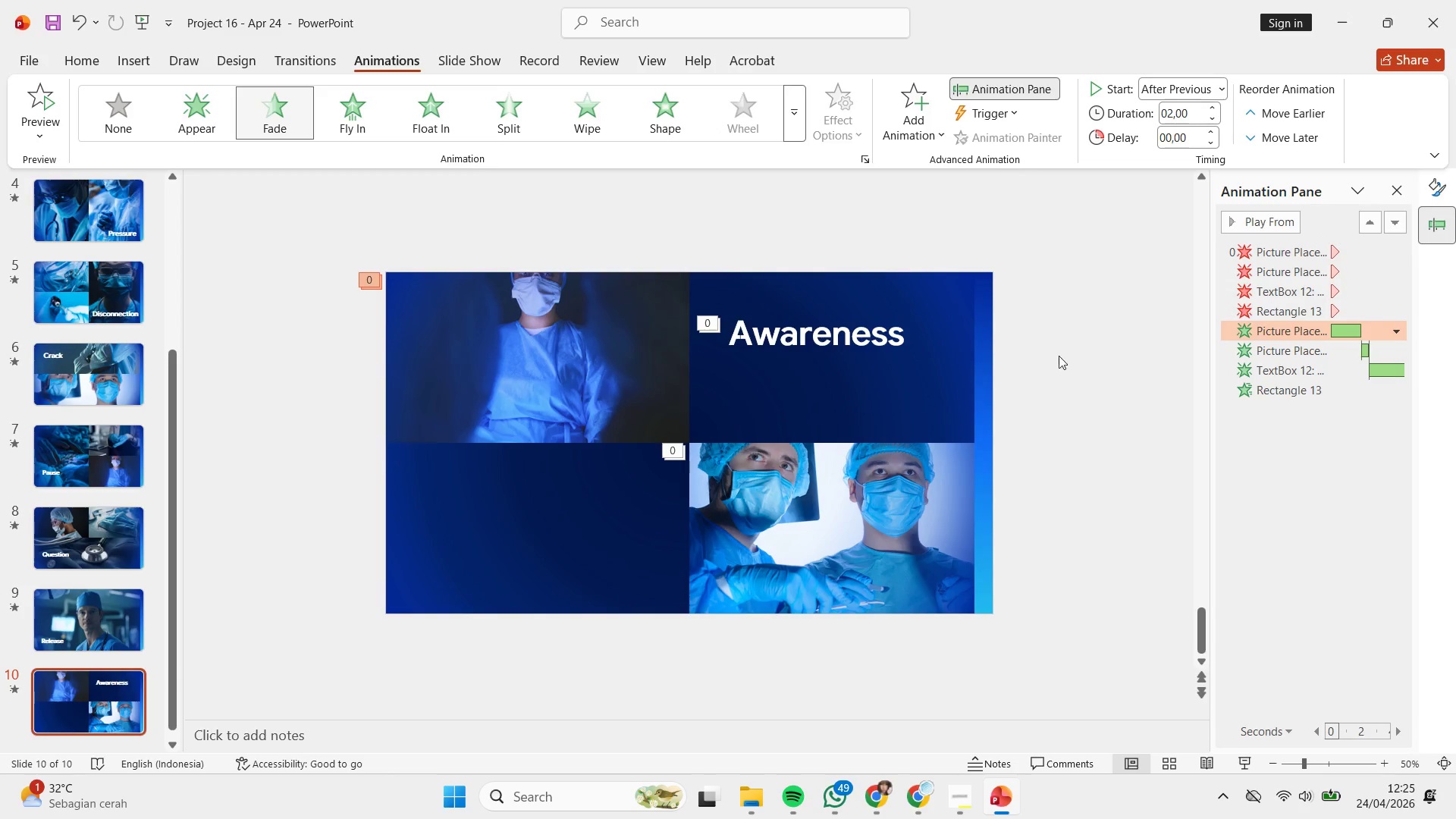 
left_click([1046, 381])
 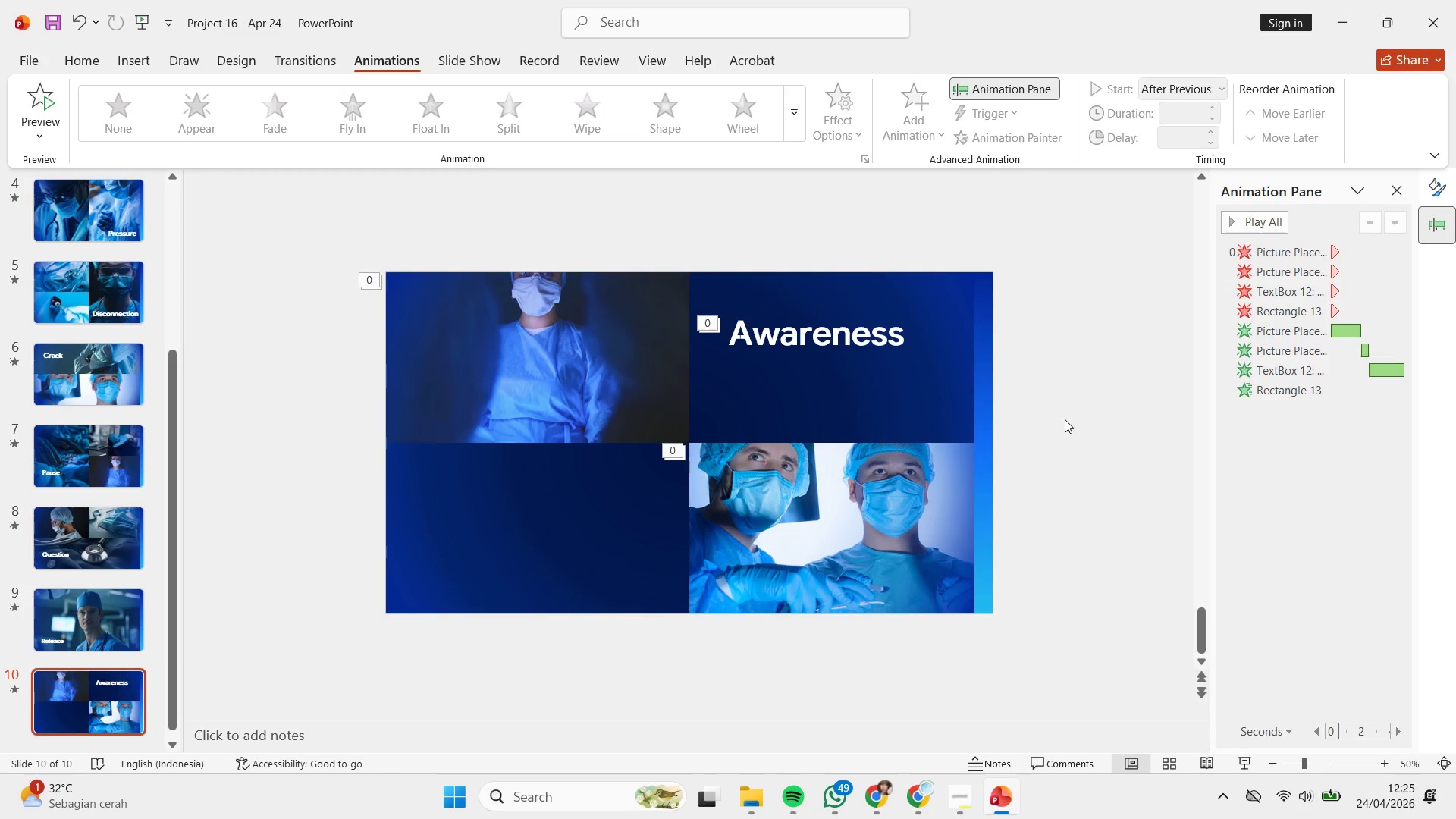 
left_click_drag(start_coordinate=[1065, 419], to_coordinate=[538, 728])
 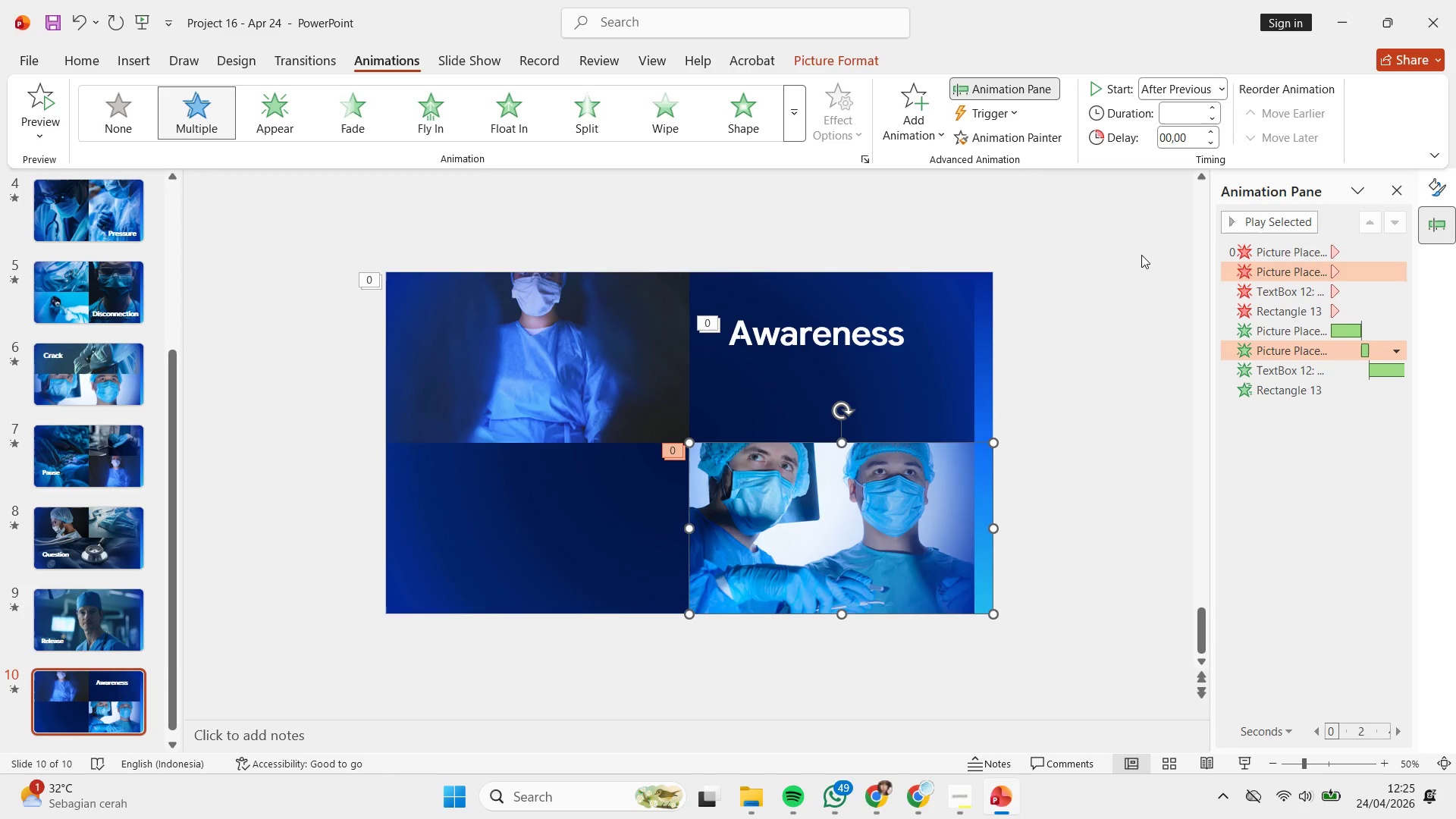 
wait(11.8)
 